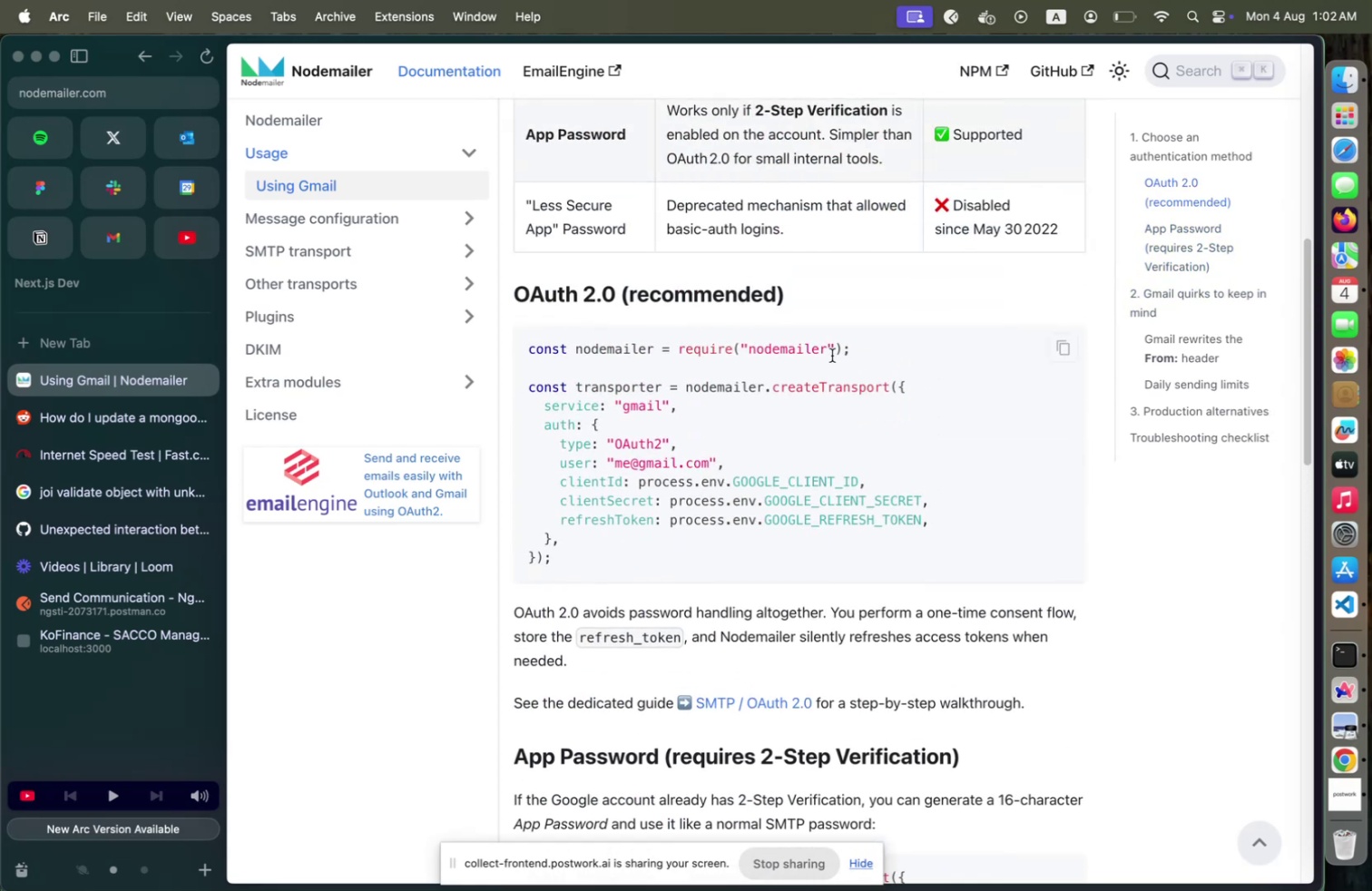 
scroll: coordinate [832, 355], scroll_direction: down, amount: 3.0
 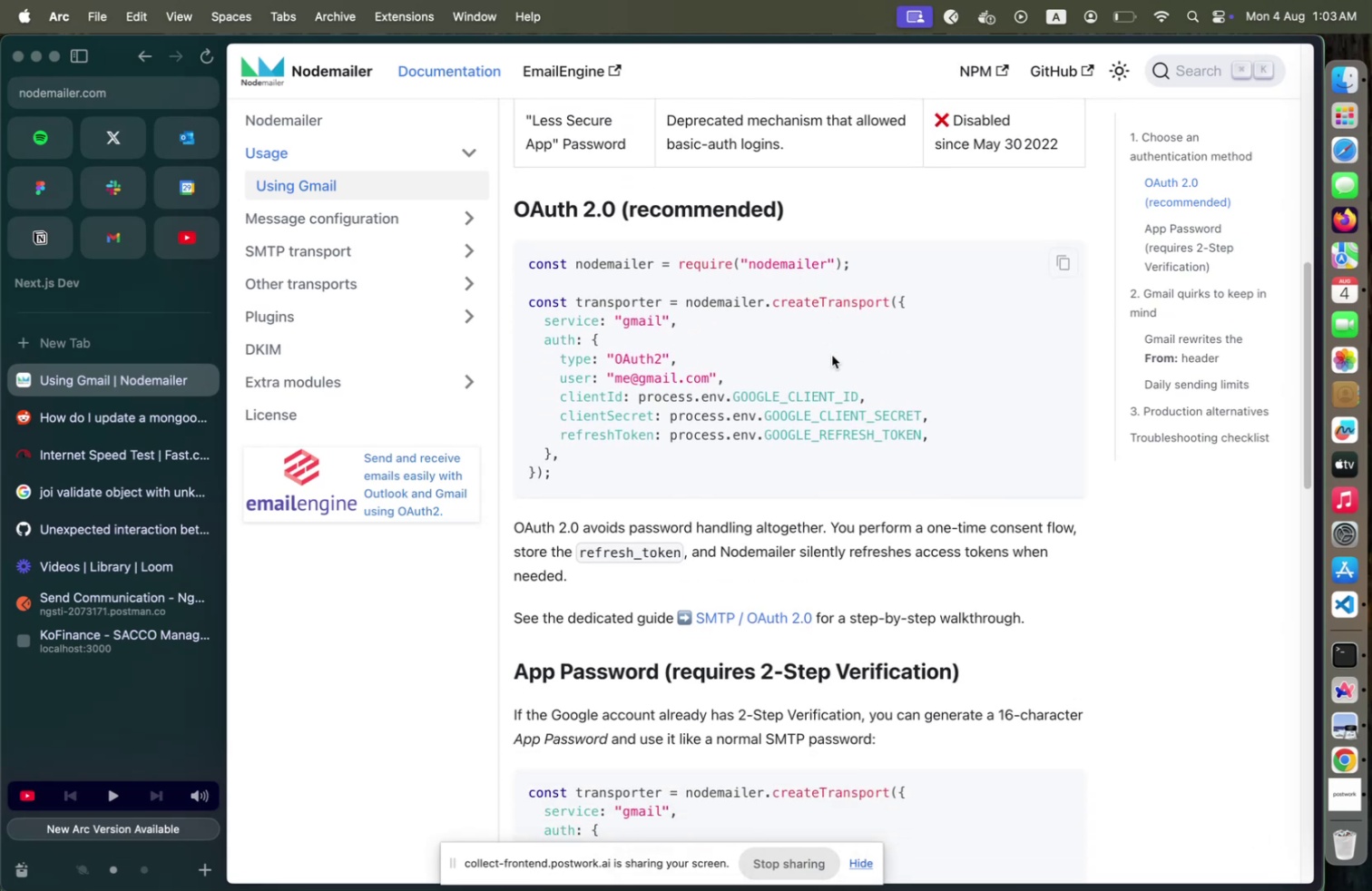 
wait(5.44)
 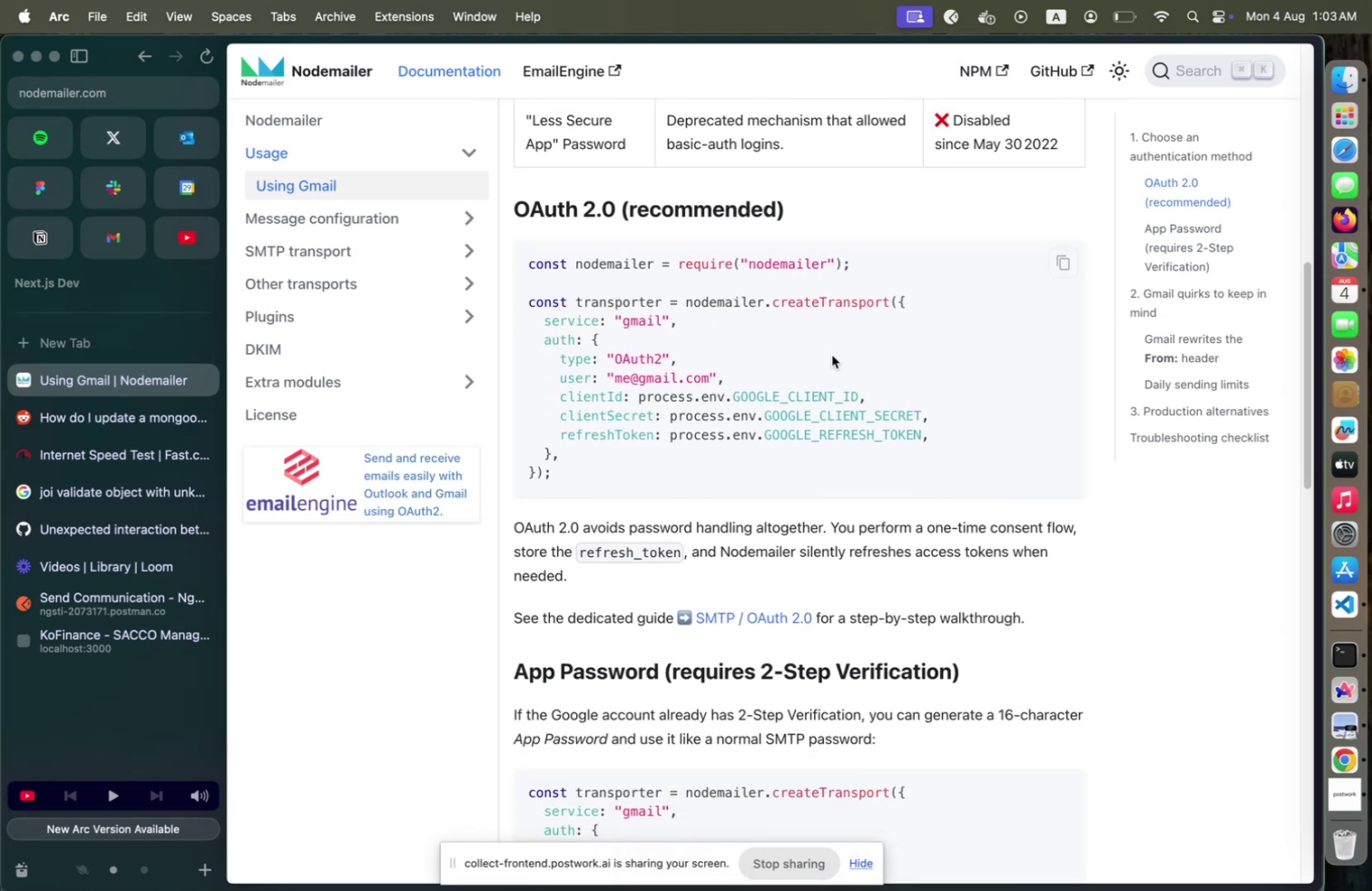 
scroll: coordinate [832, 355], scroll_direction: up, amount: 8.0
 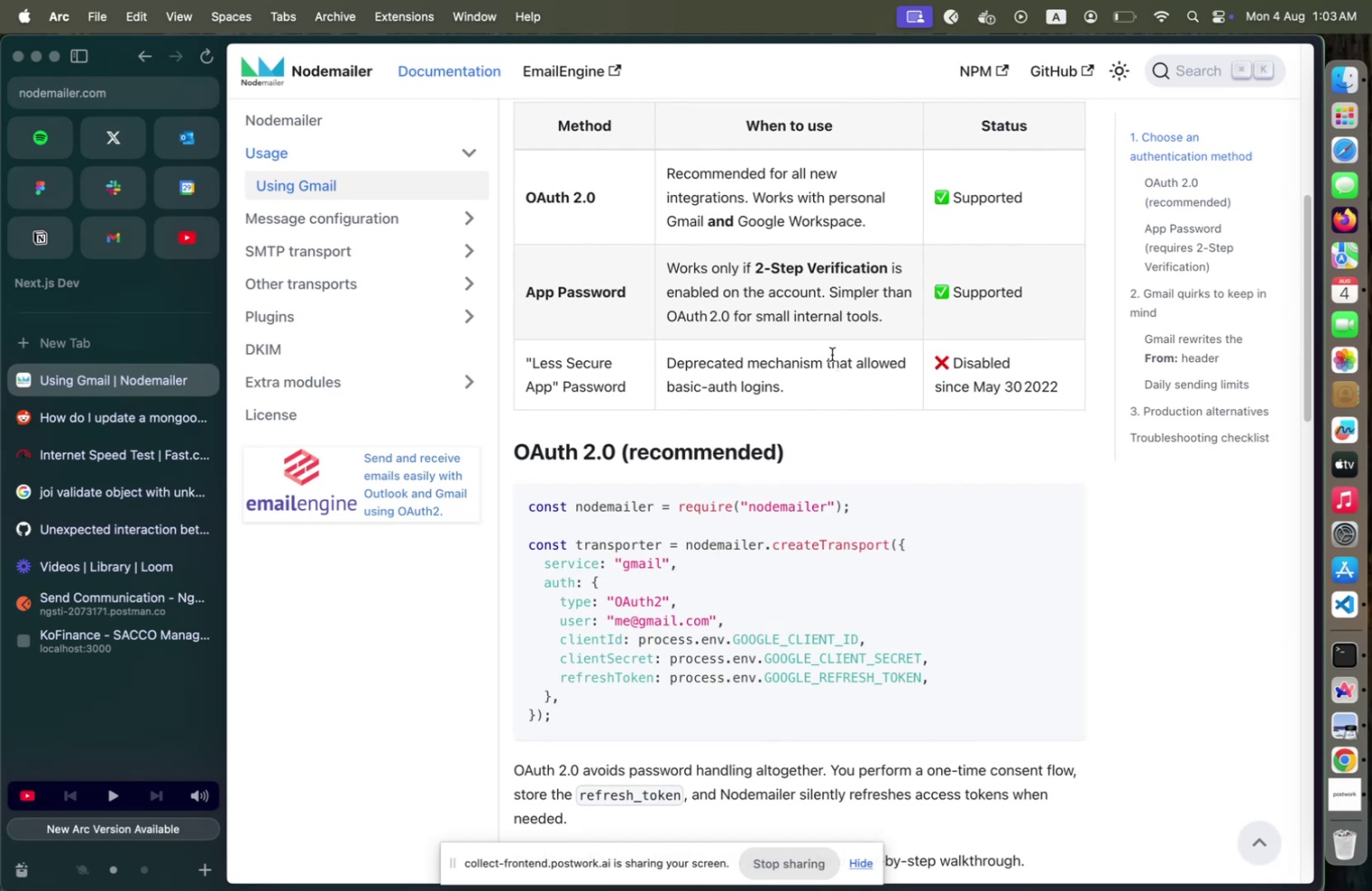 
wait(5.21)
 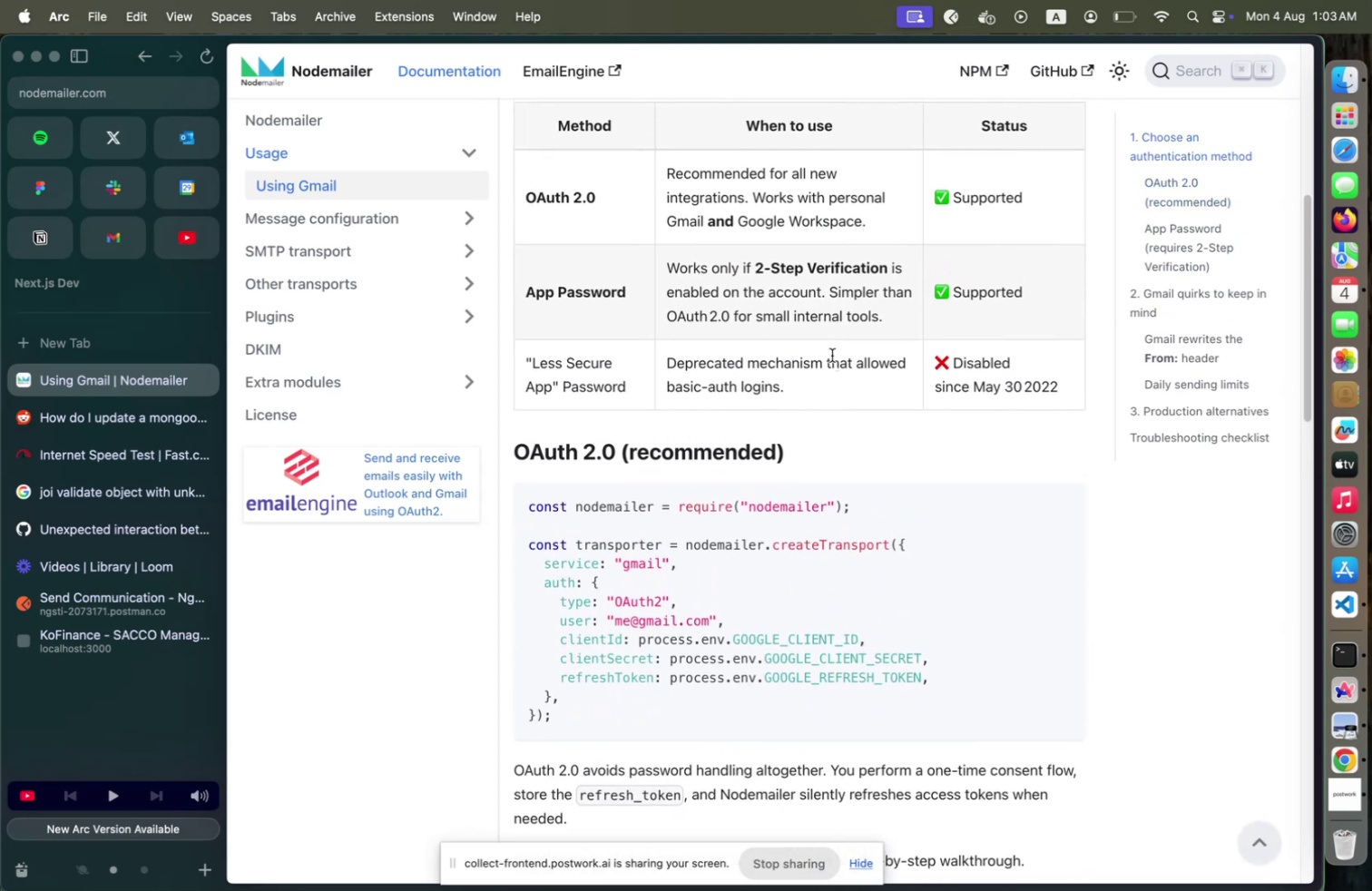 
scroll: coordinate [832, 348], scroll_direction: up, amount: 4.0
 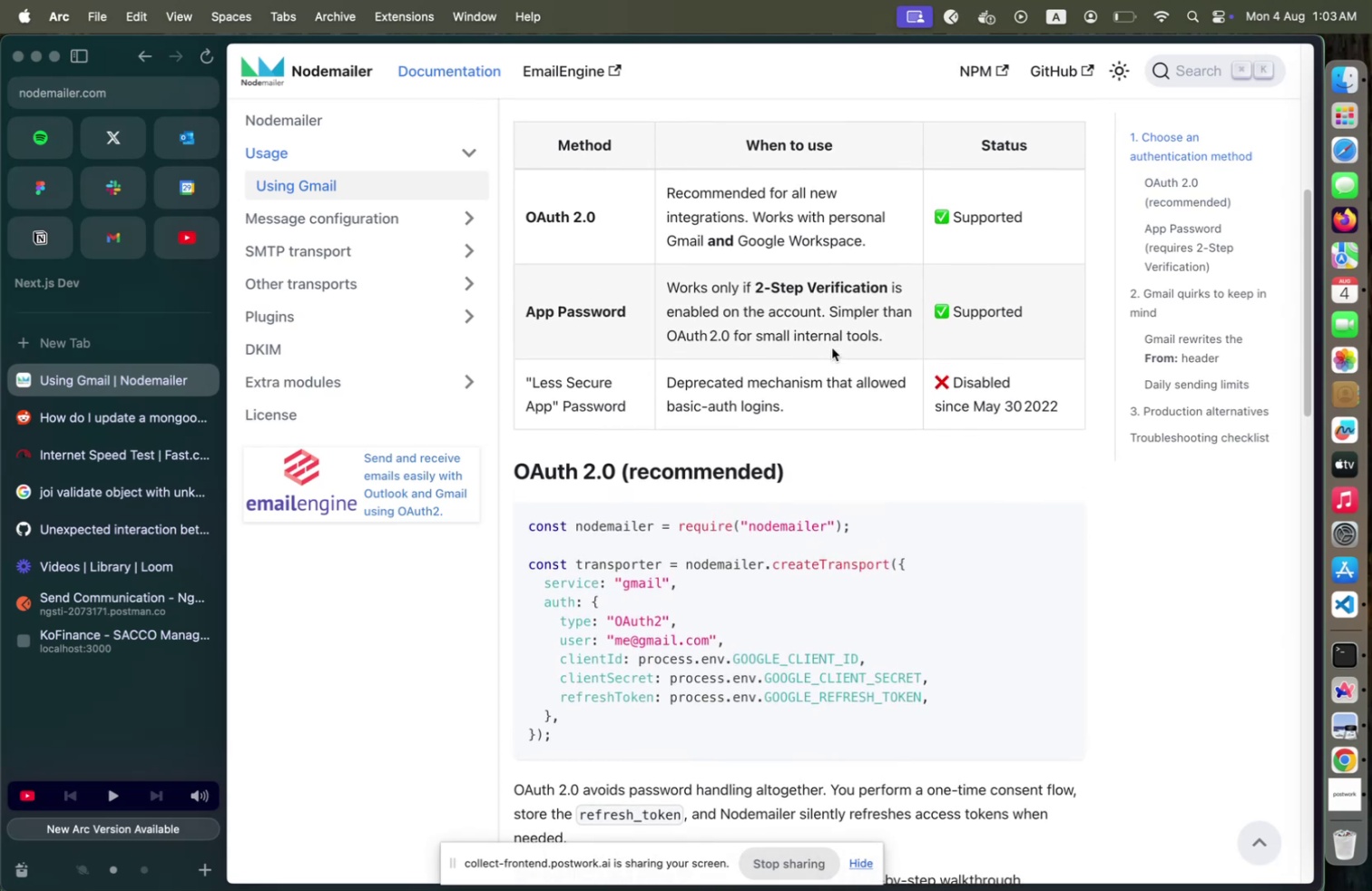 
wait(6.21)
 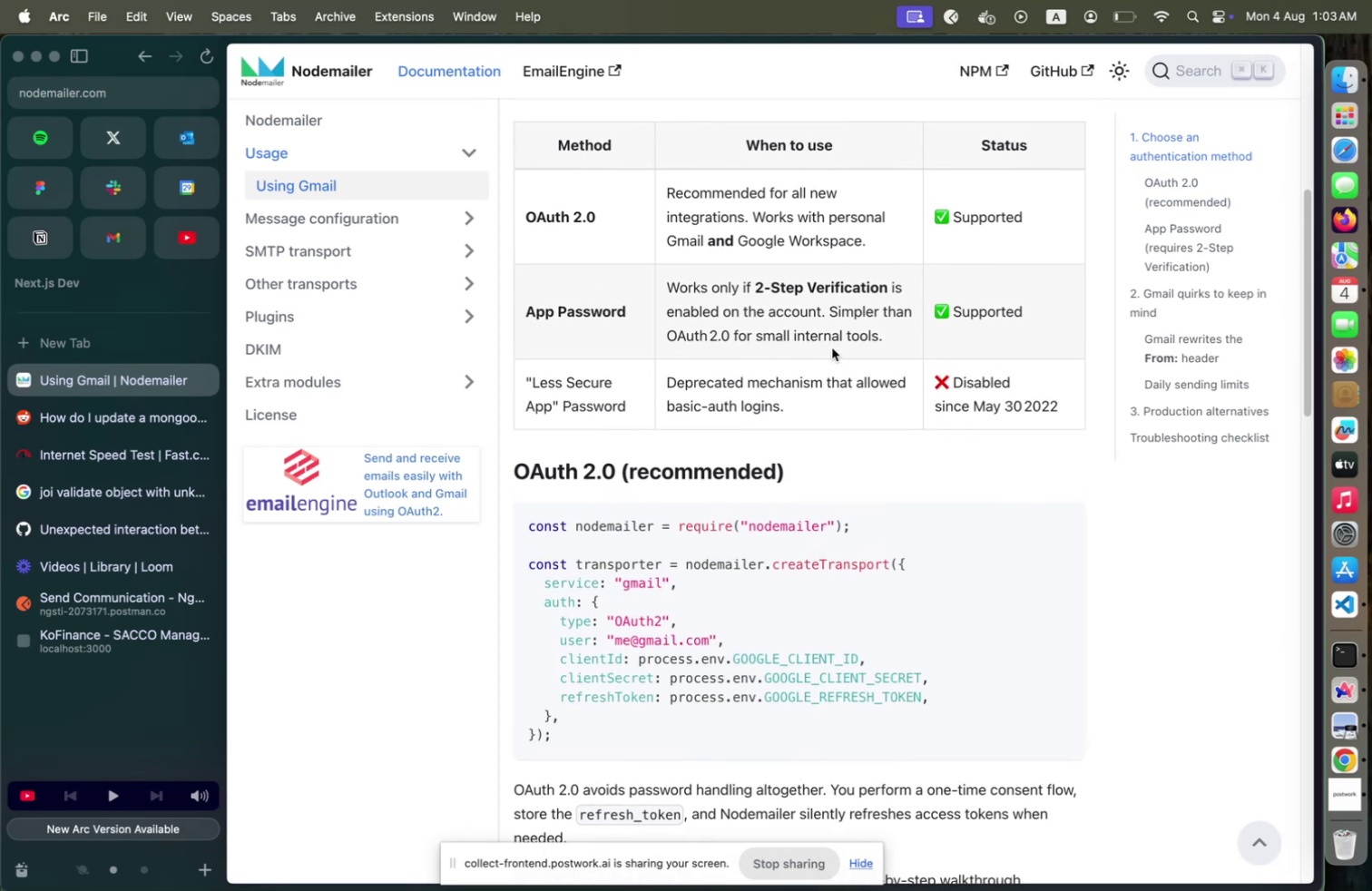 
scroll: coordinate [832, 348], scroll_direction: up, amount: 9.0
 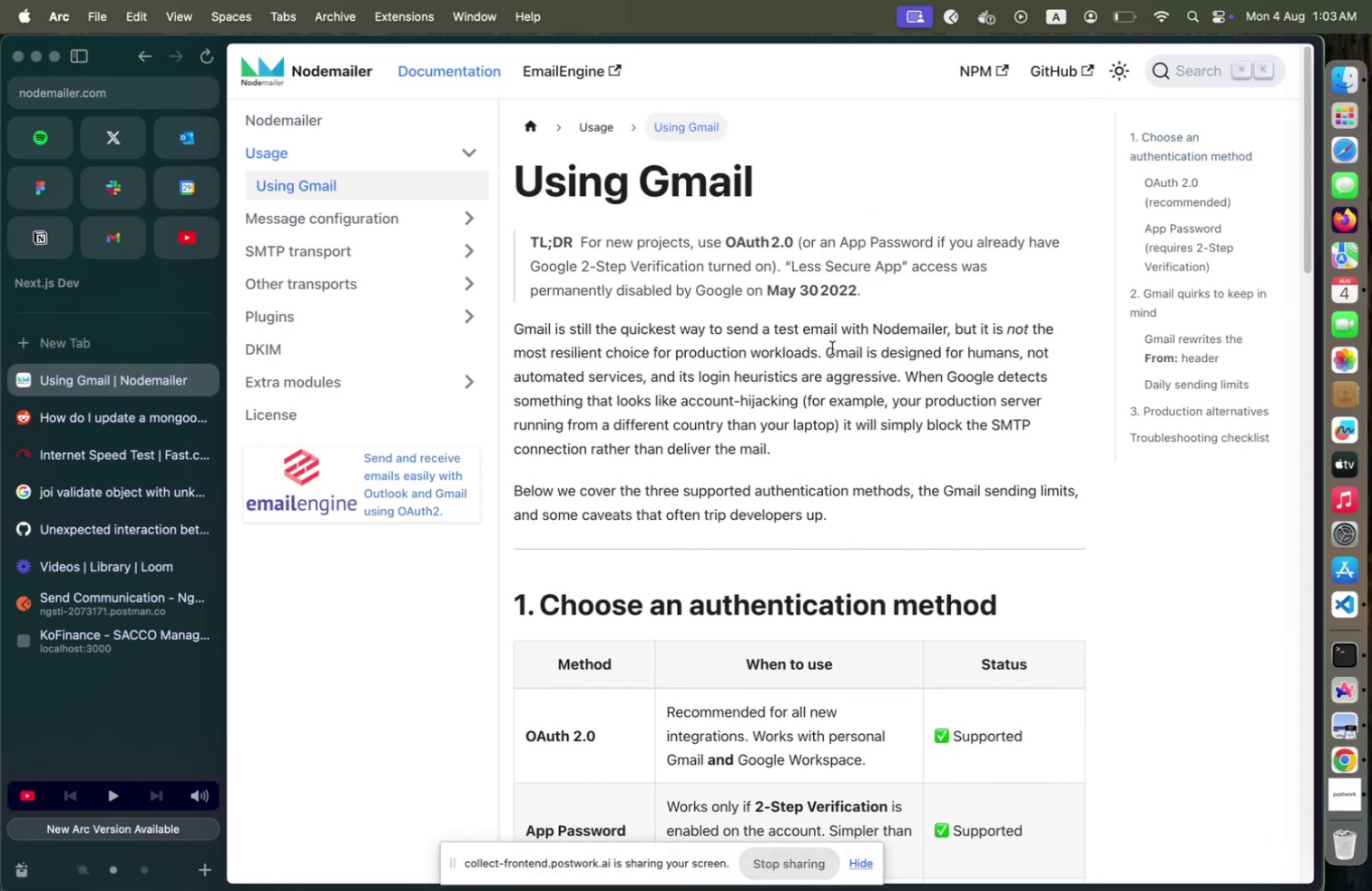 
wait(5.61)
 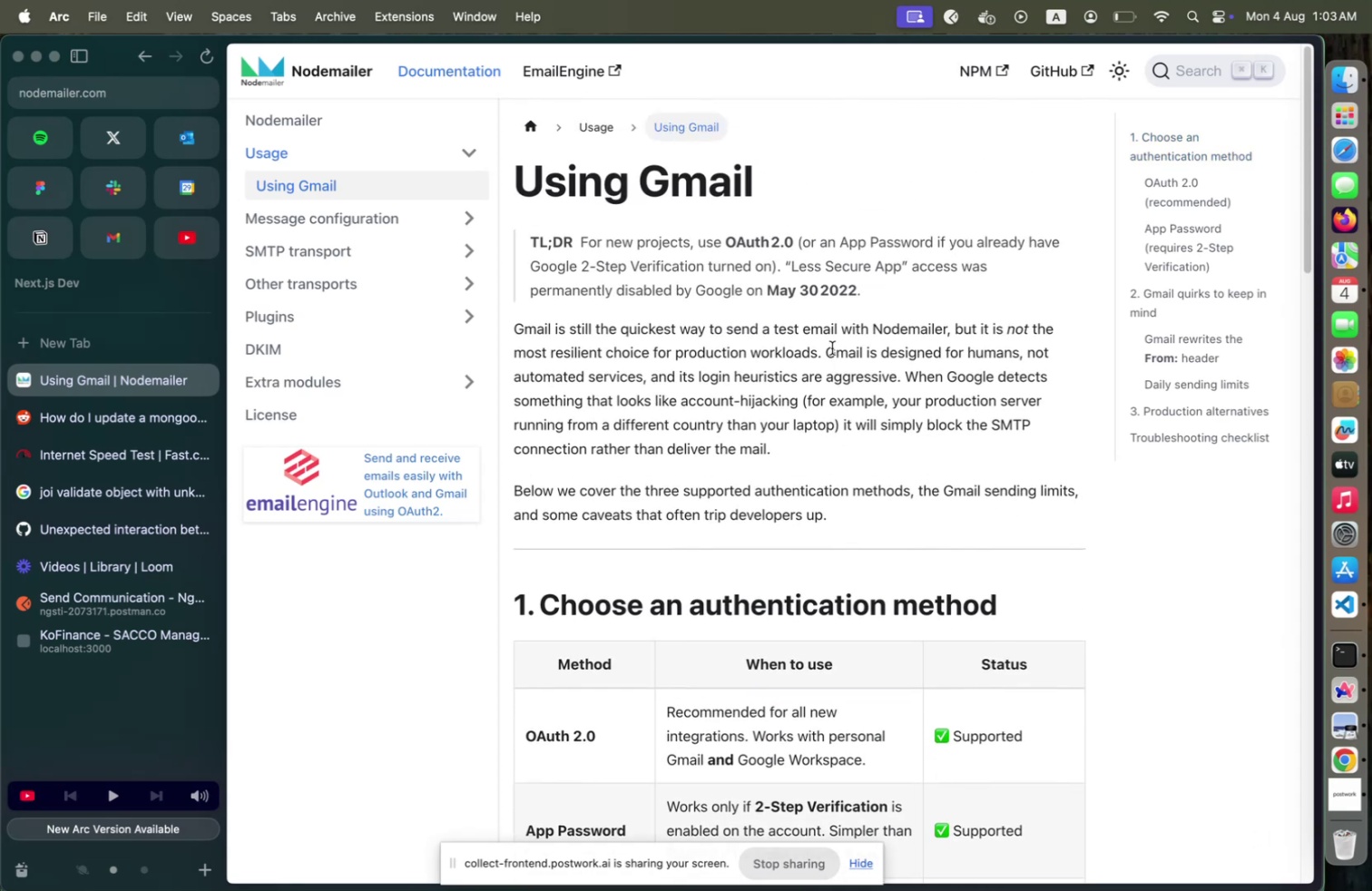 
left_click([1367, 600])
 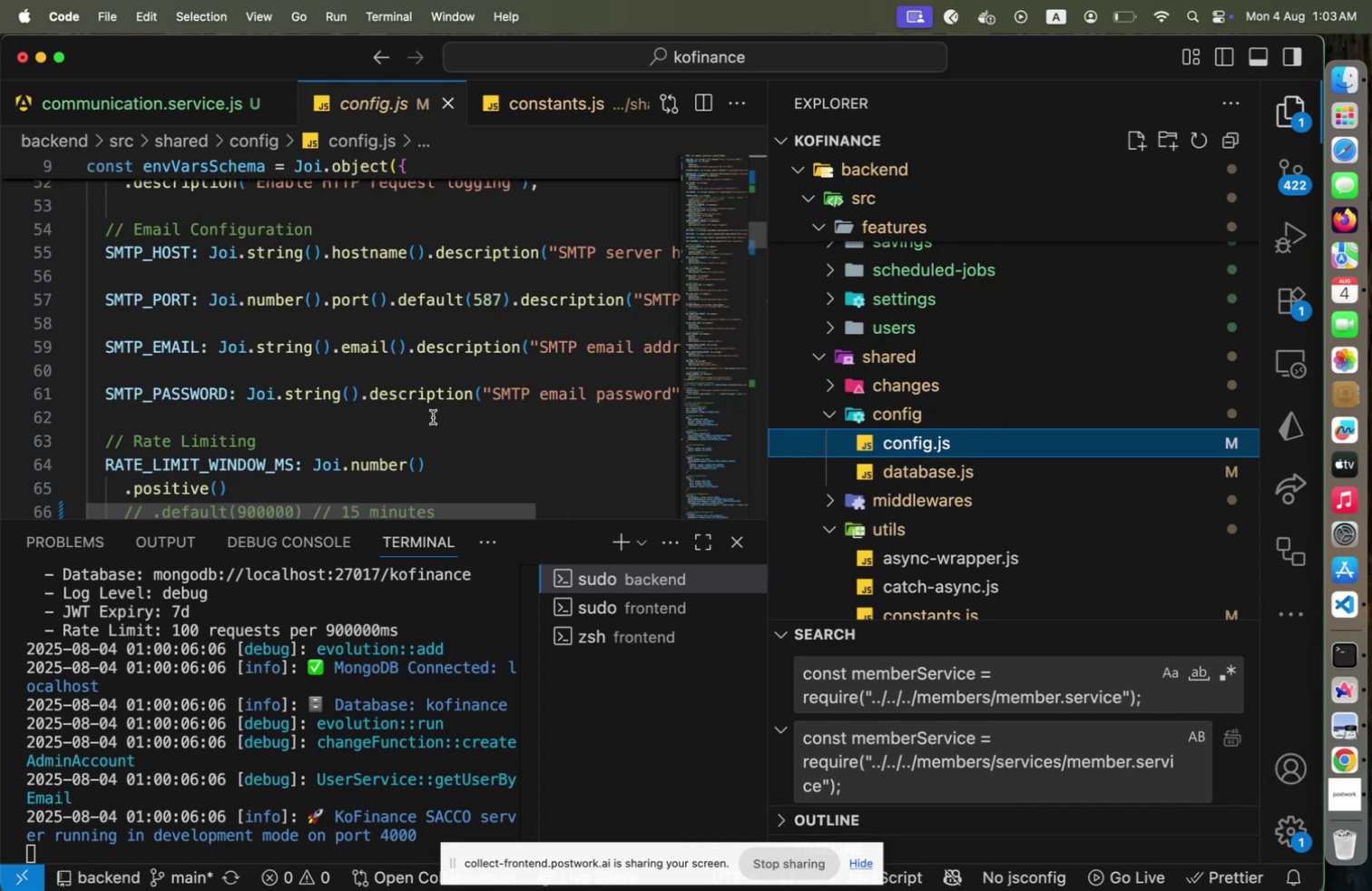 
scroll: coordinate [433, 416], scroll_direction: down, amount: 3.0
 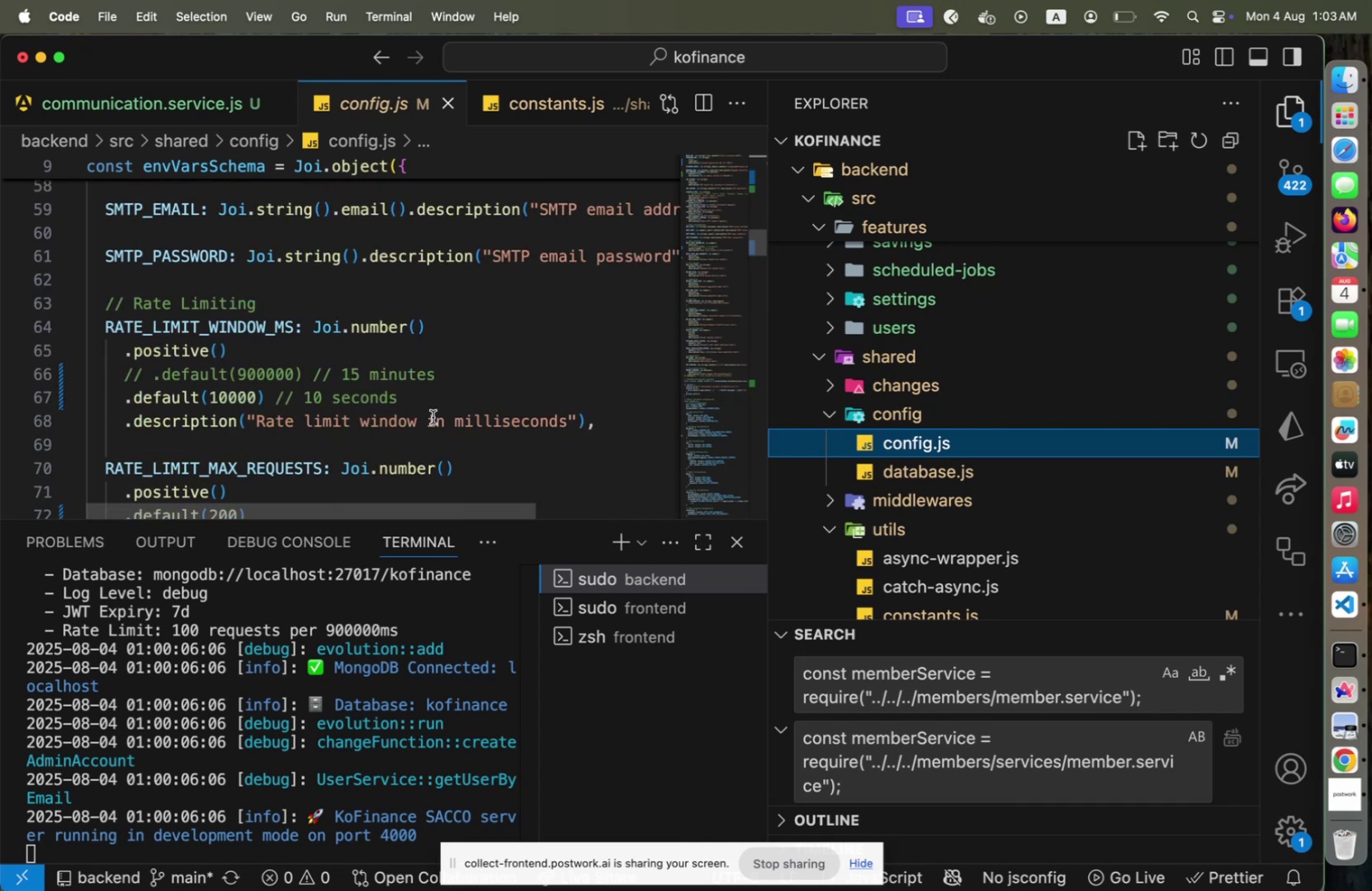 
scroll: coordinate [433, 416], scroll_direction: up, amount: 4.0
 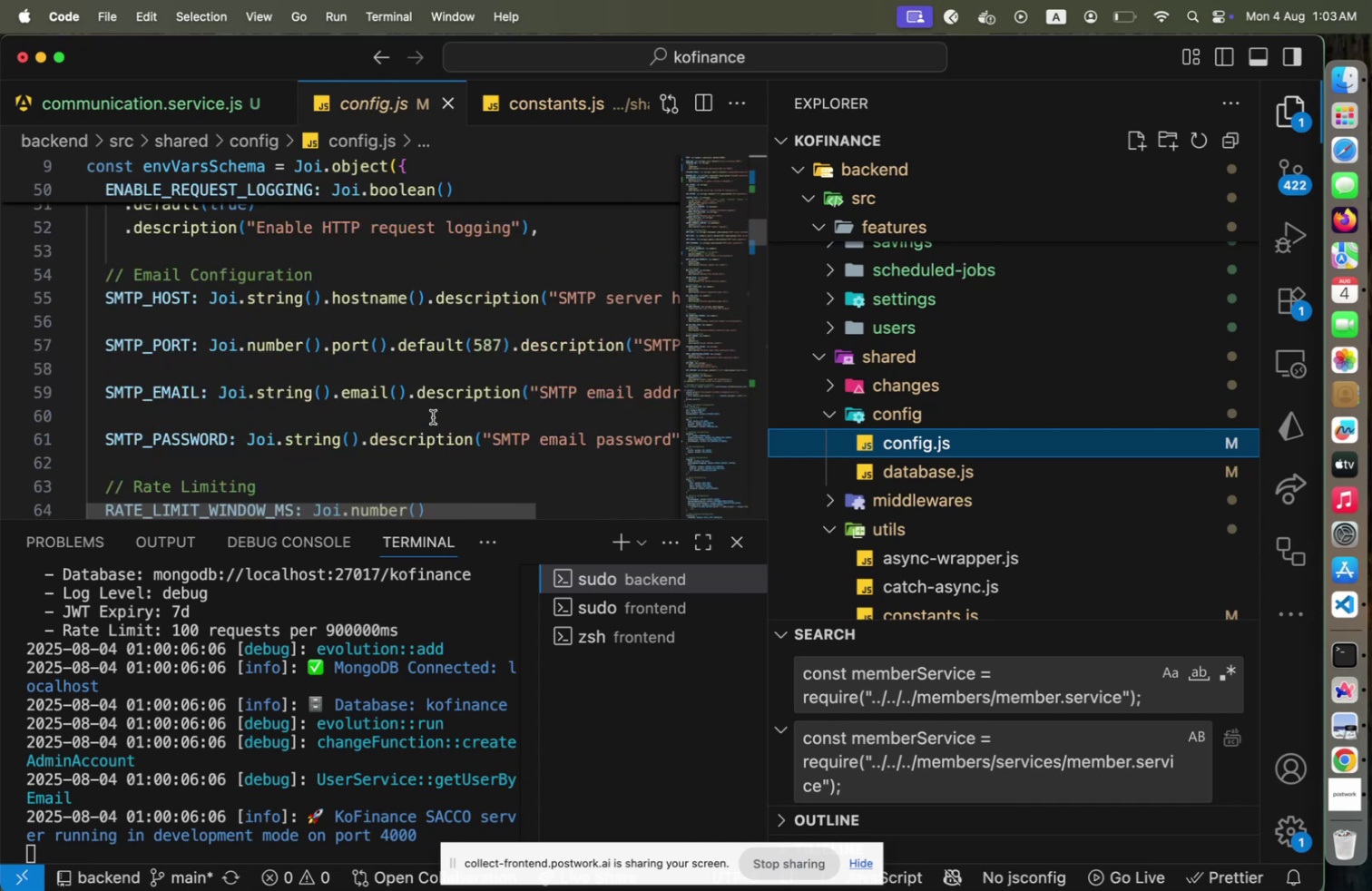 
scroll: coordinate [433, 416], scroll_direction: down, amount: 56.0
 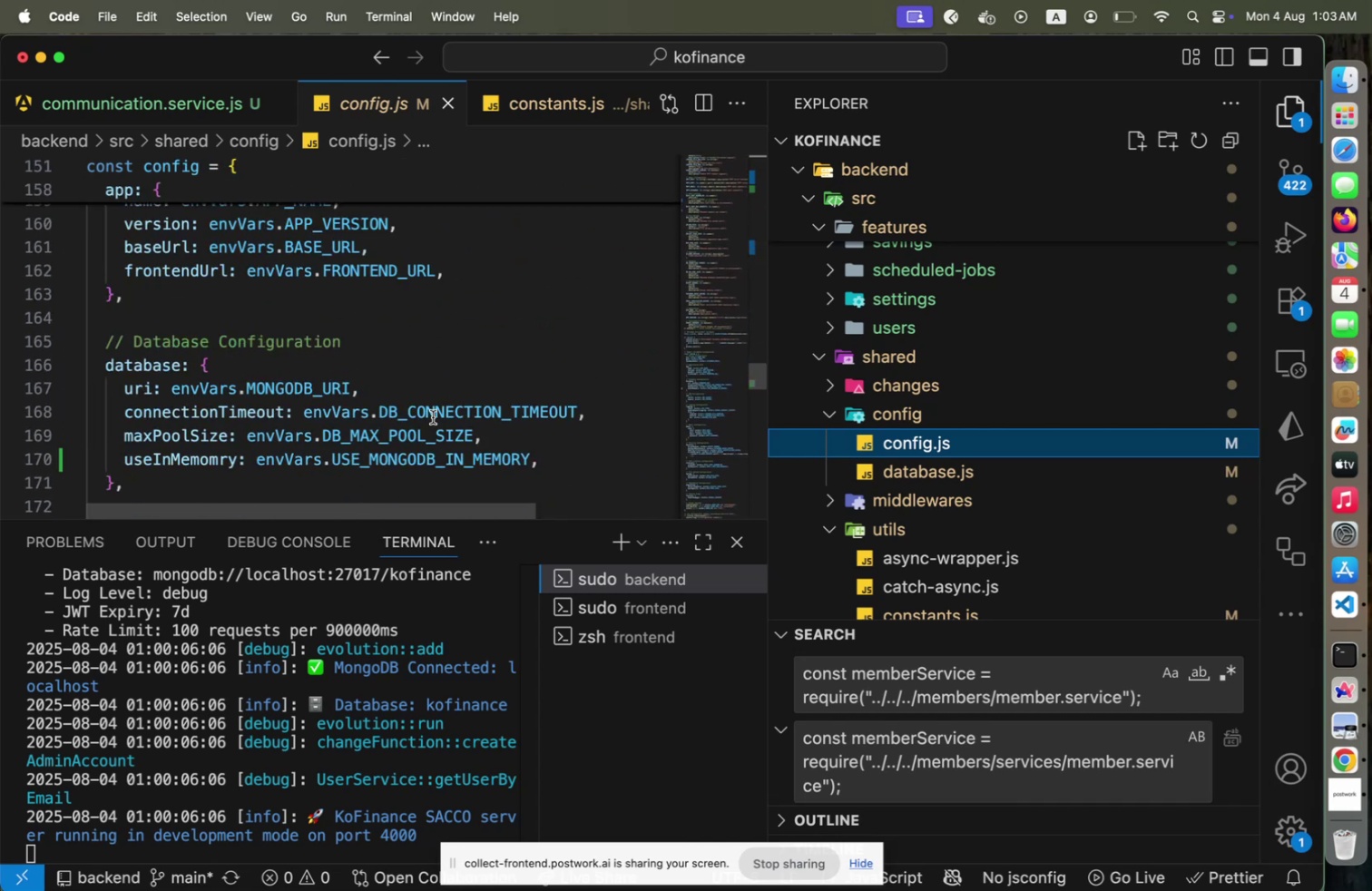 
scroll: coordinate [433, 416], scroll_direction: up, amount: 2.0
 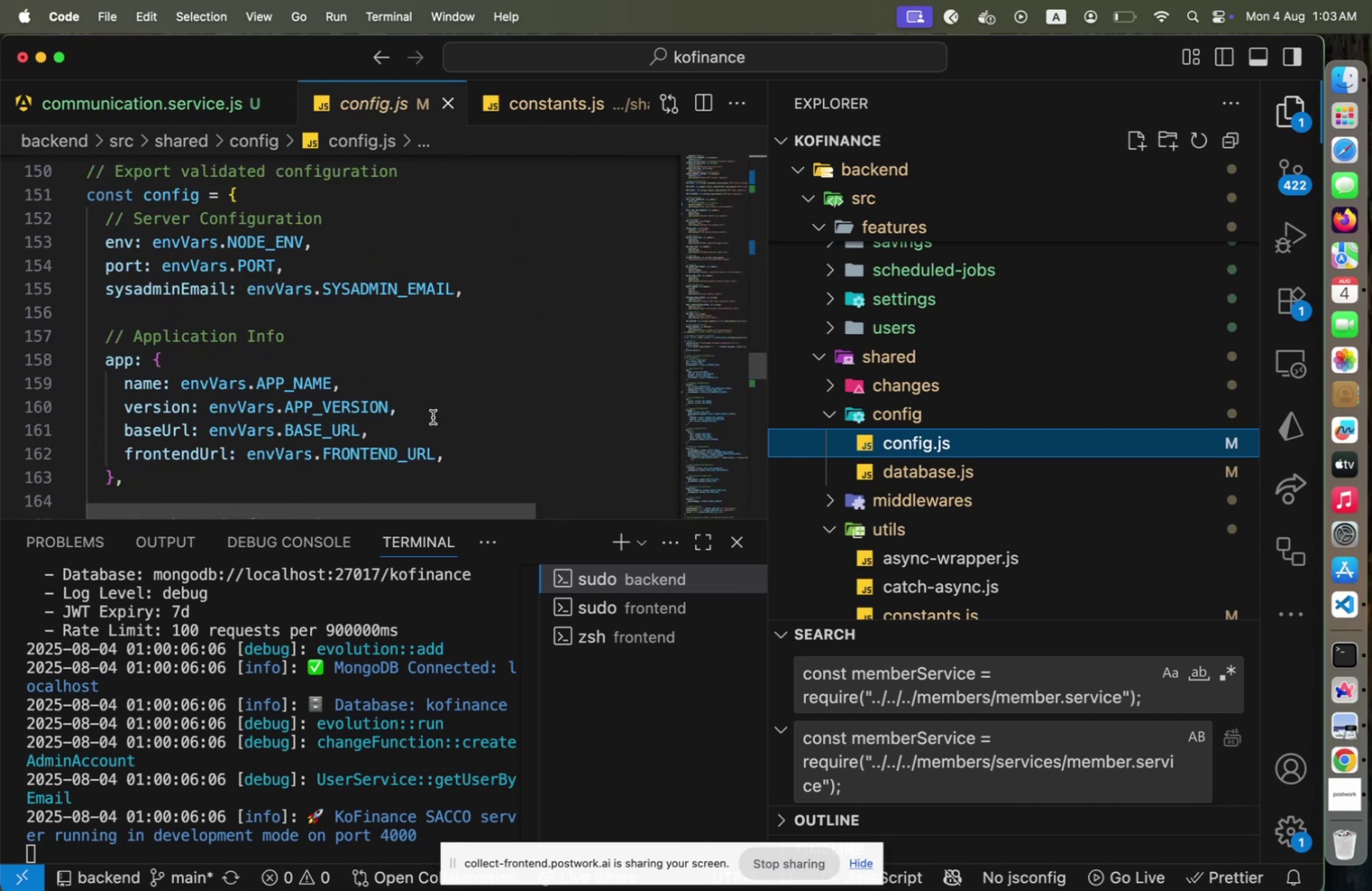 
scroll: coordinate [433, 416], scroll_direction: down, amount: 14.0
 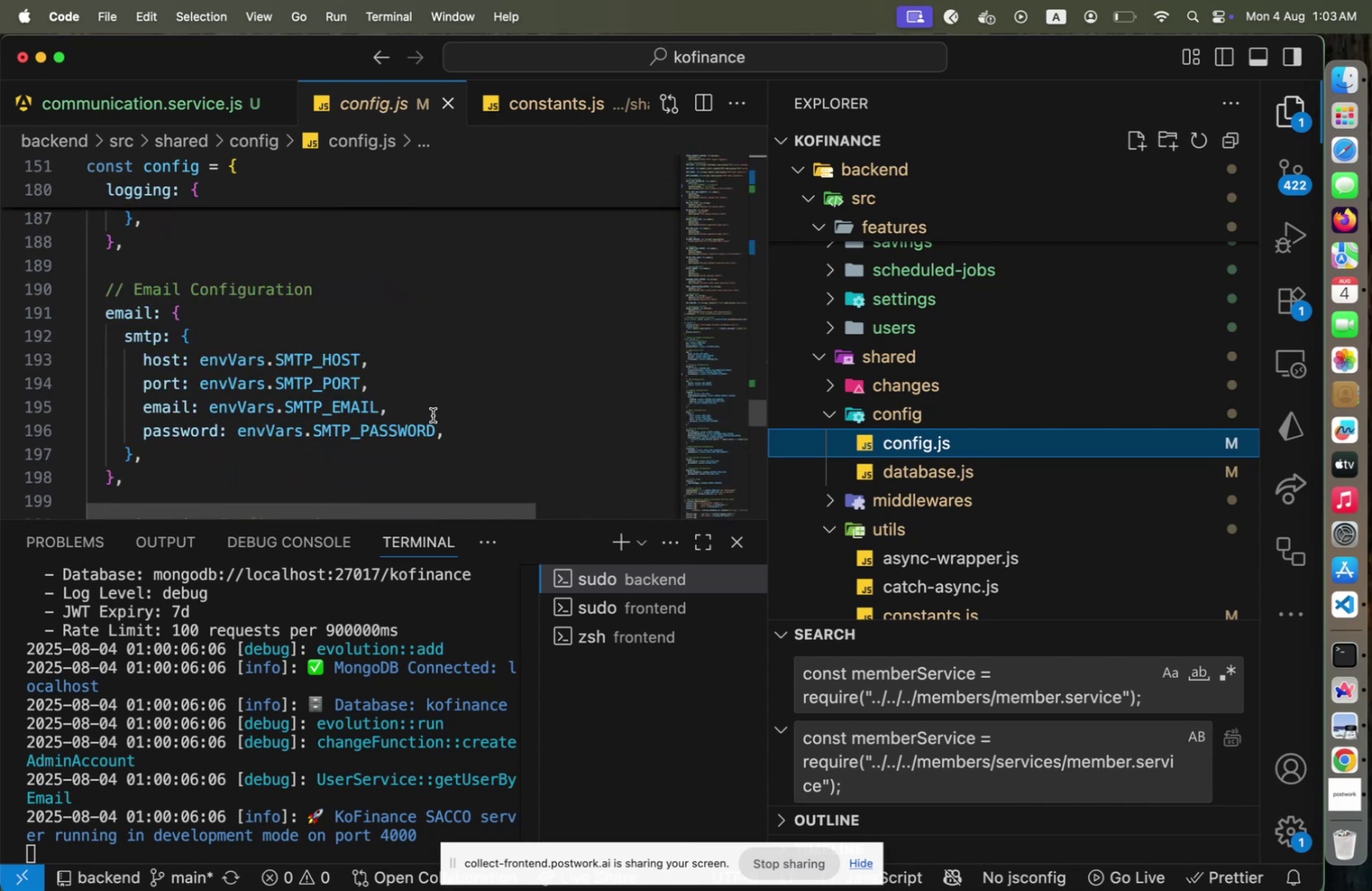 
wait(6.99)
 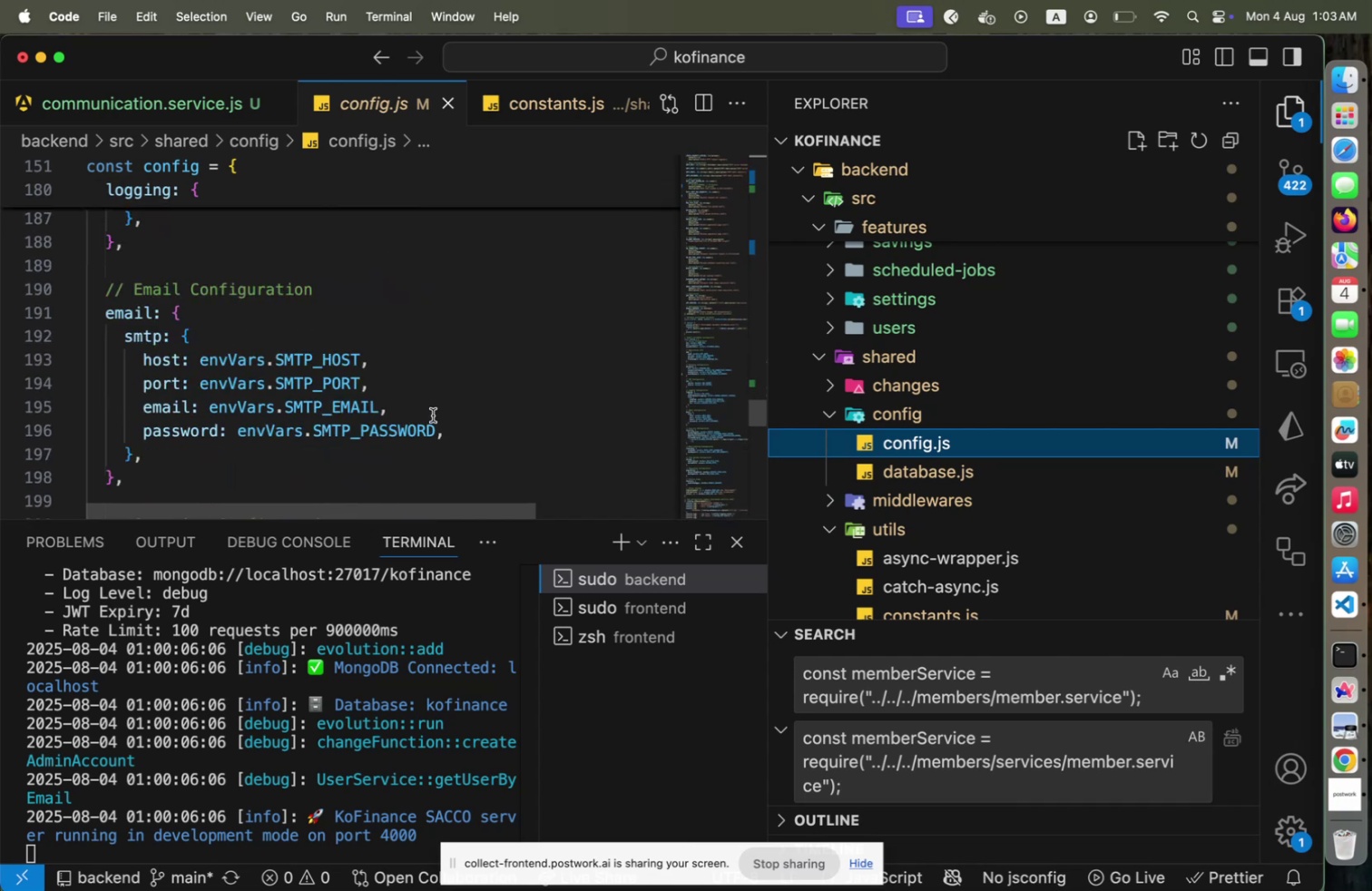 
key(Meta+CommandLeft)
 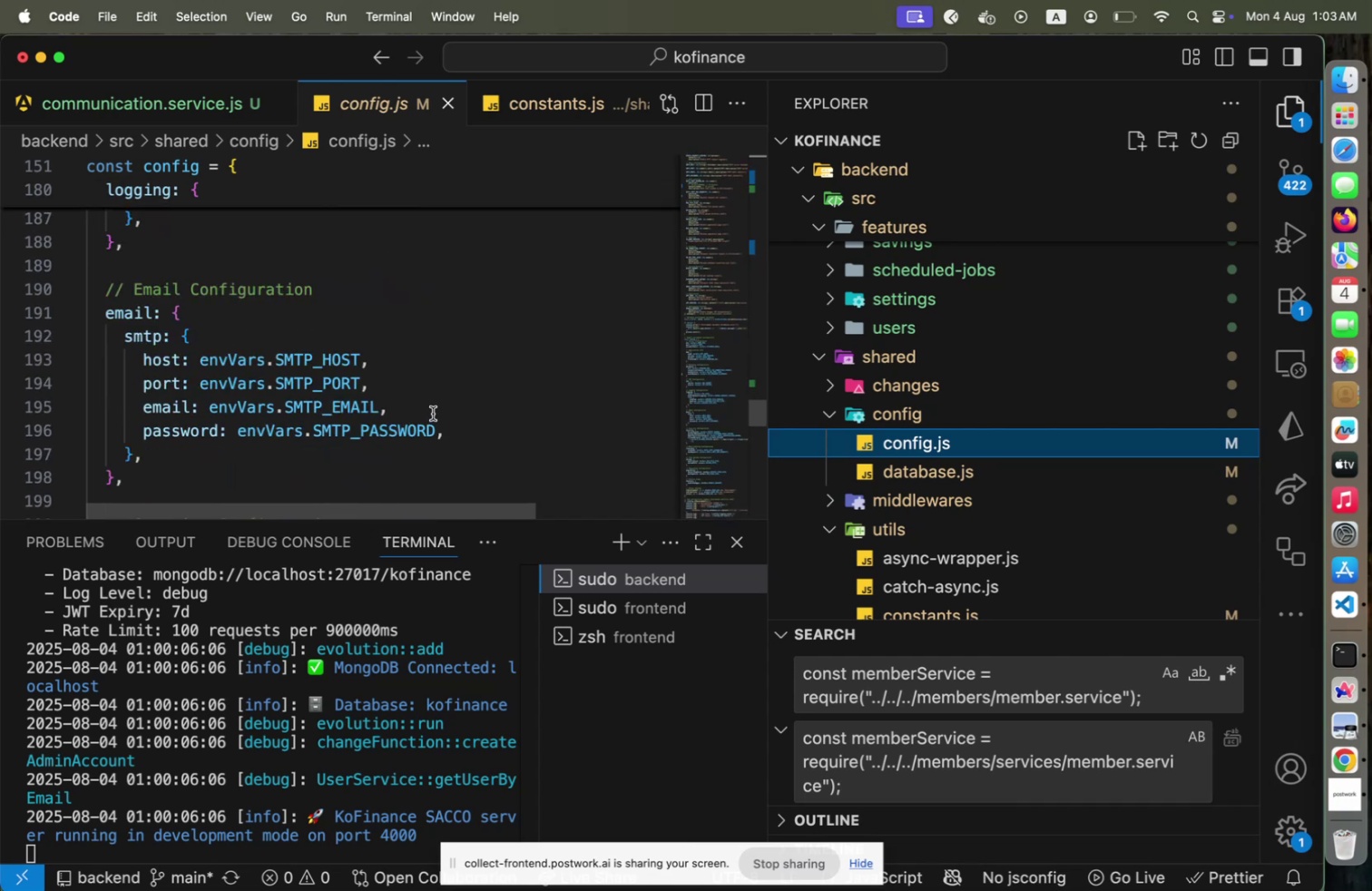 
key(Meta+Tab)
 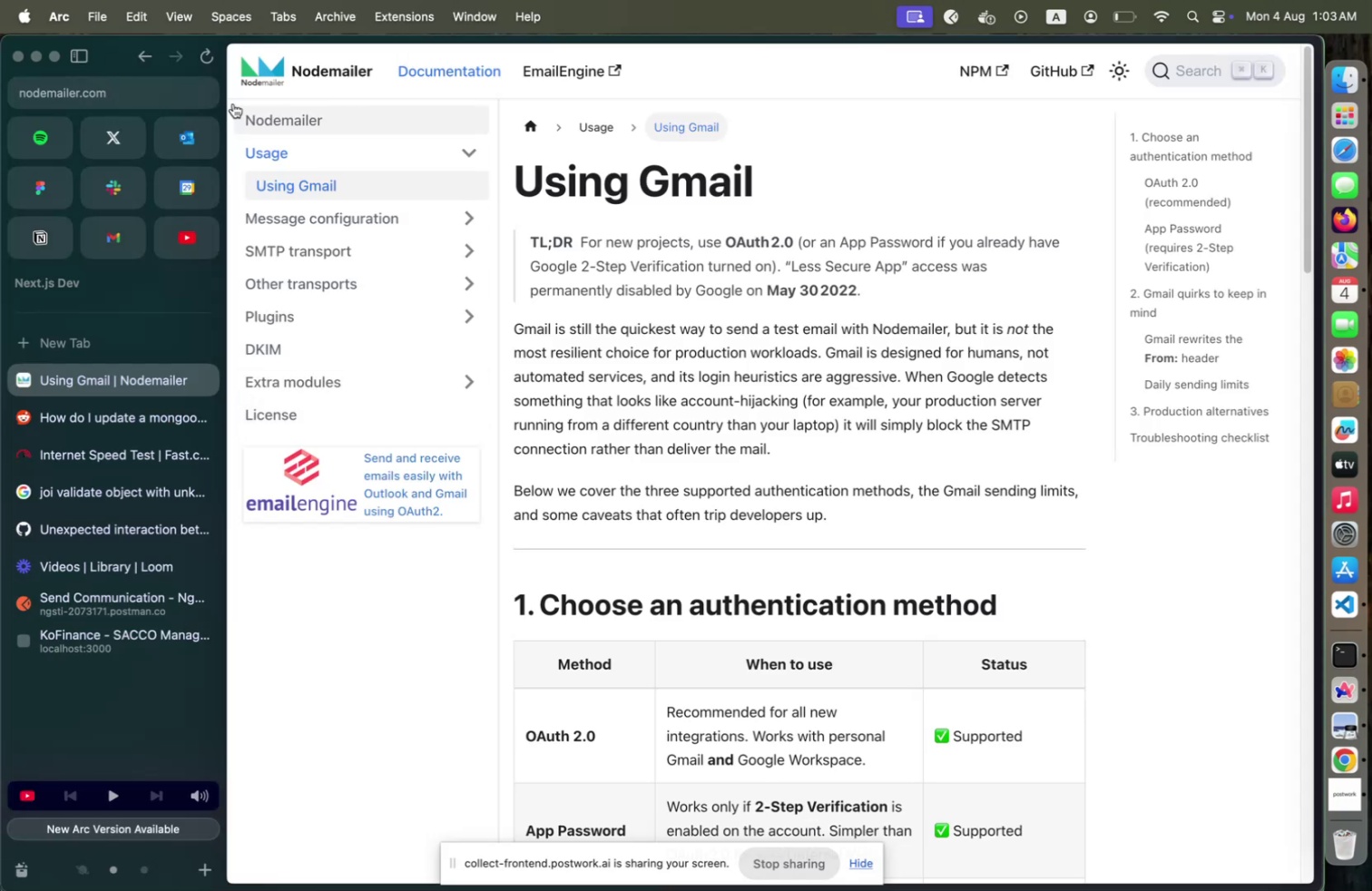 
left_click([154, 59])
 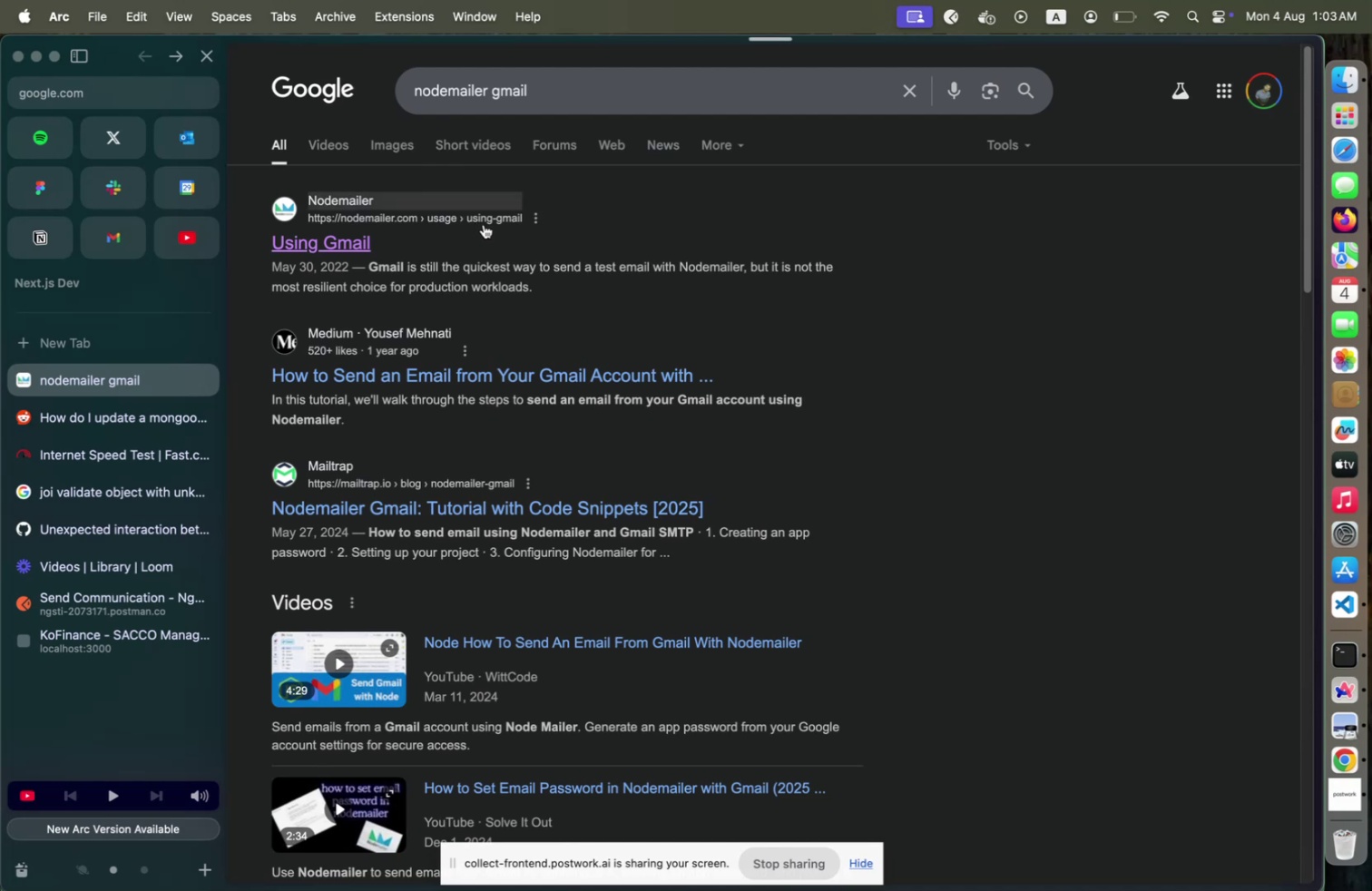 
left_click([426, 363])
 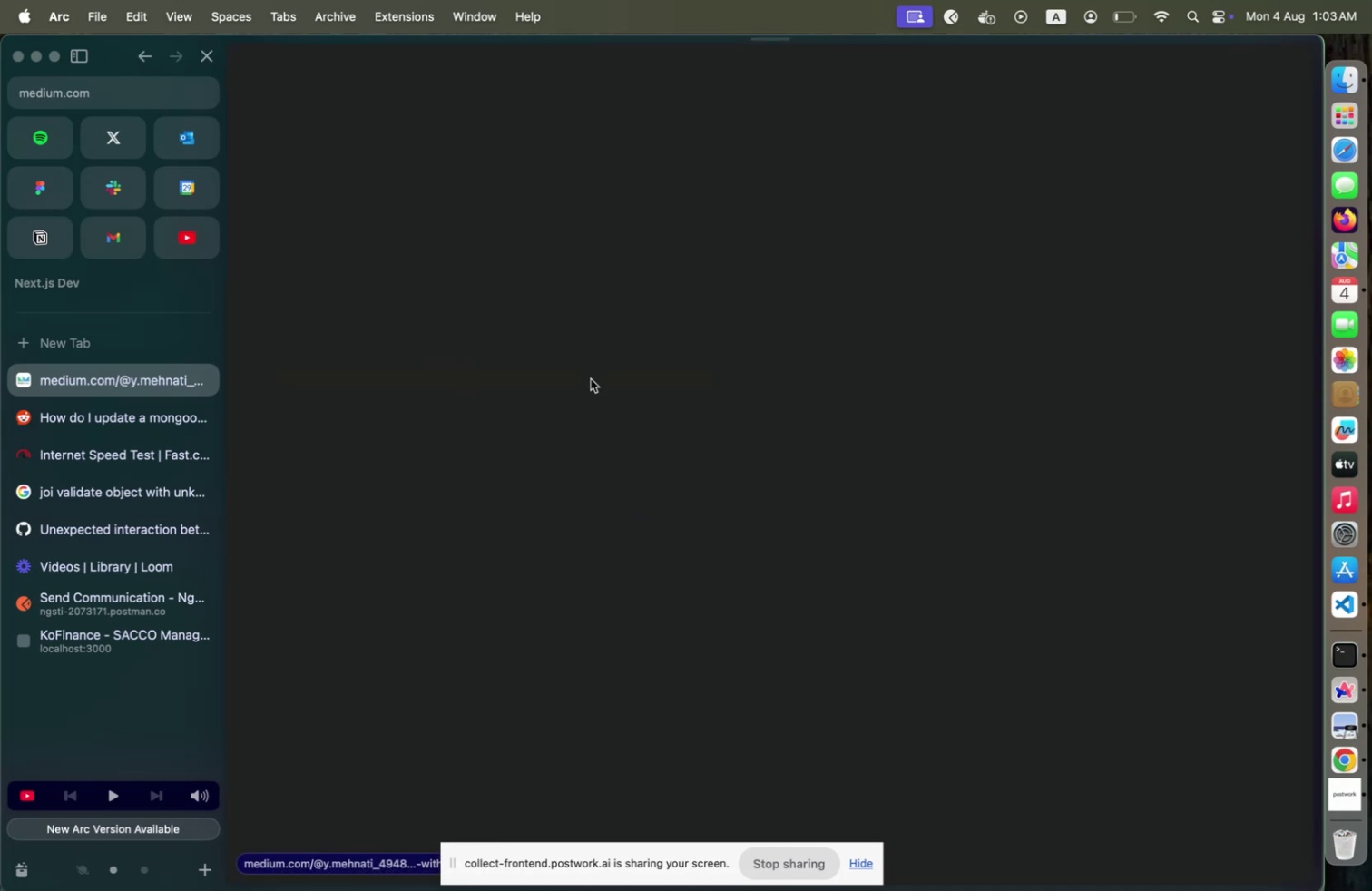 
scroll: coordinate [595, 376], scroll_direction: down, amount: 40.0
 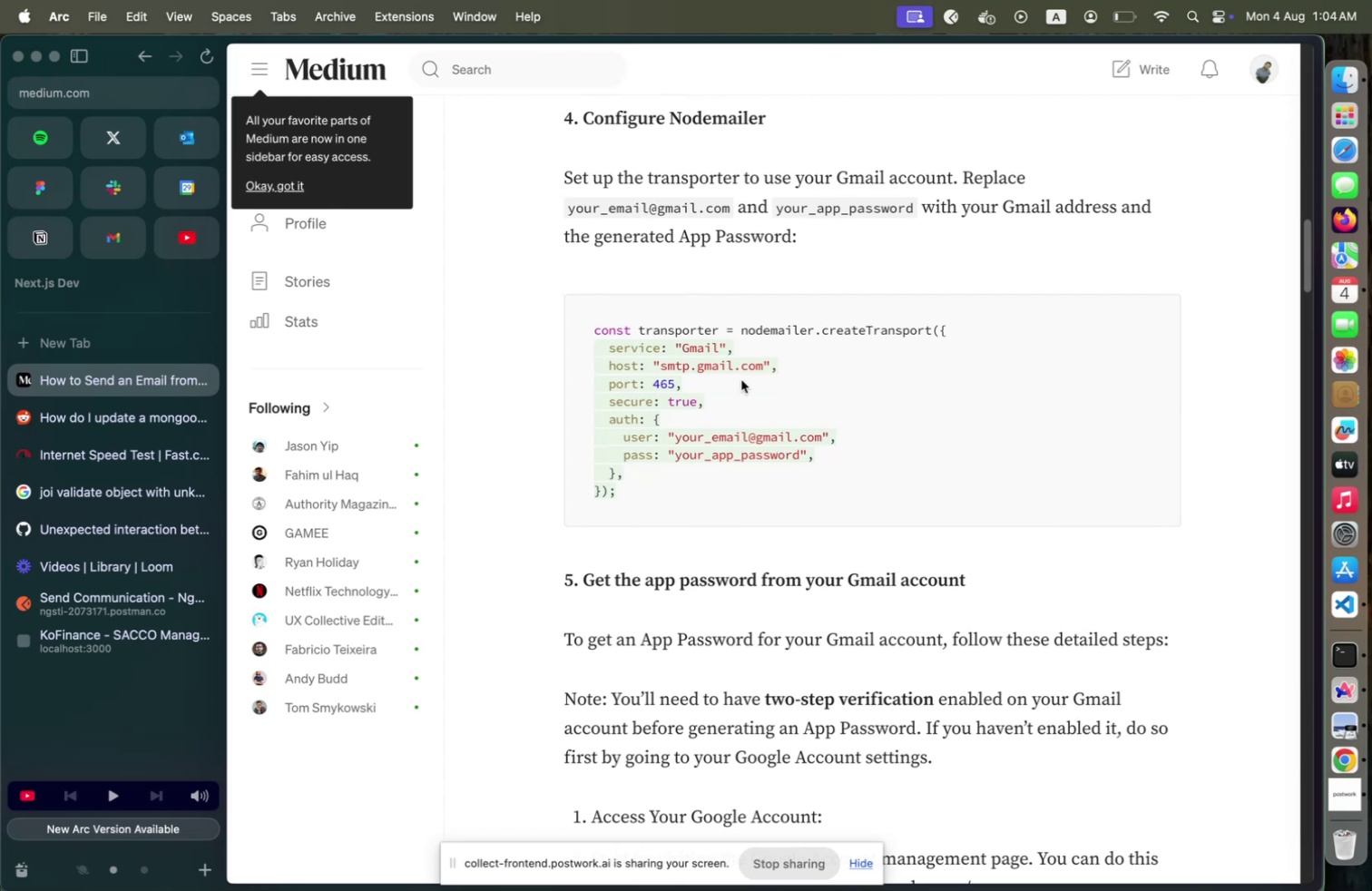 
wait(13.95)
 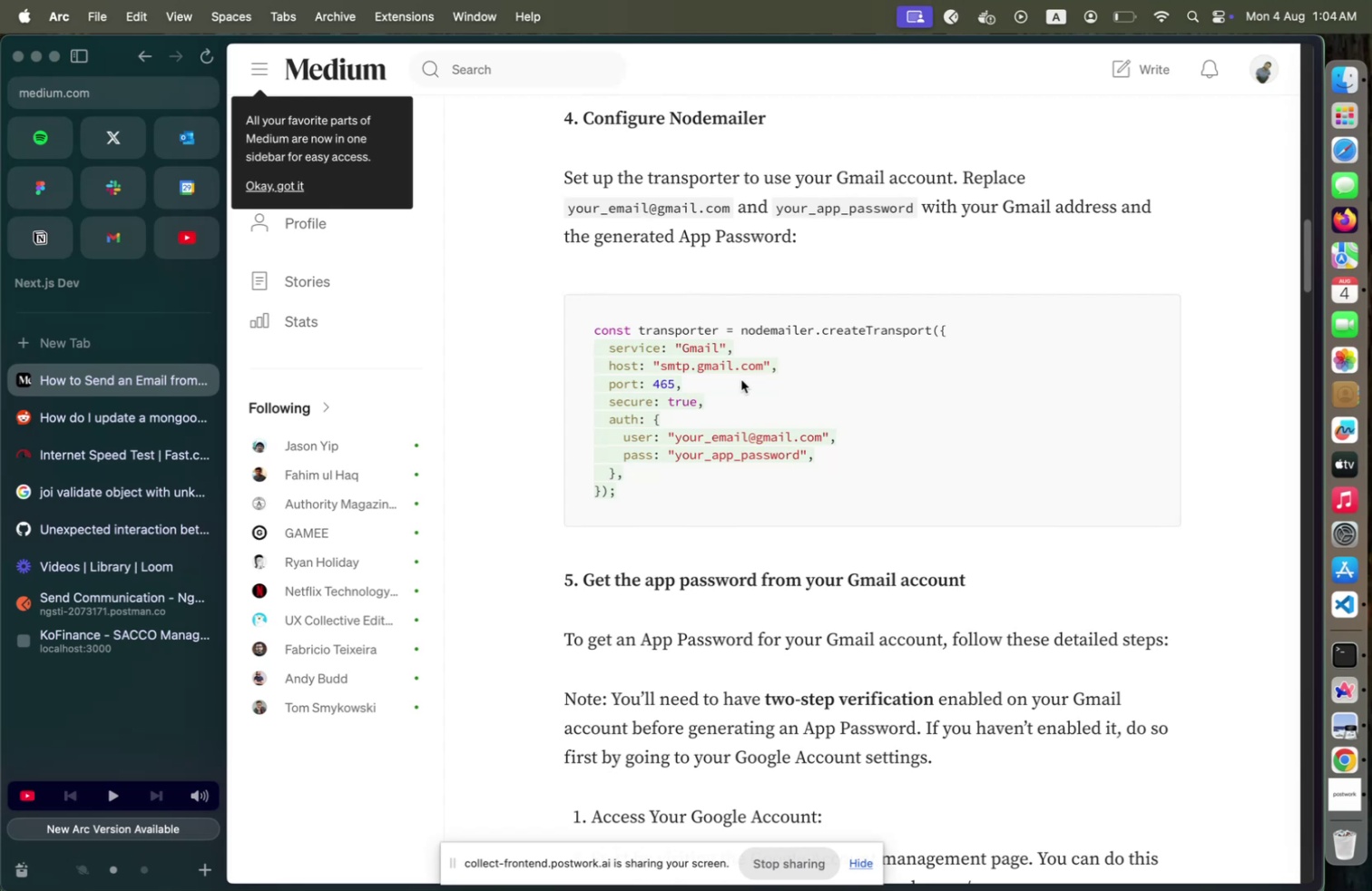 
key(Meta+CommandLeft)
 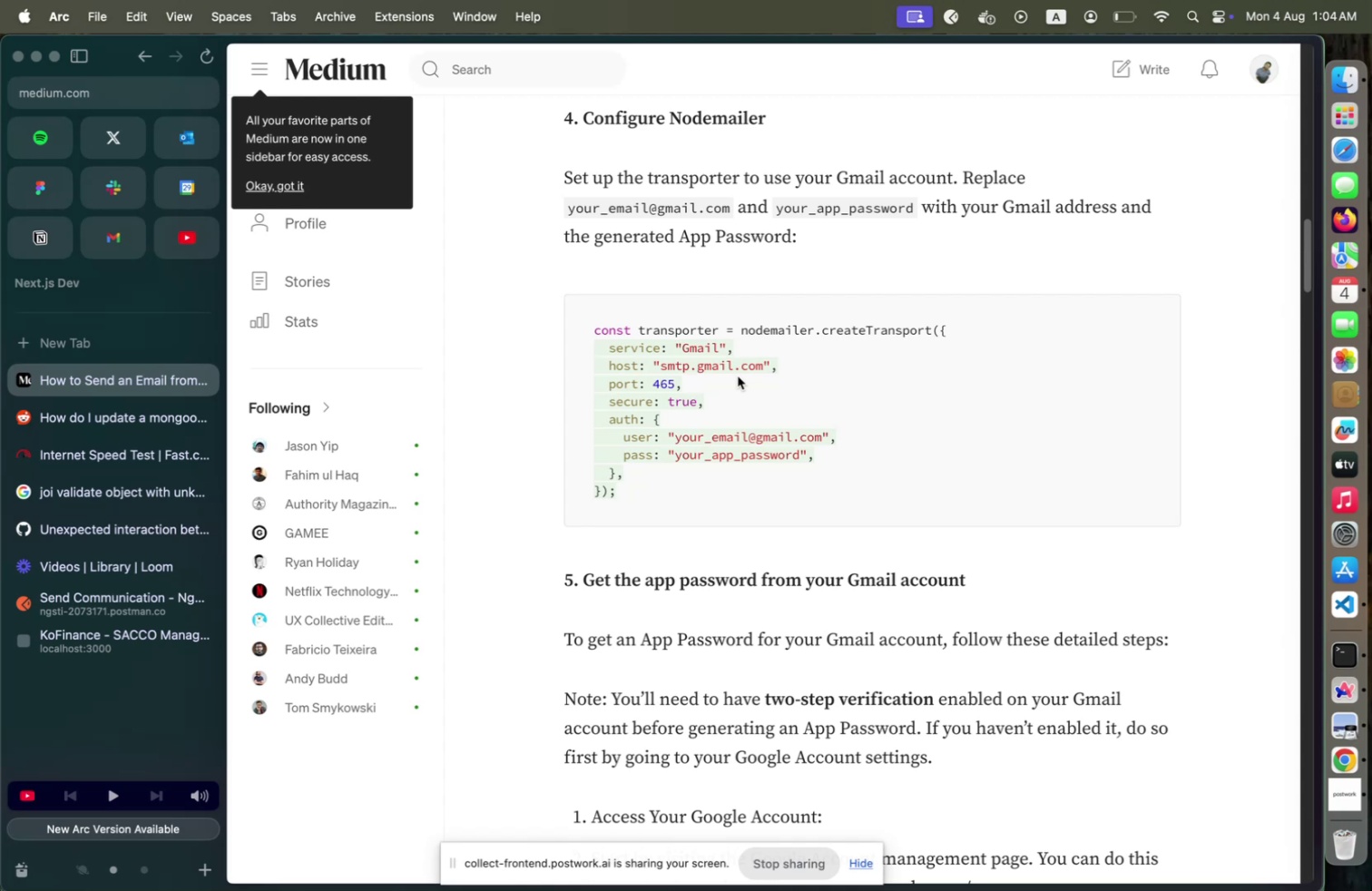 
key(Meta+Tab)
 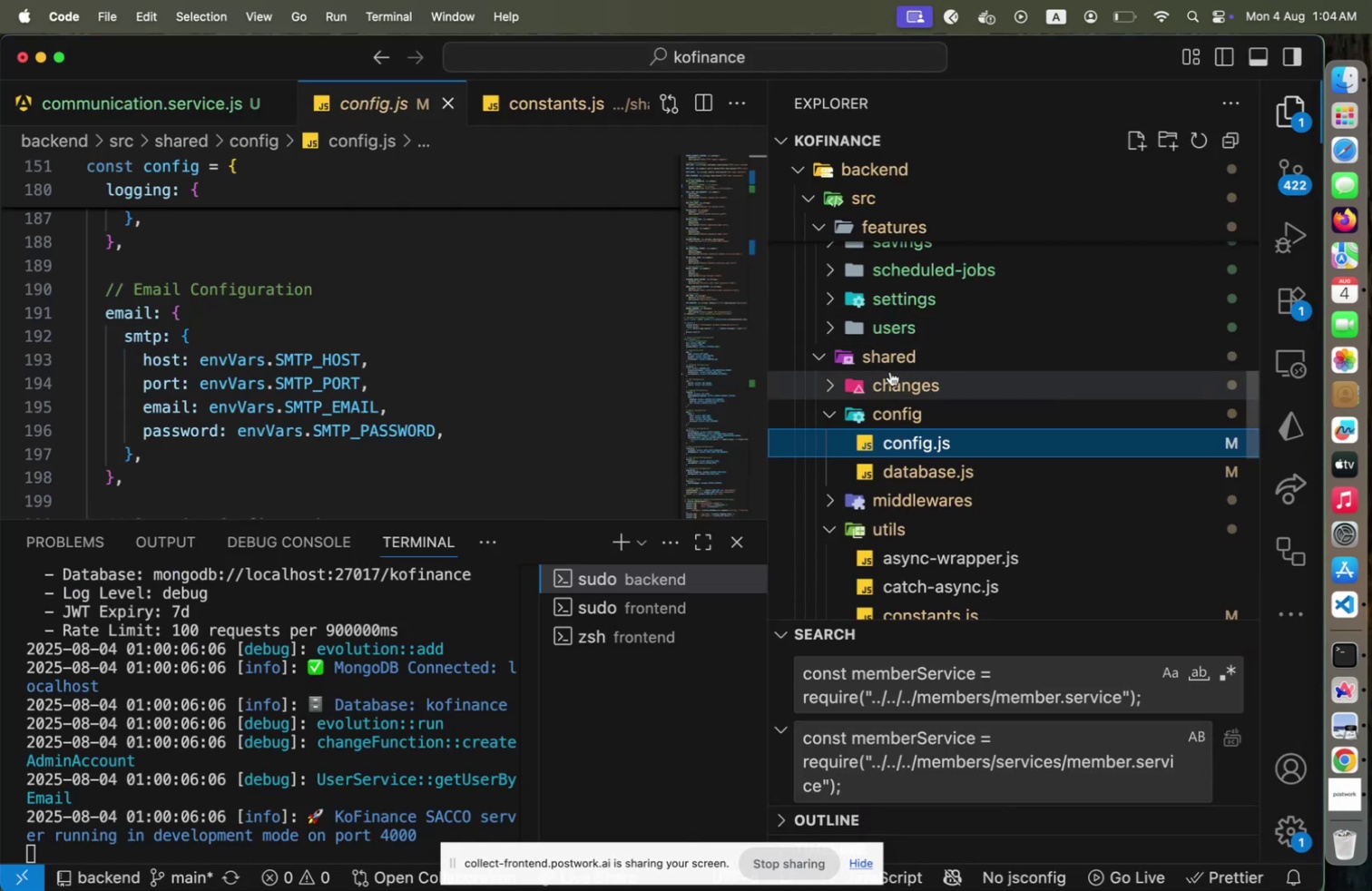 
scroll: coordinate [981, 357], scroll_direction: up, amount: 9.0
 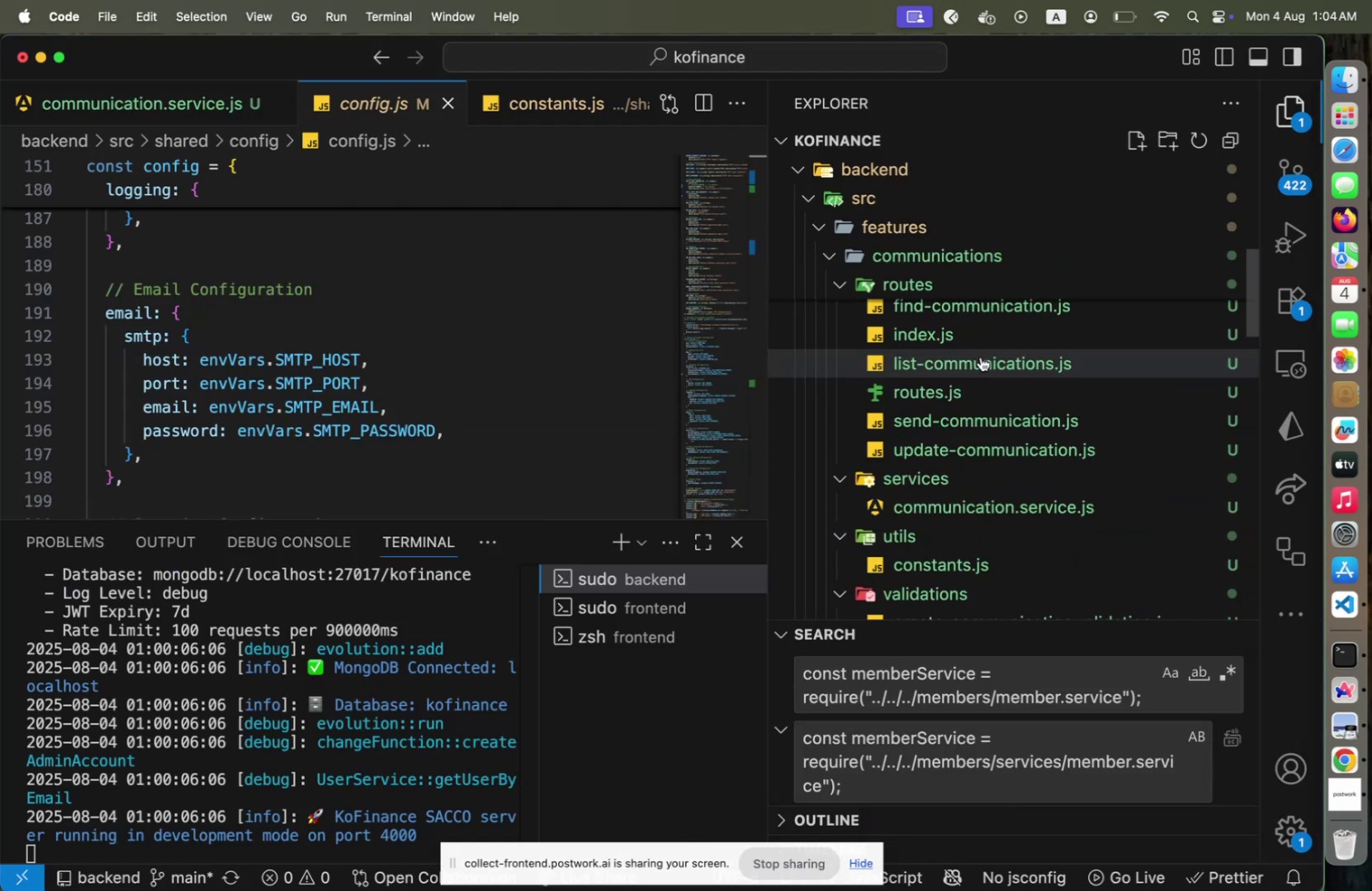 
scroll: coordinate [981, 357], scroll_direction: down, amount: 4.0
 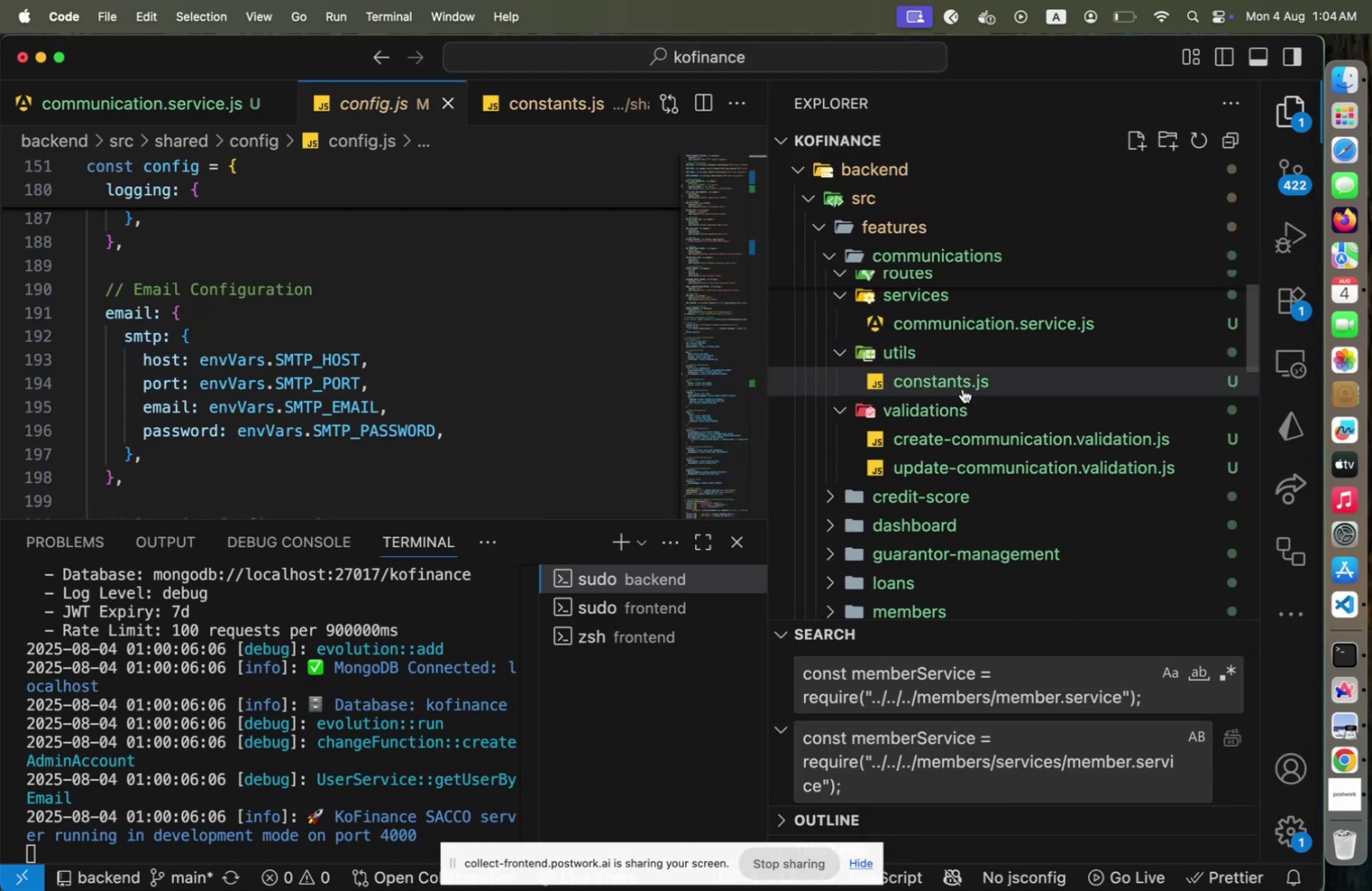 
left_click([977, 327])
 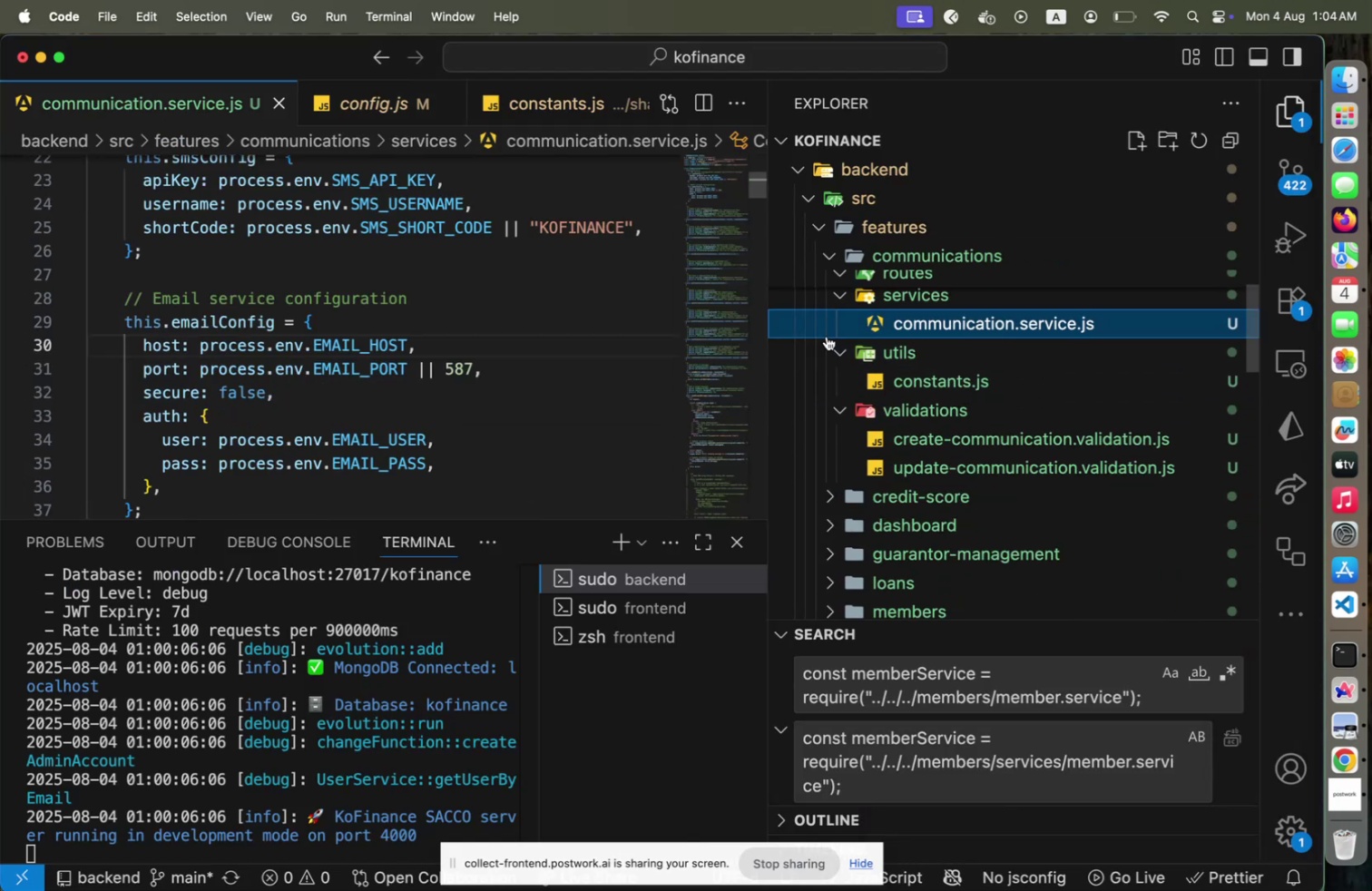 
scroll: coordinate [485, 351], scroll_direction: up, amount: 1.0
 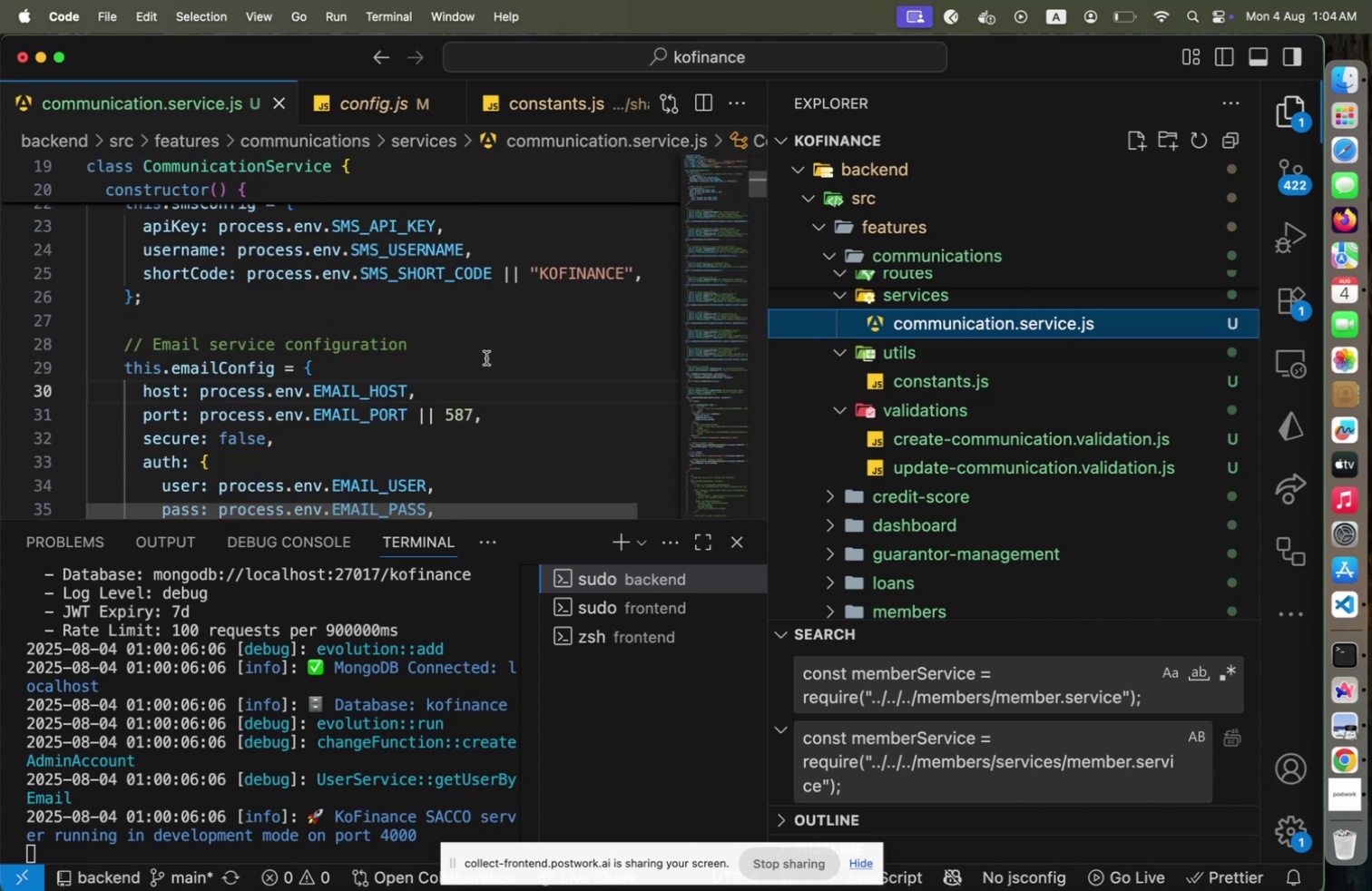 
left_click([523, 359])
 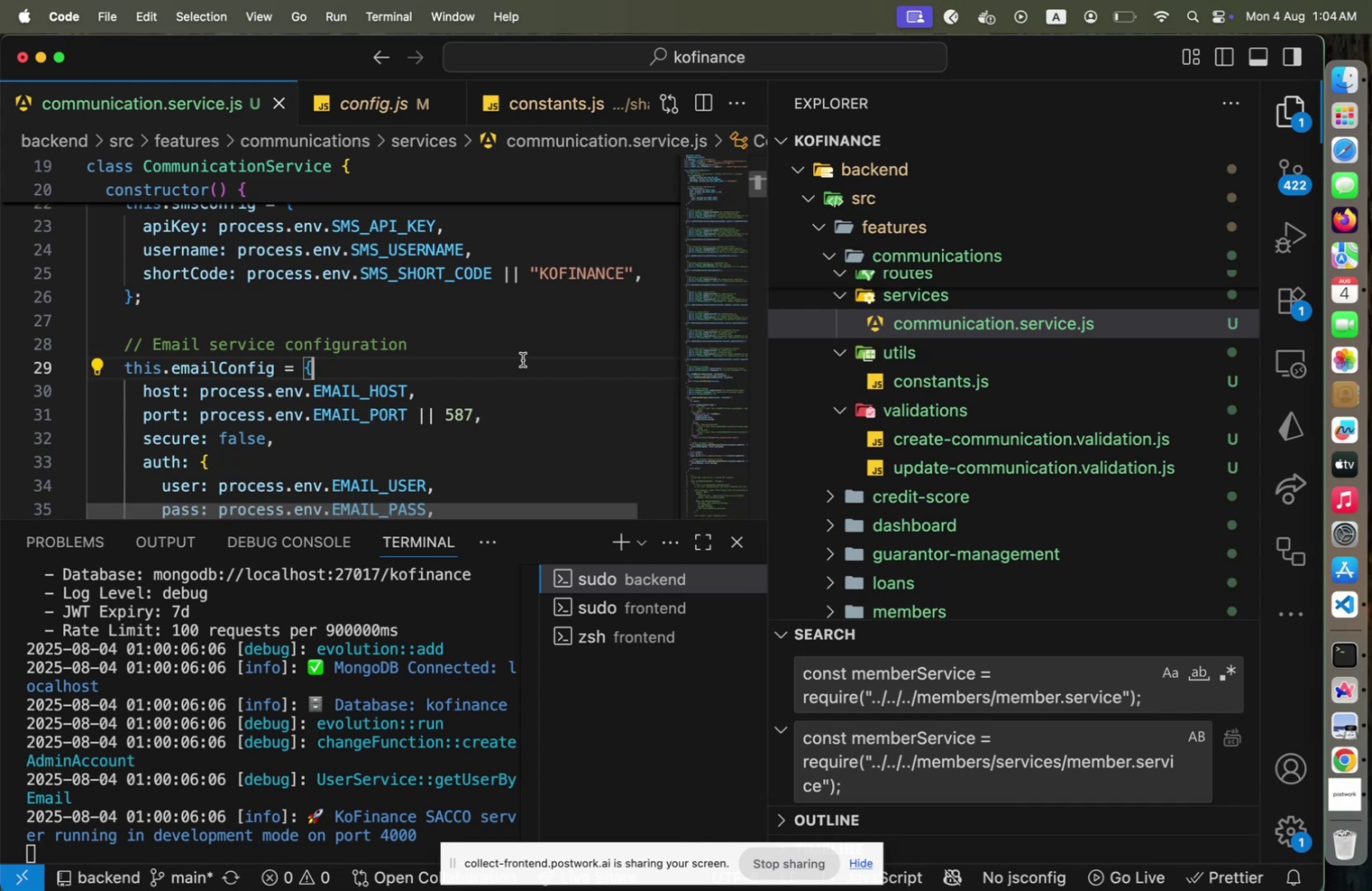 
wait(16.56)
 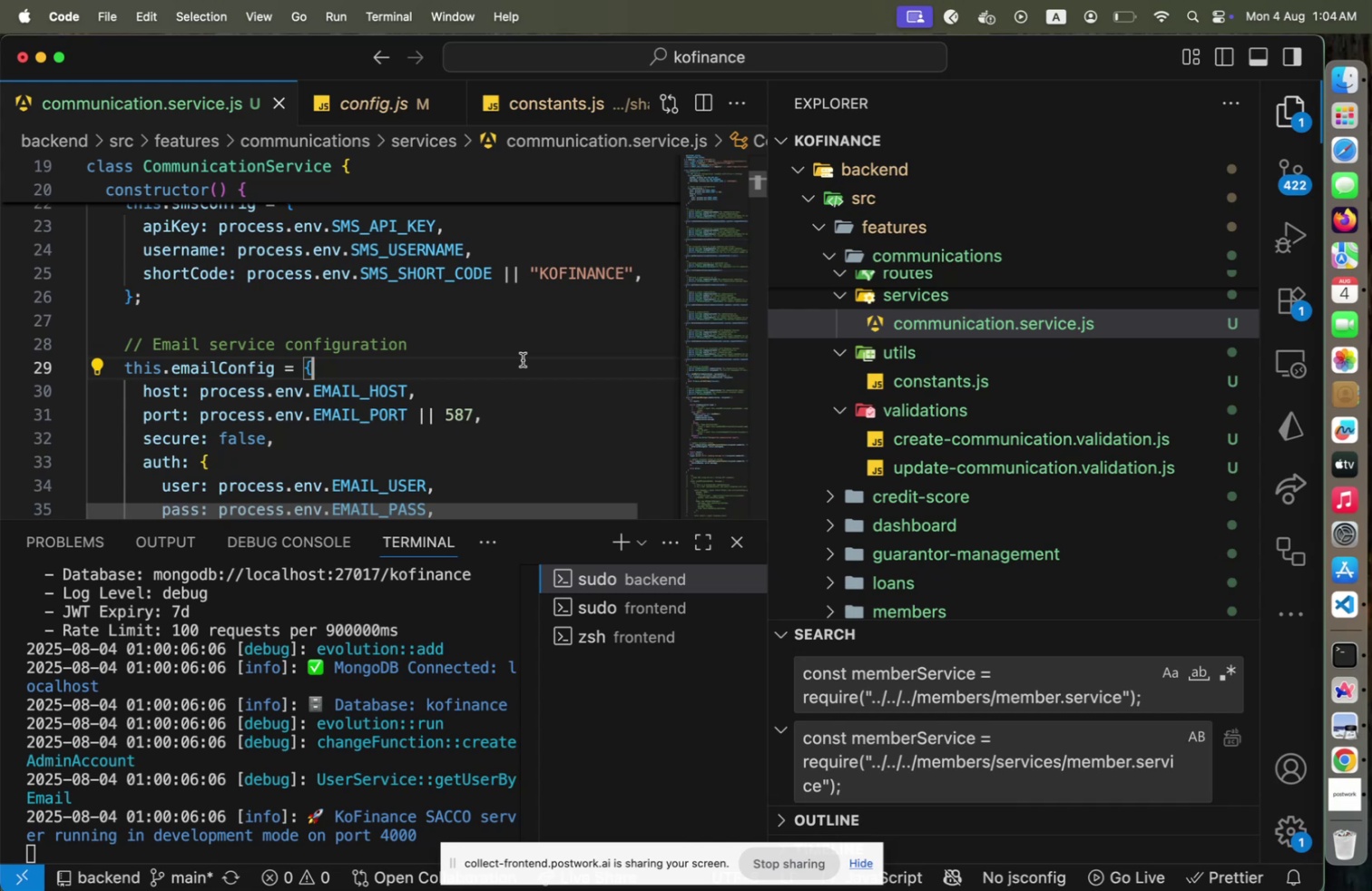 
hold_key(key=ArrowDown, duration=0.86)
 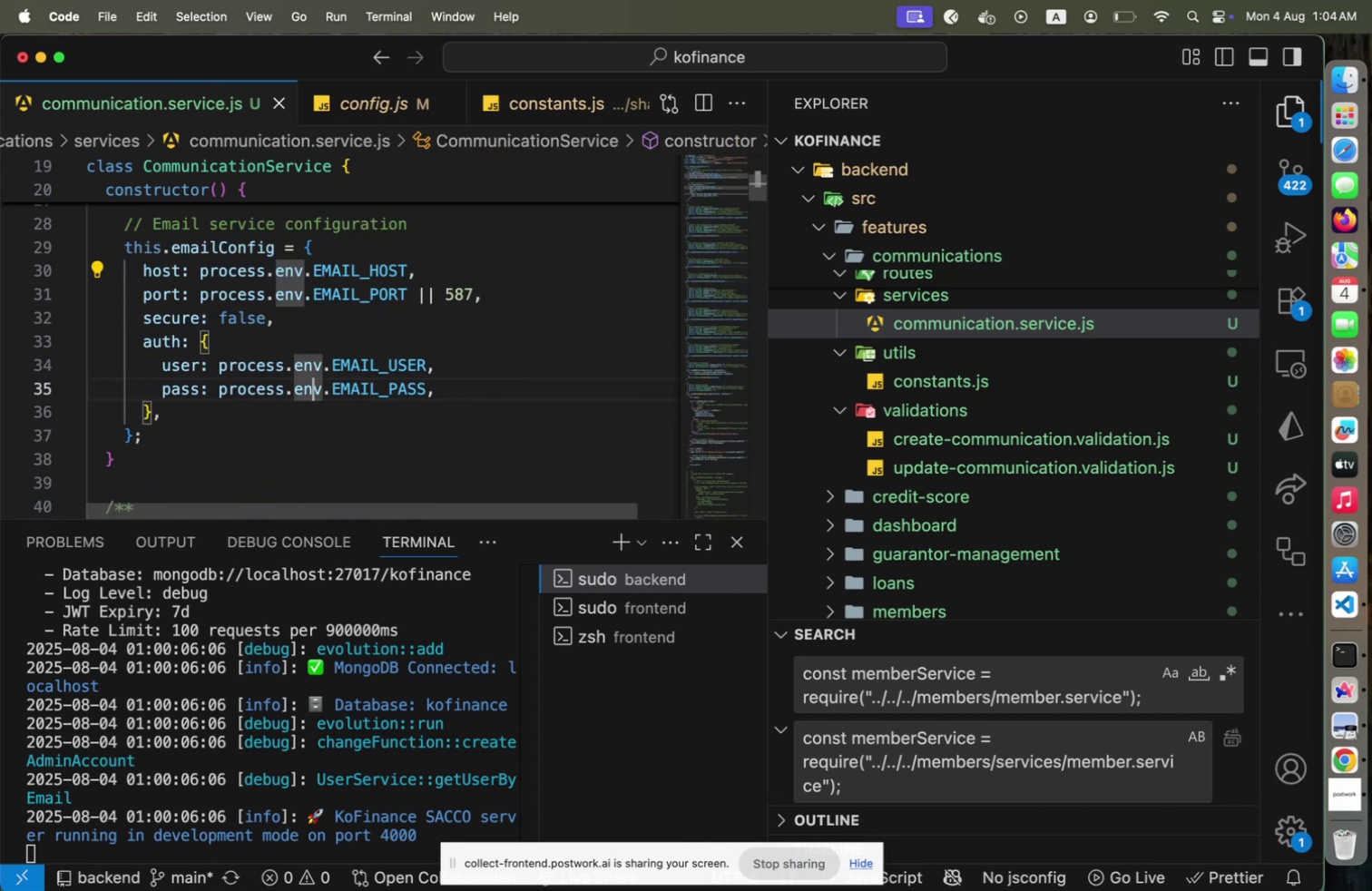 
hold_key(key=ArrowUp, duration=0.69)
 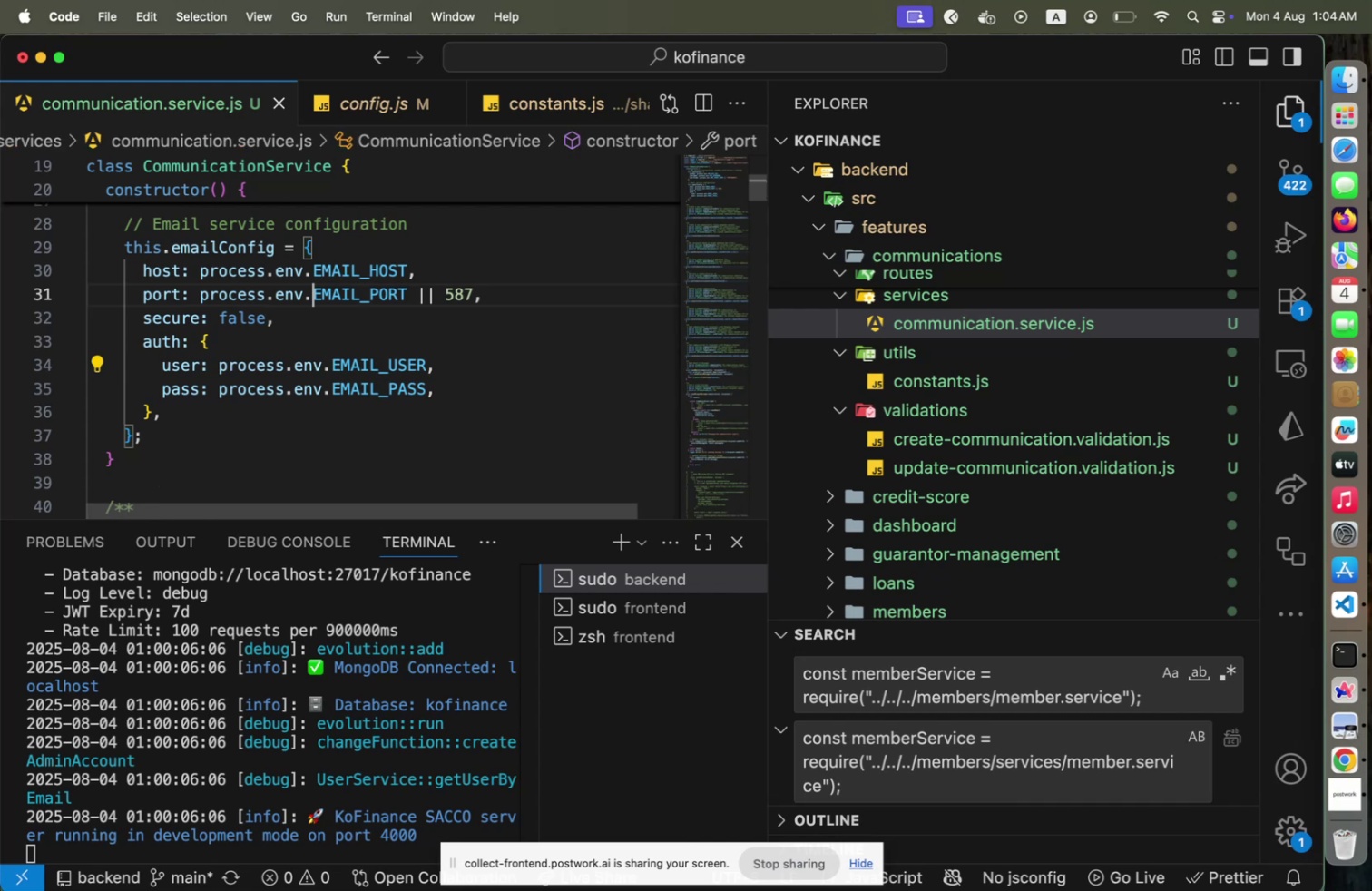 
key(ArrowUp)
 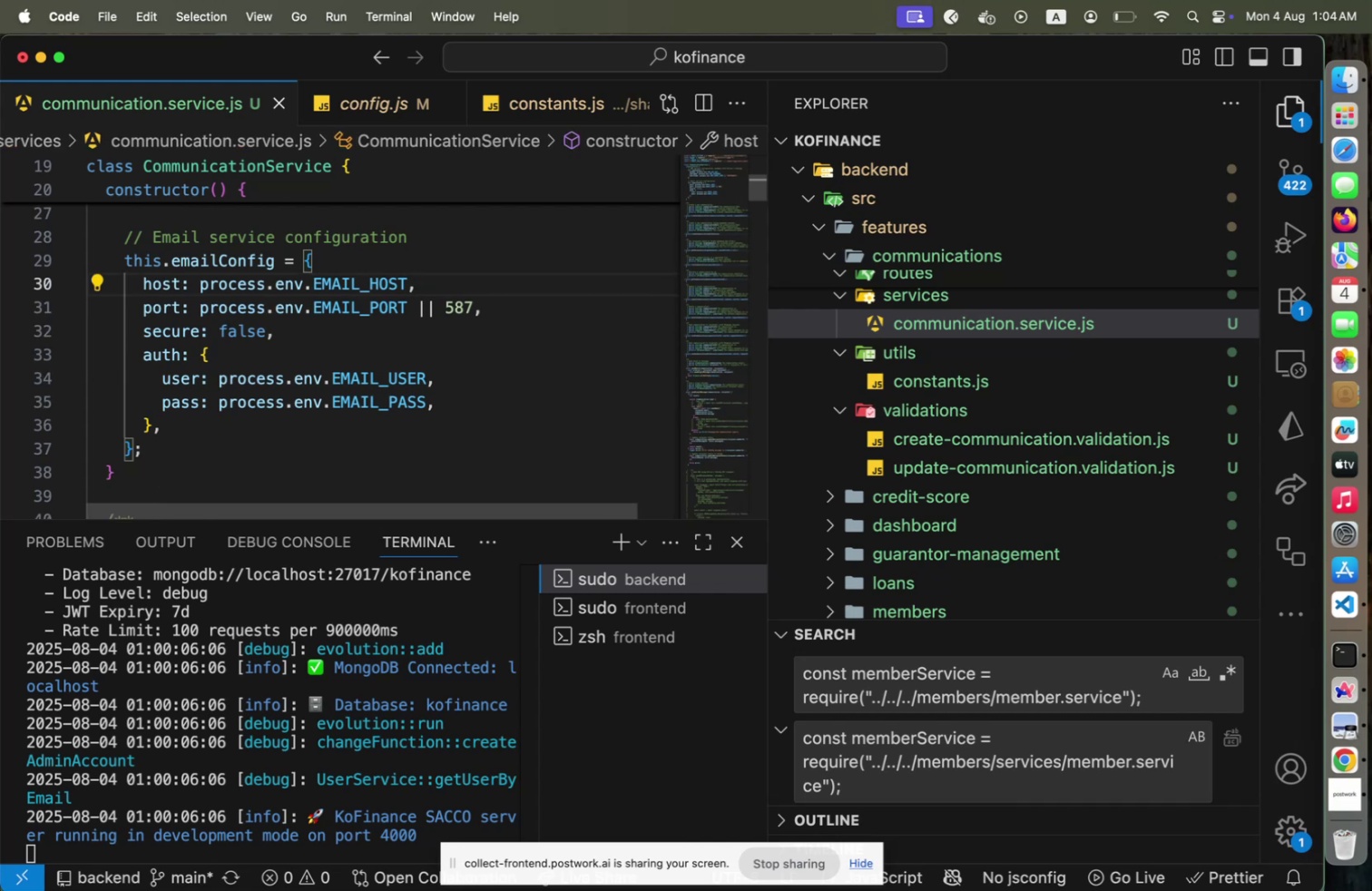 
key(ArrowUp)
 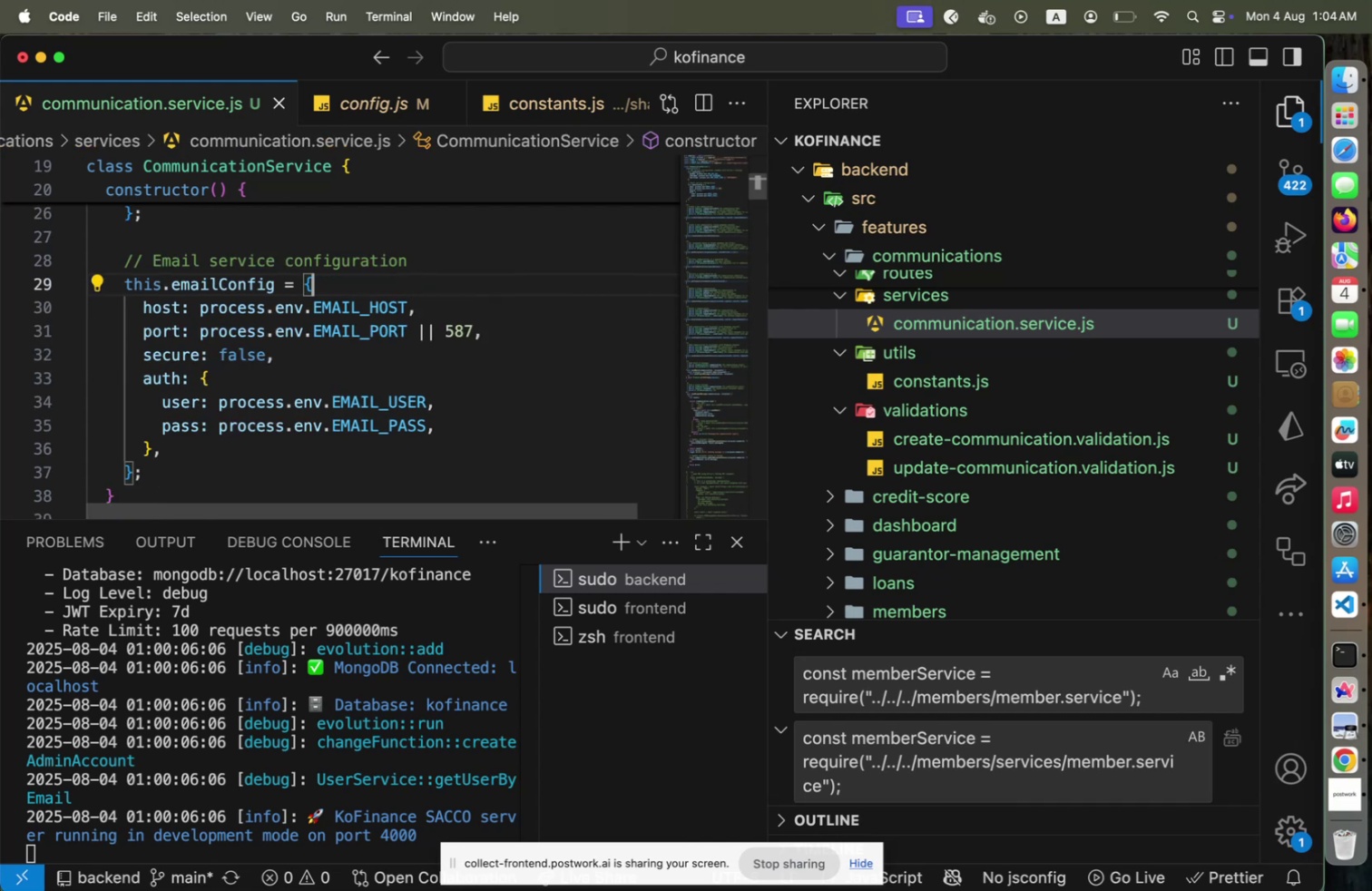 
key(Home)
 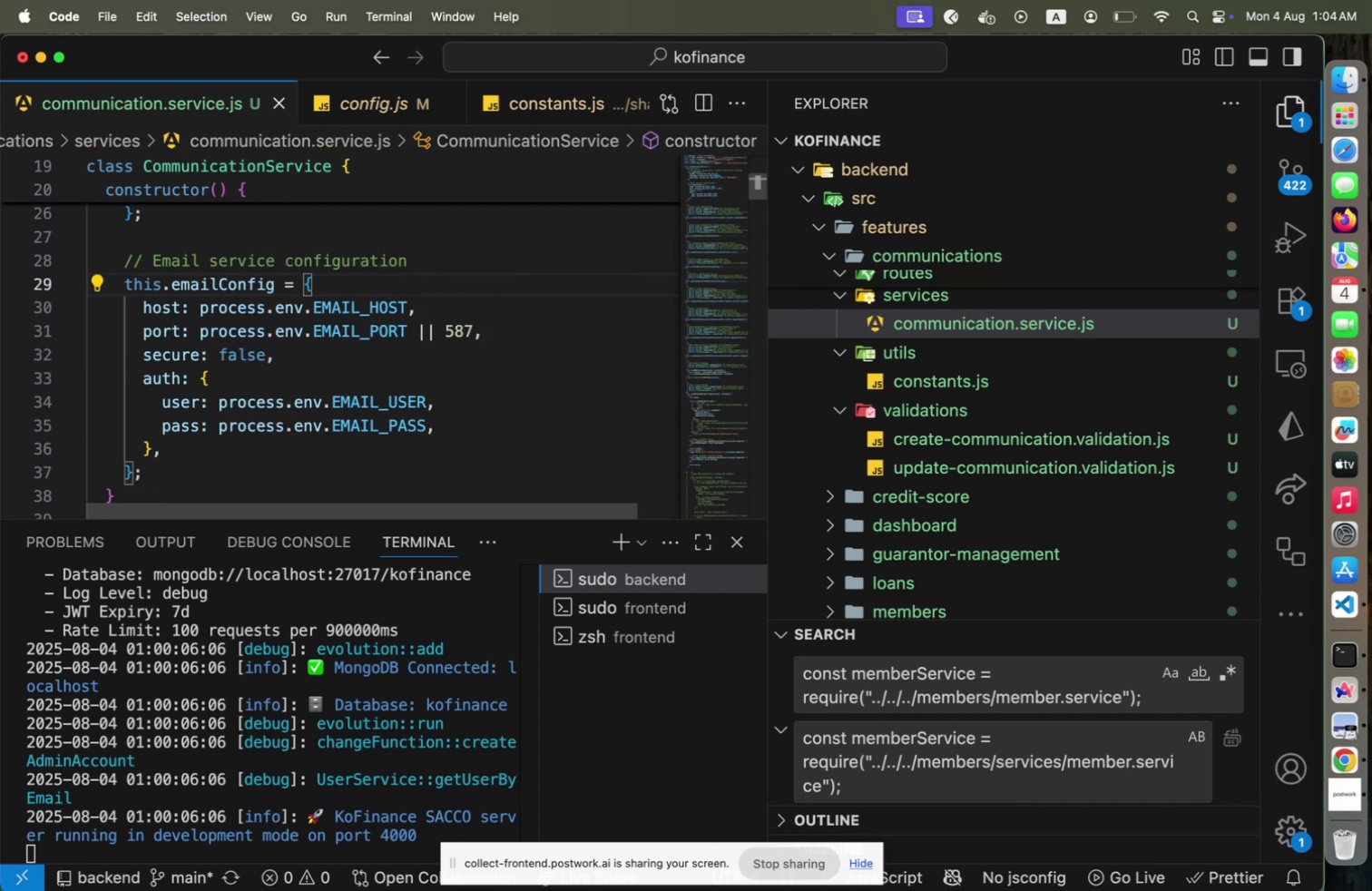 
hold_key(key=ArrowDown, duration=0.95)
 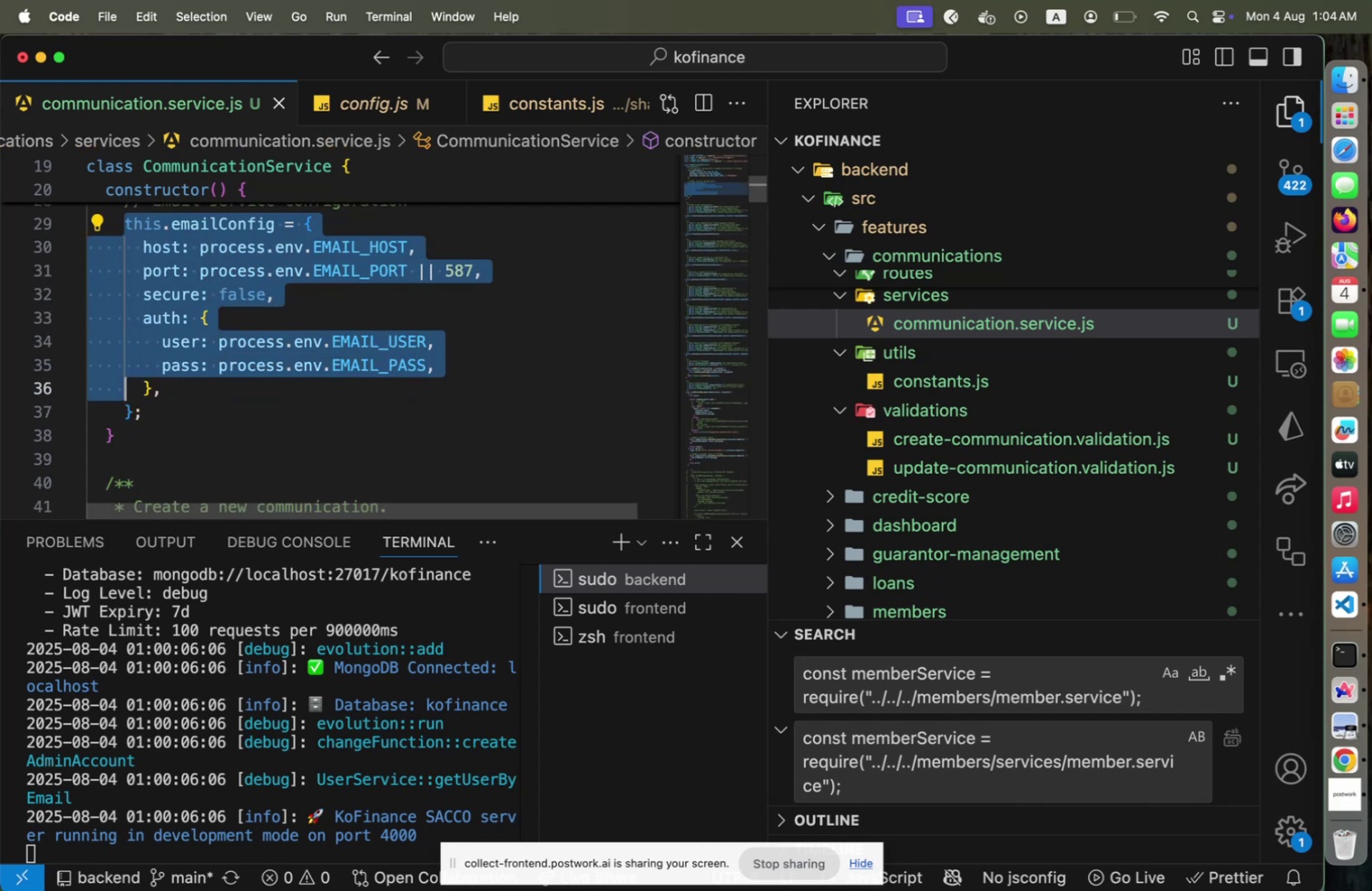 
key(Shift+End)
 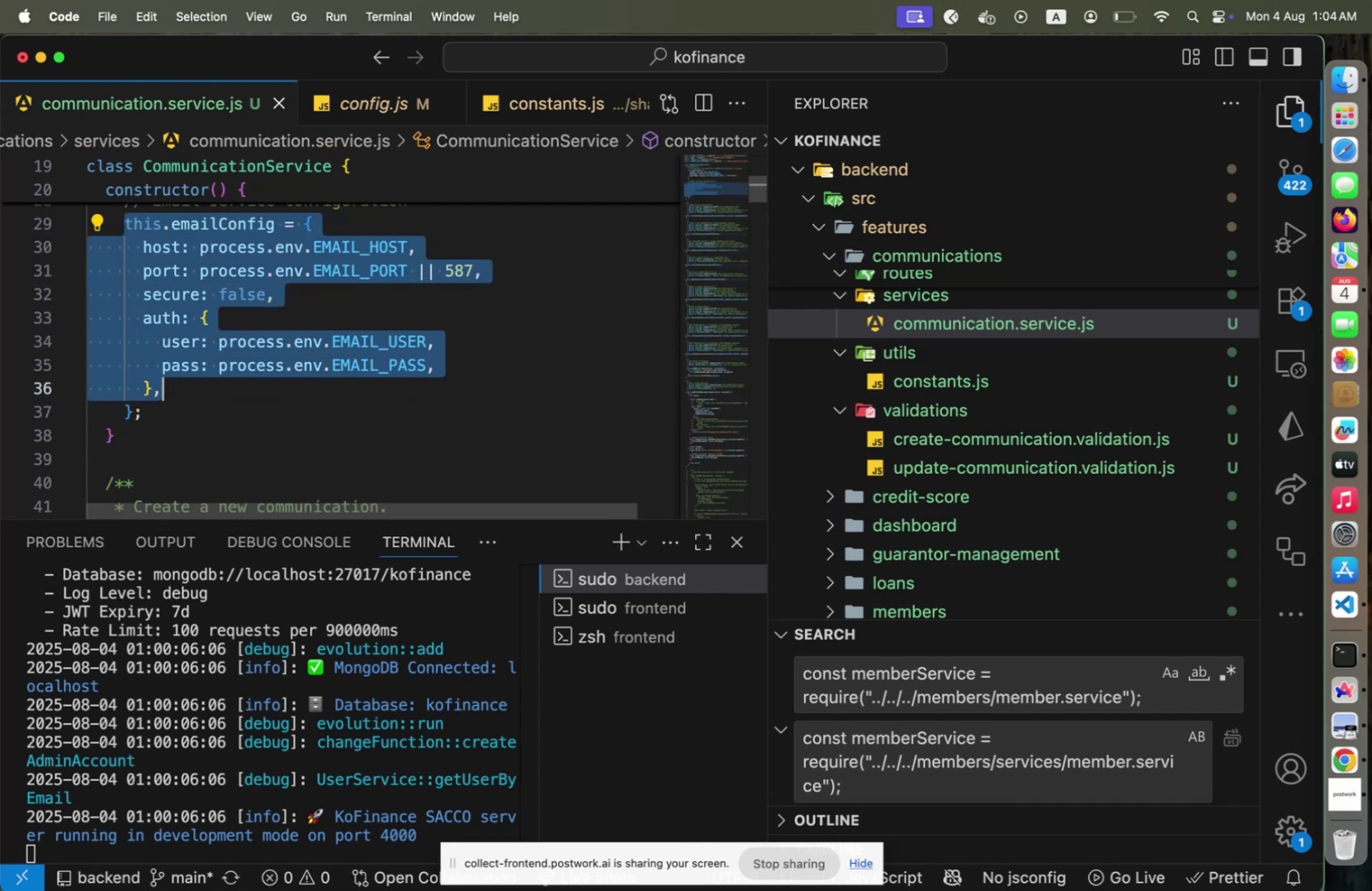 
key(Shift+ArrowDown)
 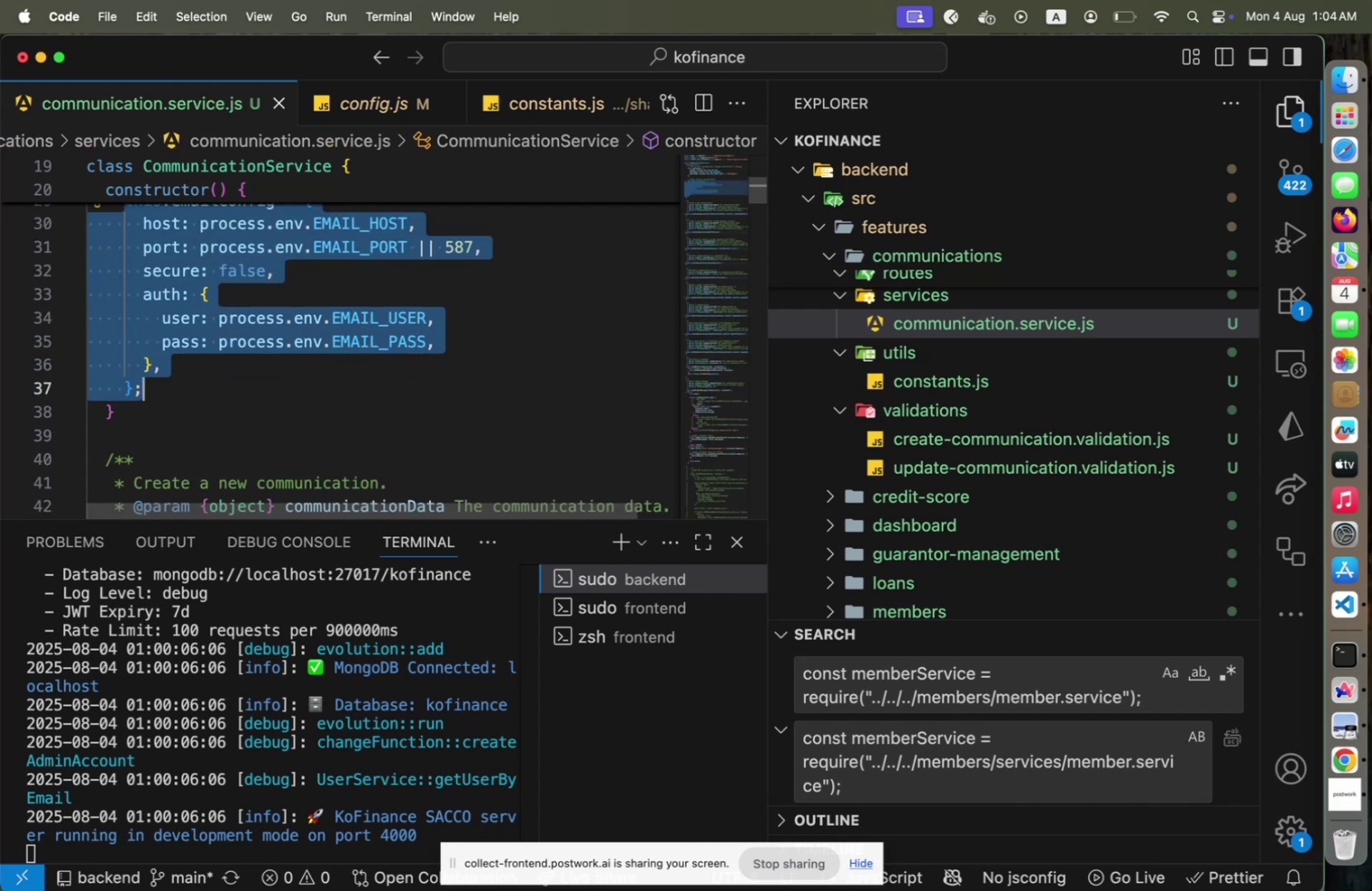 
key(Meta+Slash)
 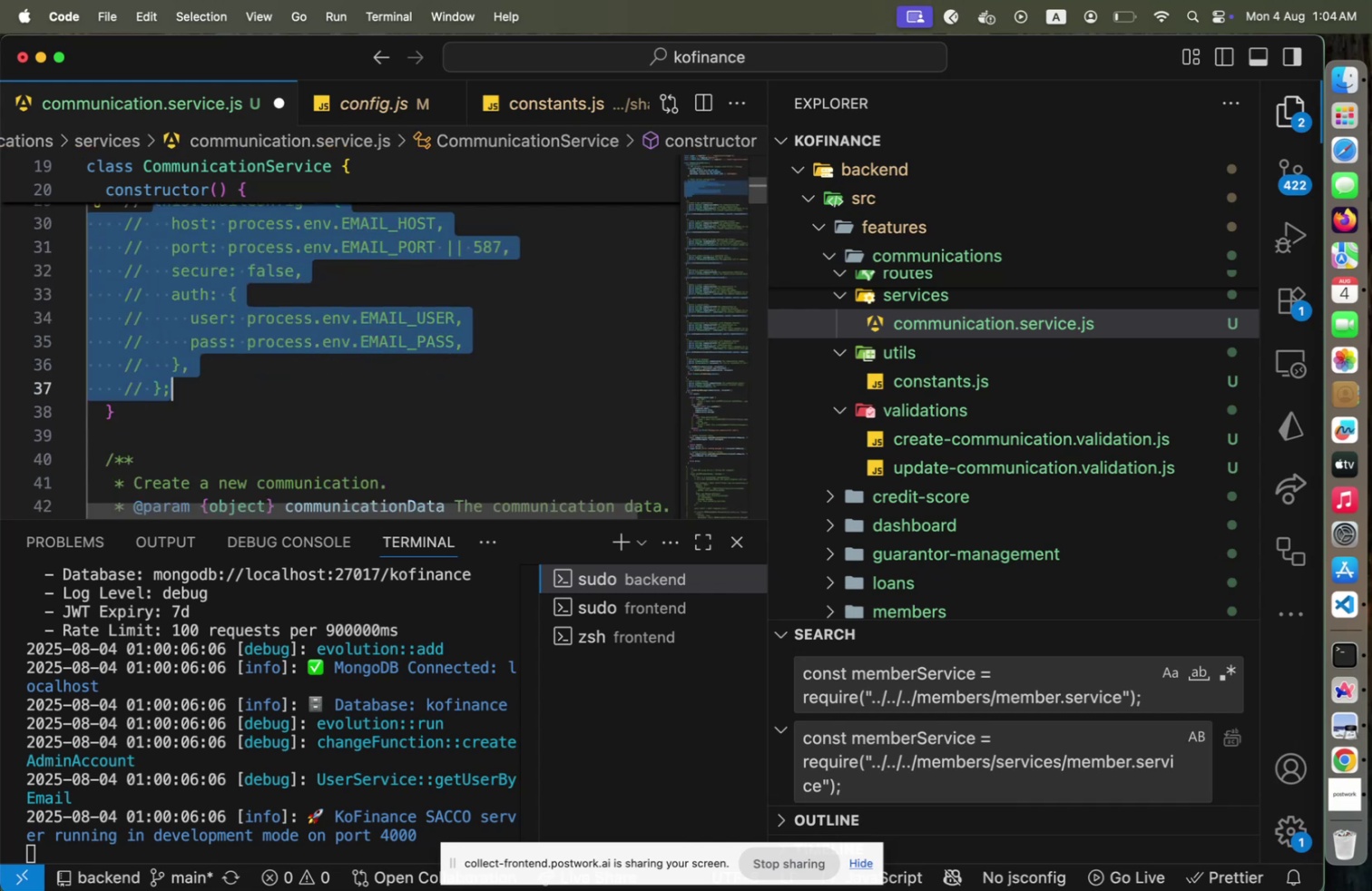 
key(Alt+Shift+OptionLeft)
 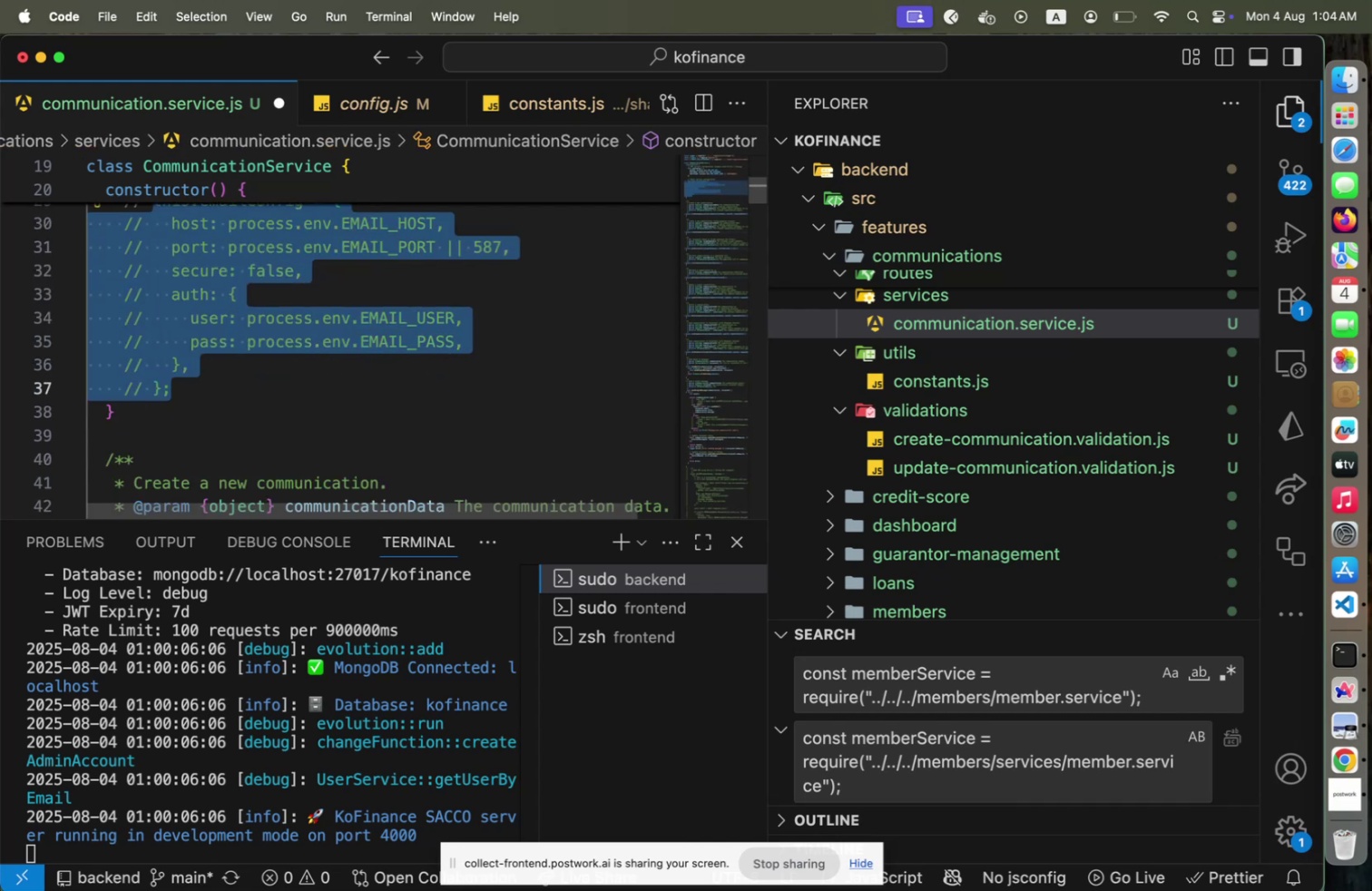 
key(Alt+Shift+ArrowDown)
 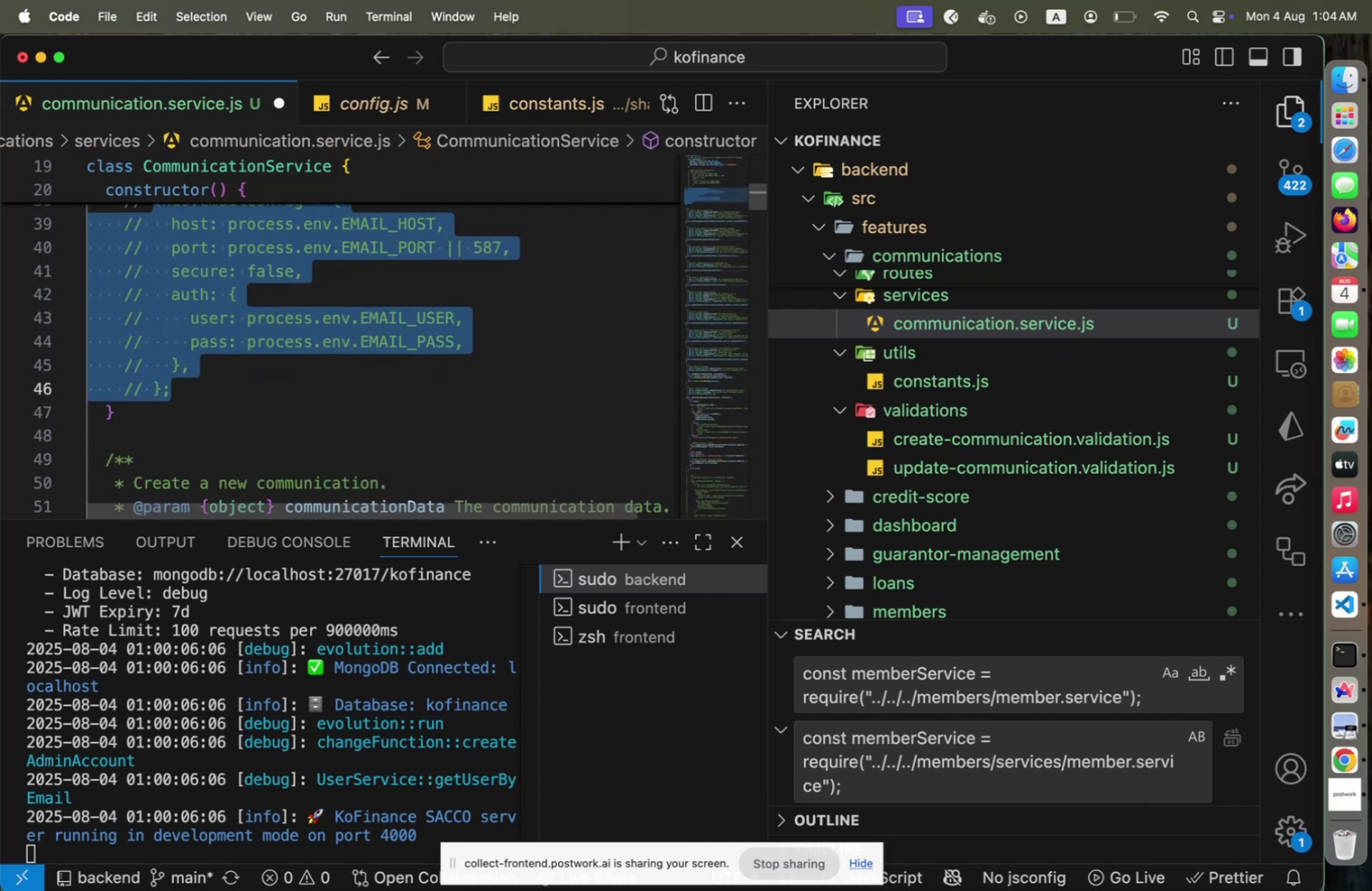 
key(Meta+Slash)
 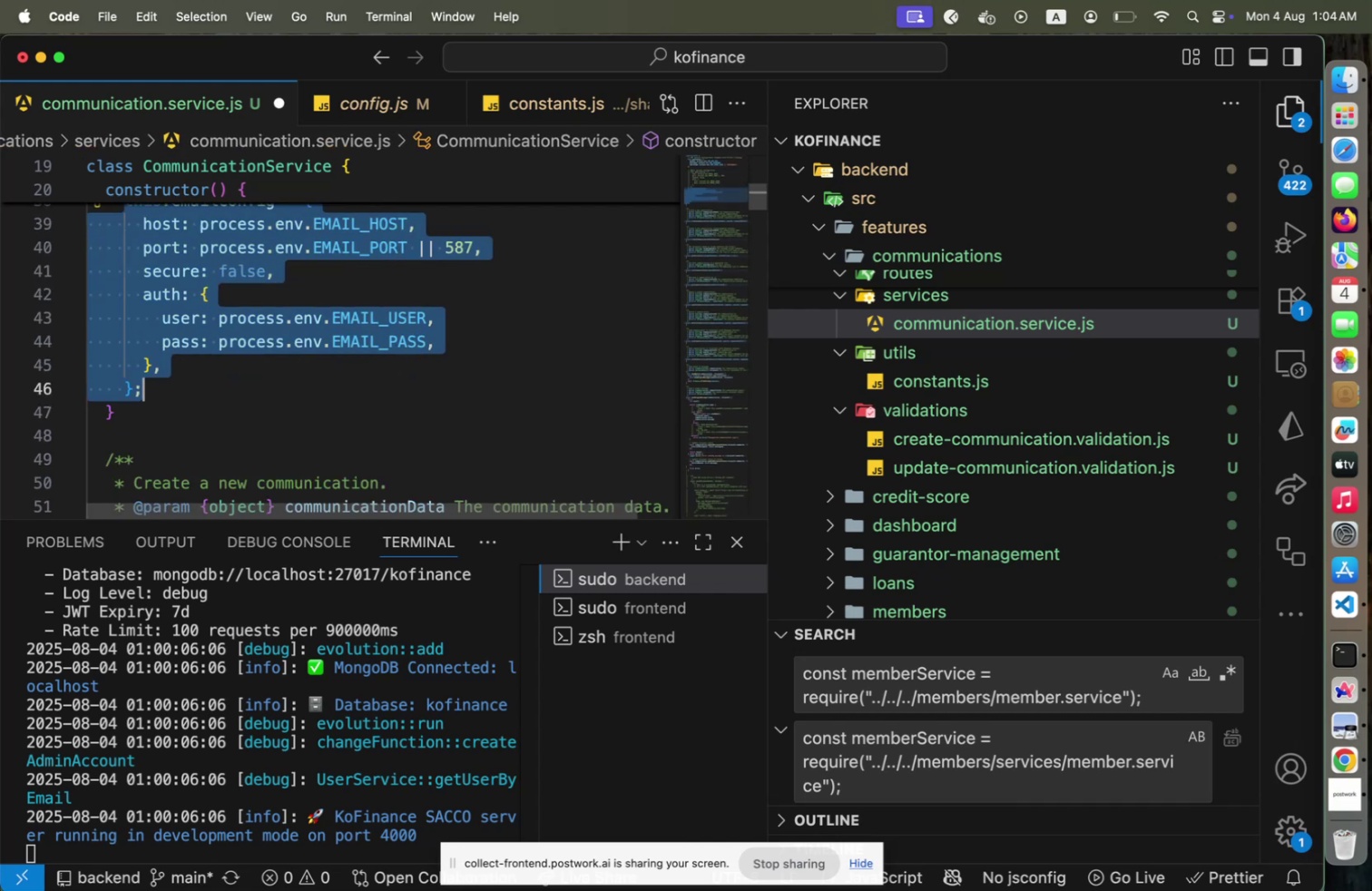 
key(ArrowUp)
 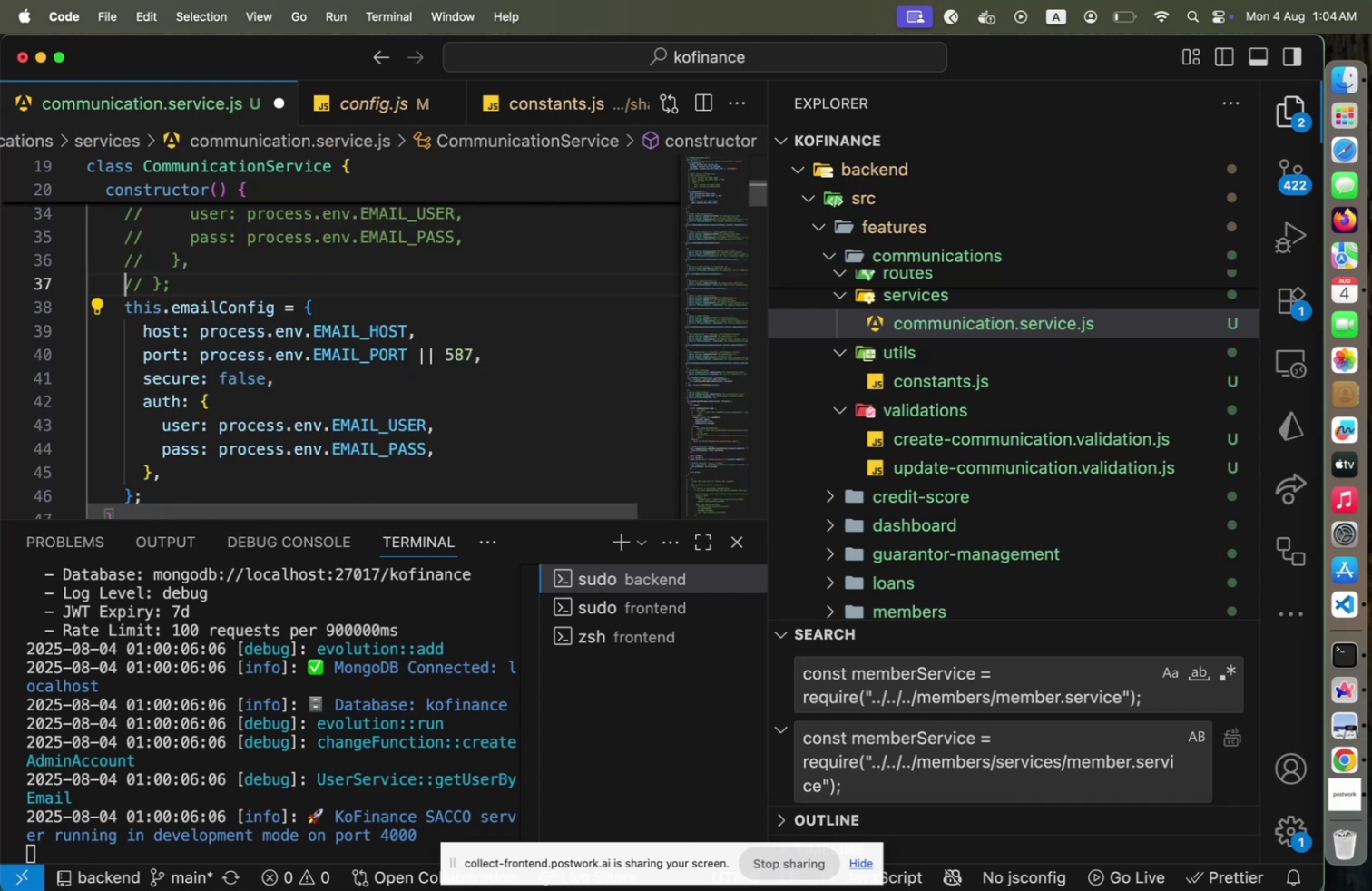 
key(ArrowDown)
 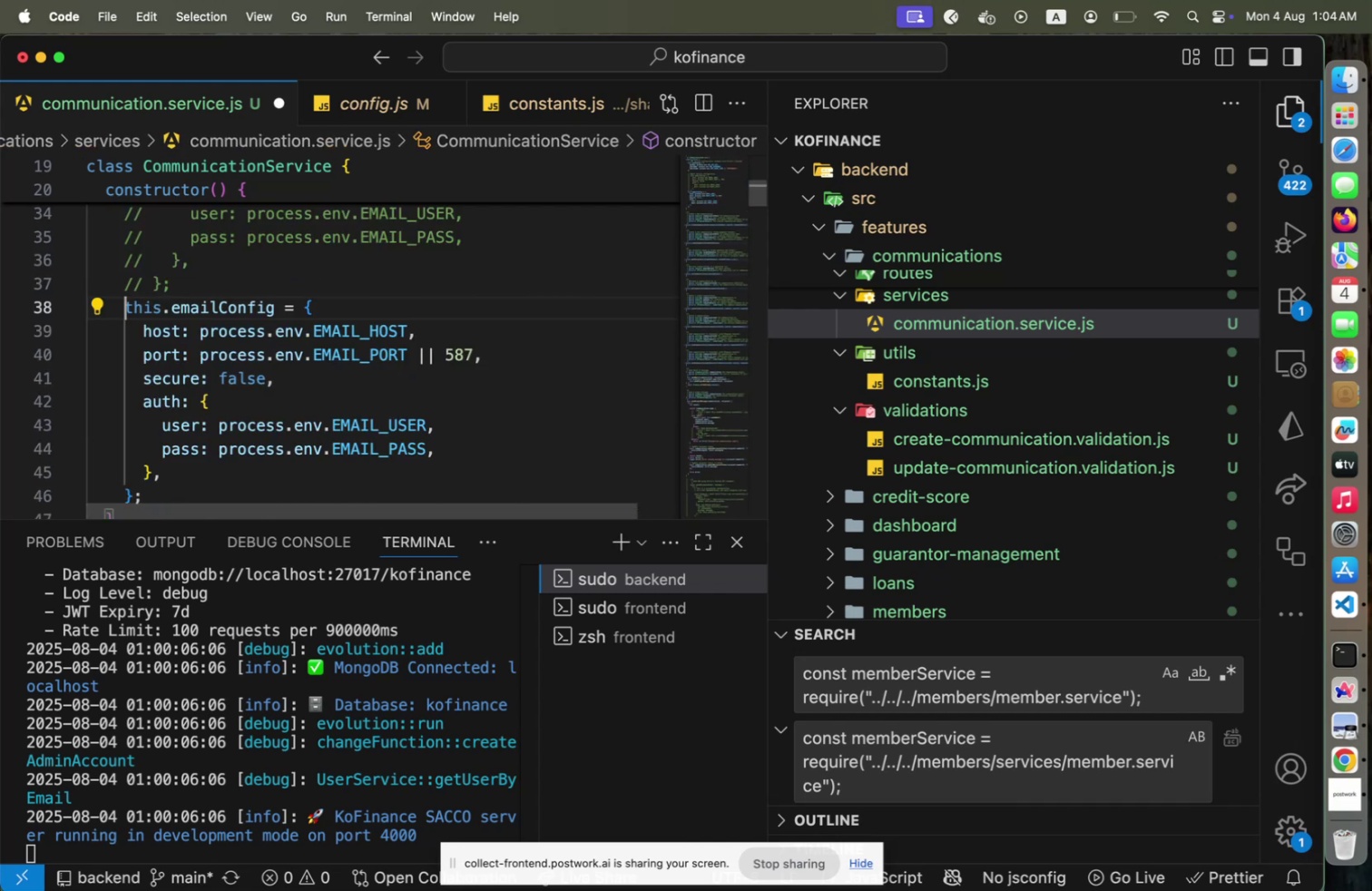 
key(ArrowRight)
 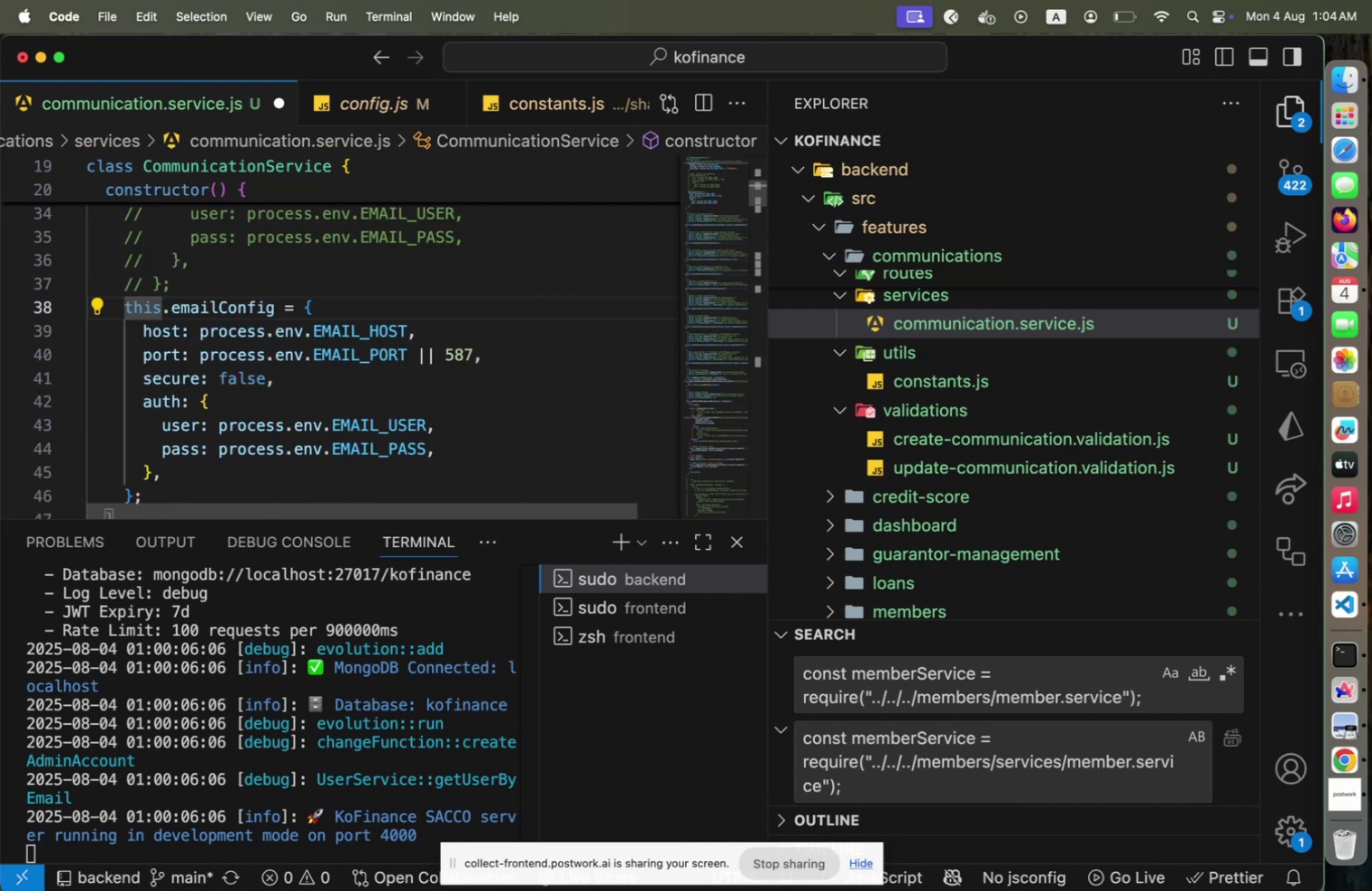 
key(ArrowDown)
 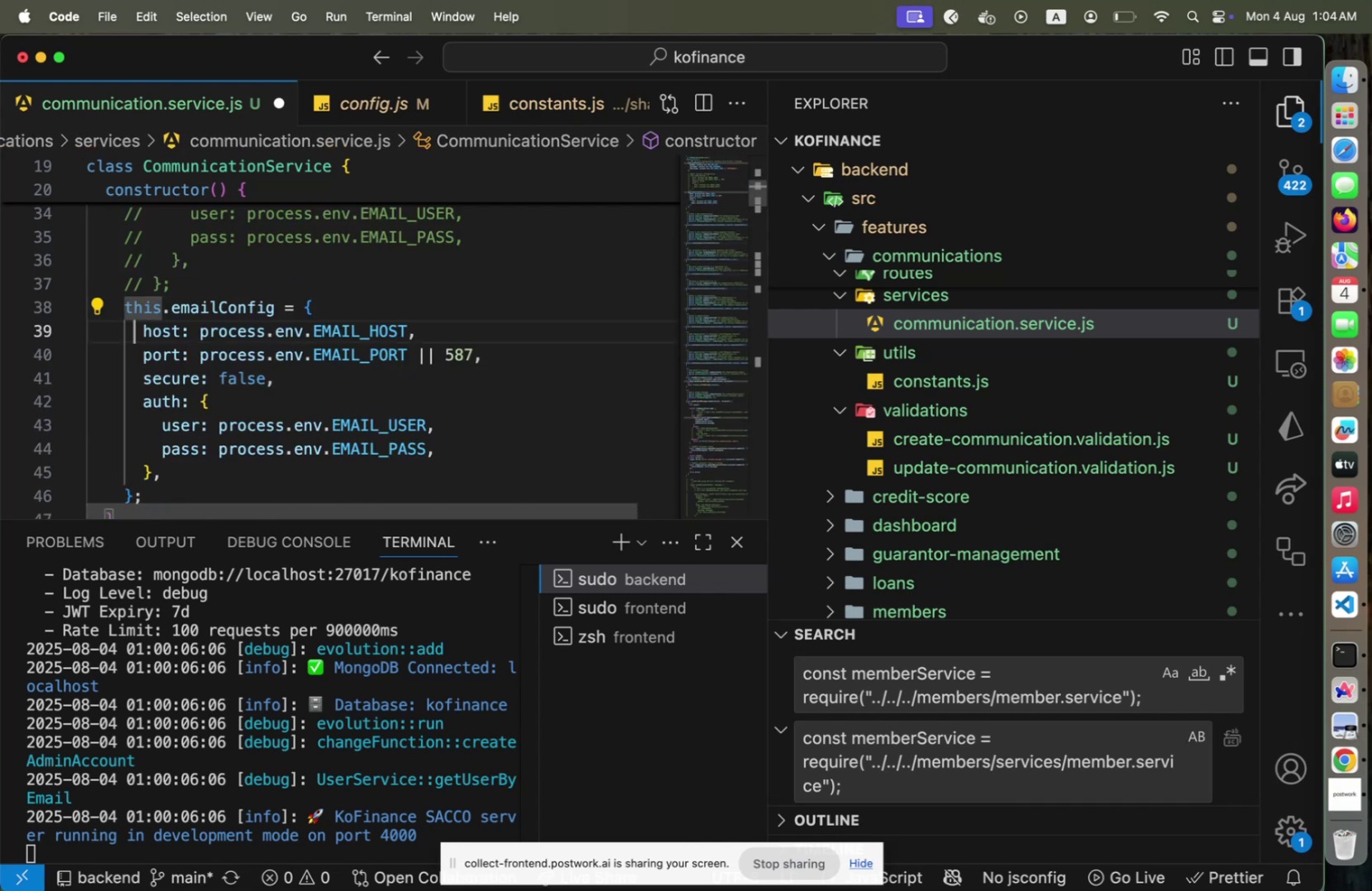 
key(End)
 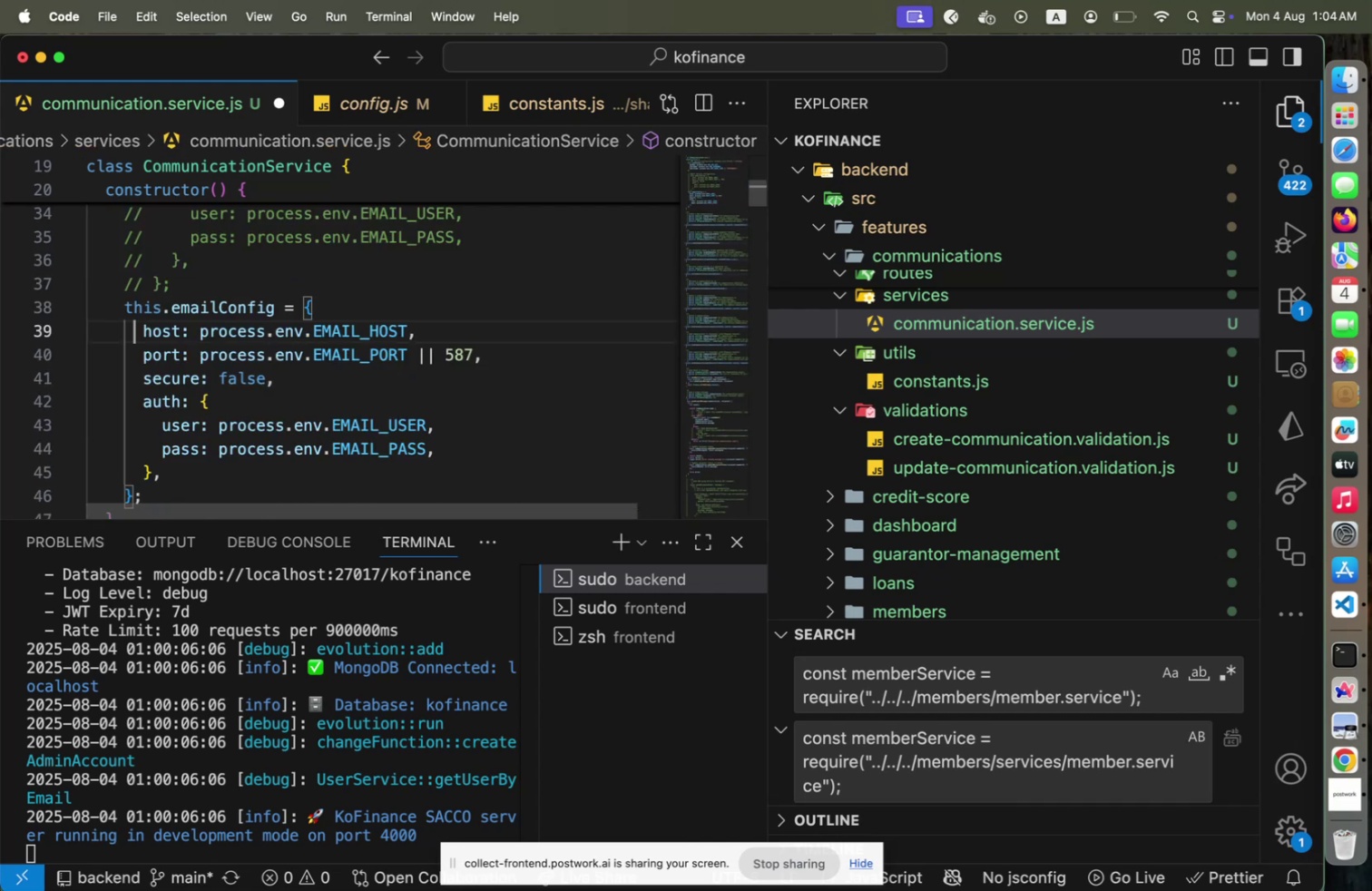 
key(ArrowLeft)
 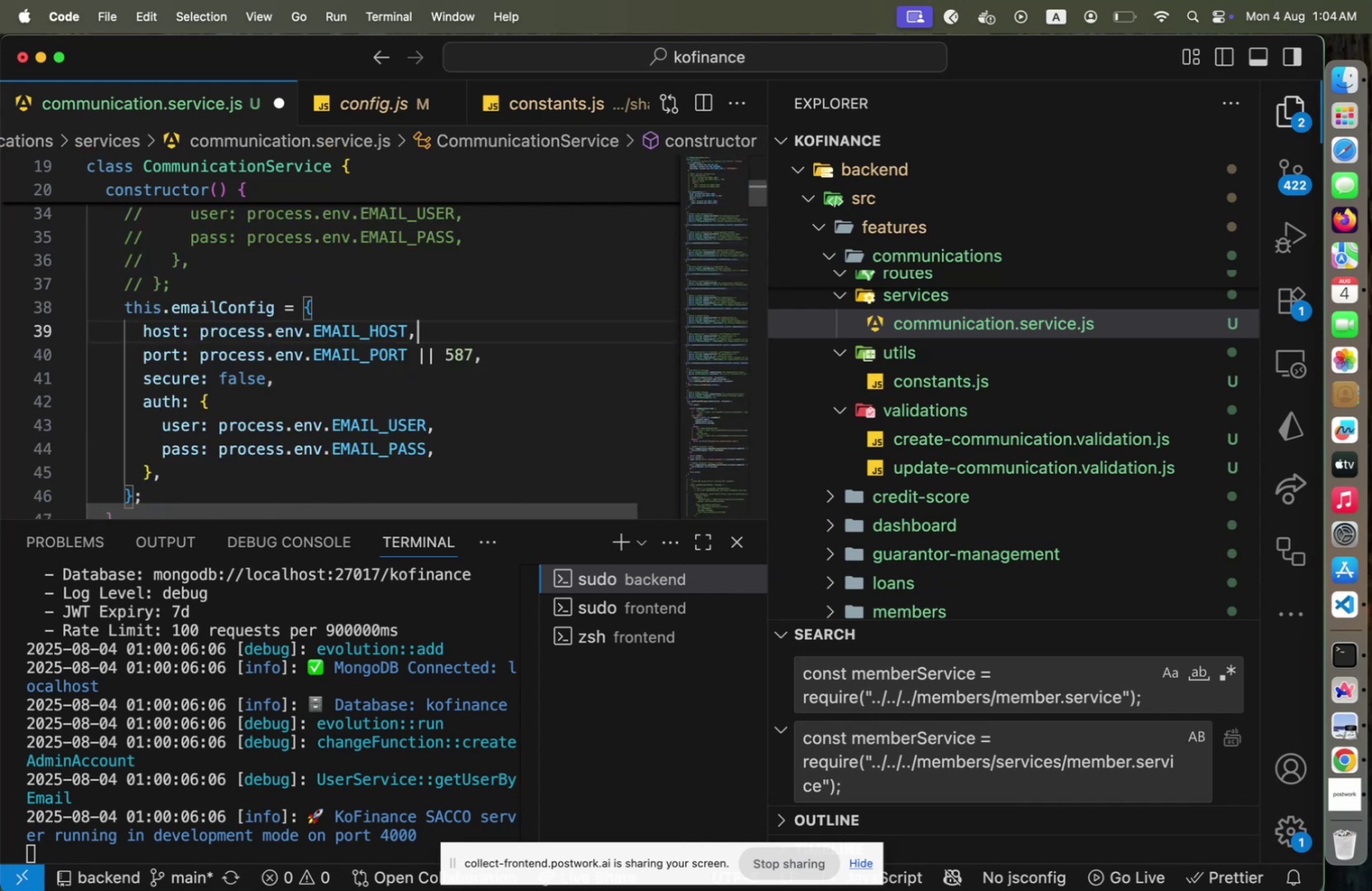 
key(ArrowLeft)
 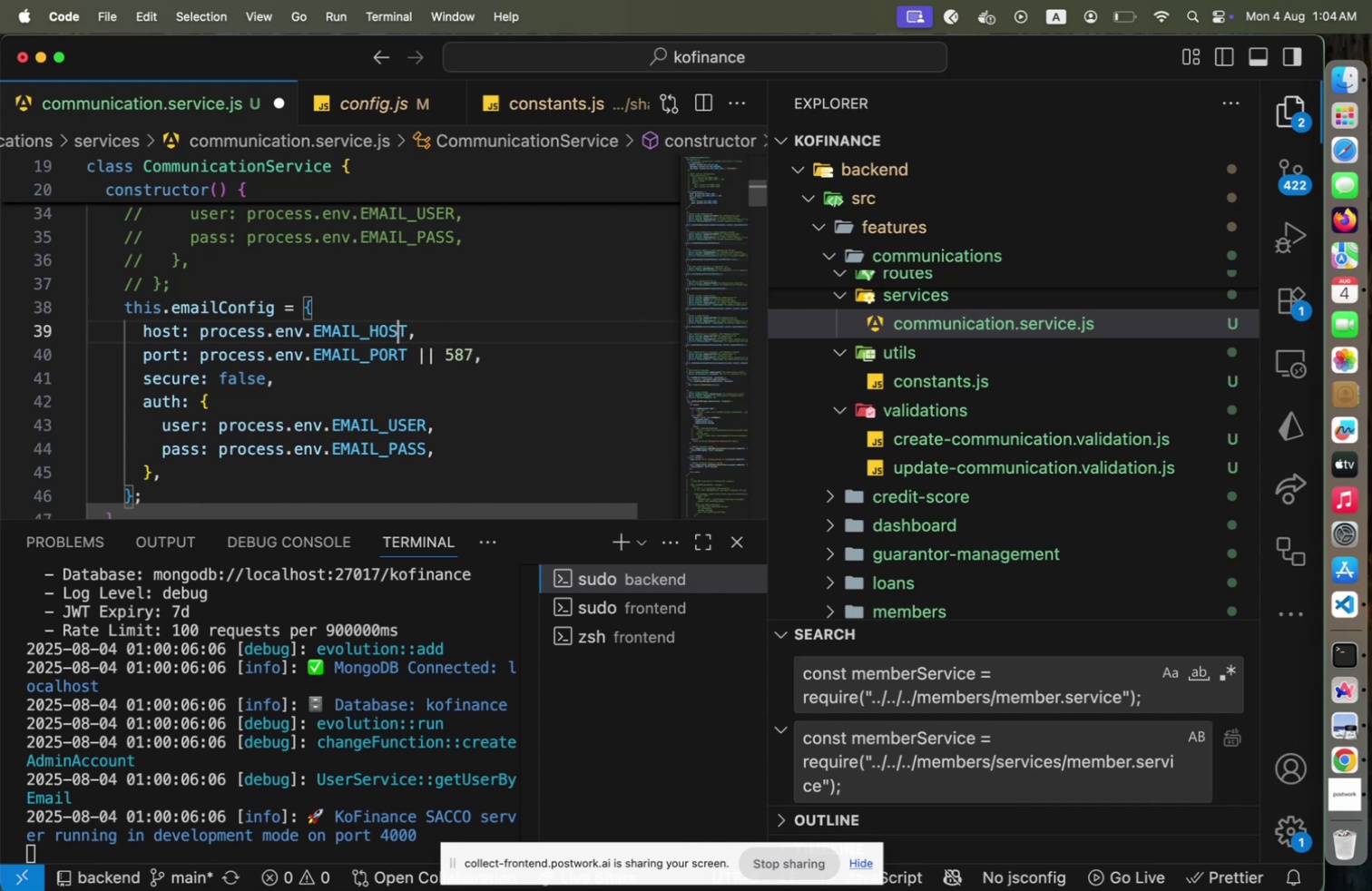 
key(ArrowRight)
 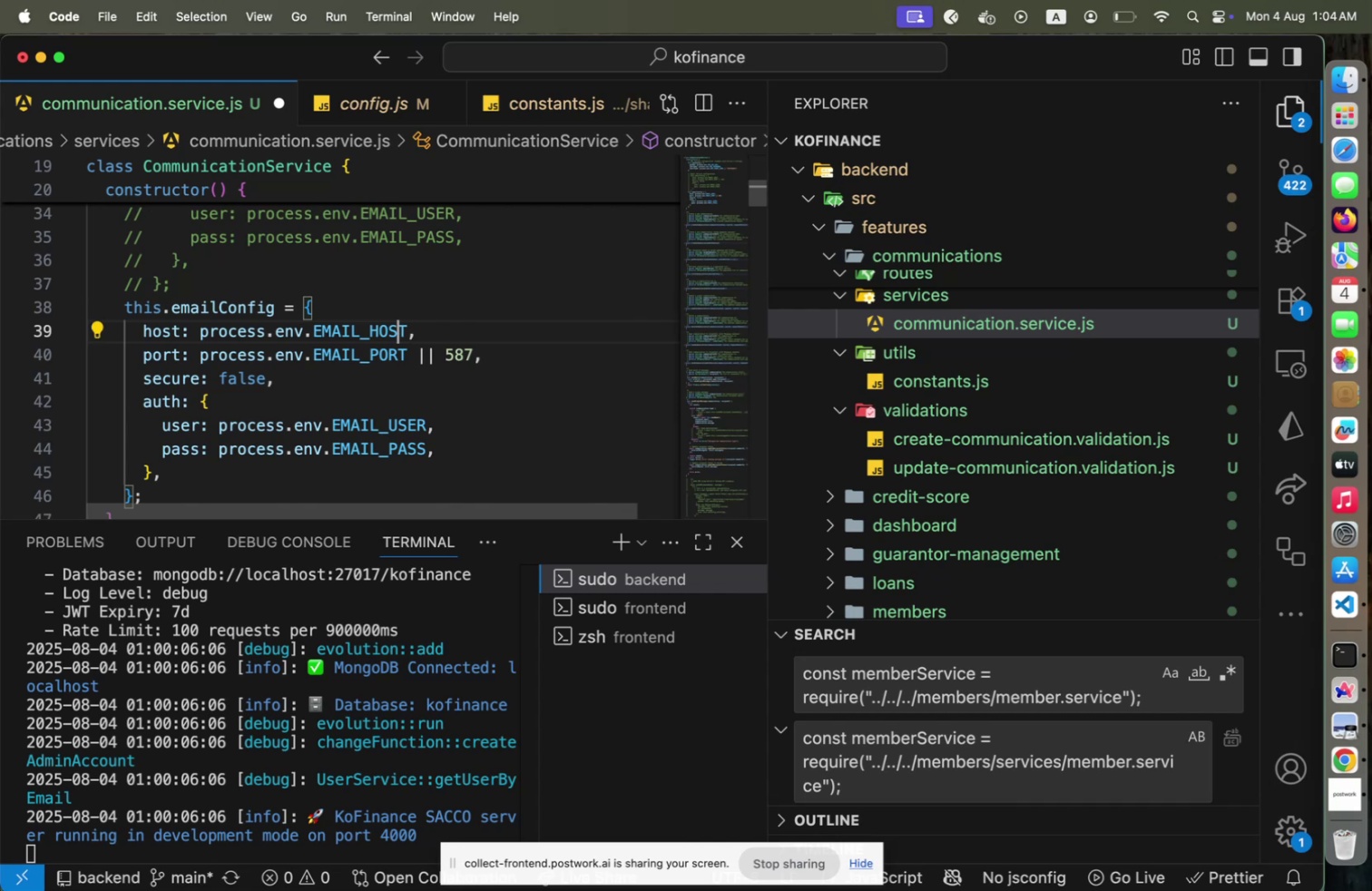 
hold_key(key=ArrowLeft, duration=1.51)
 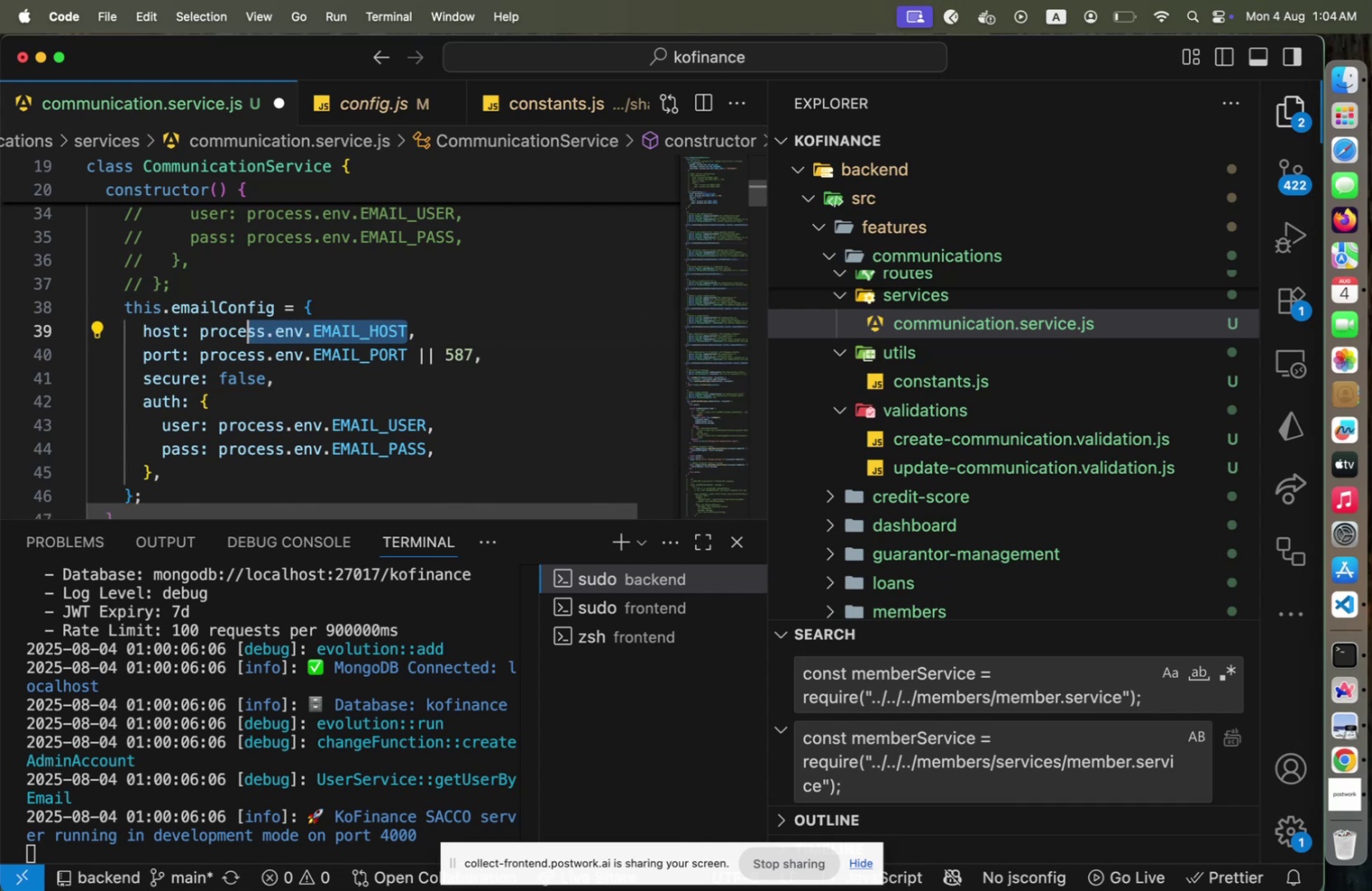 
hold_key(key=ArrowLeft, duration=0.63)
 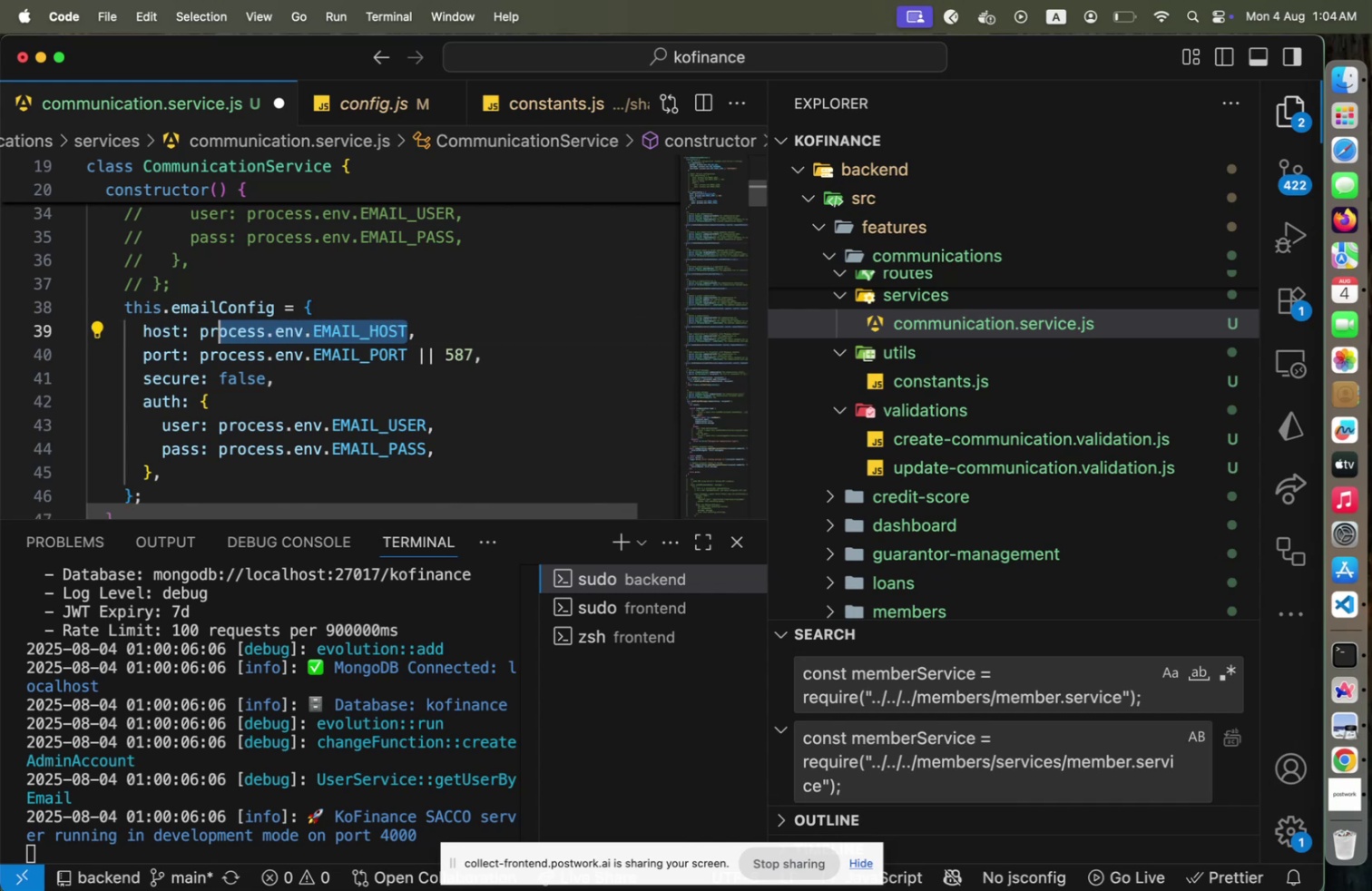 
key(Shift+ArrowLeft)
 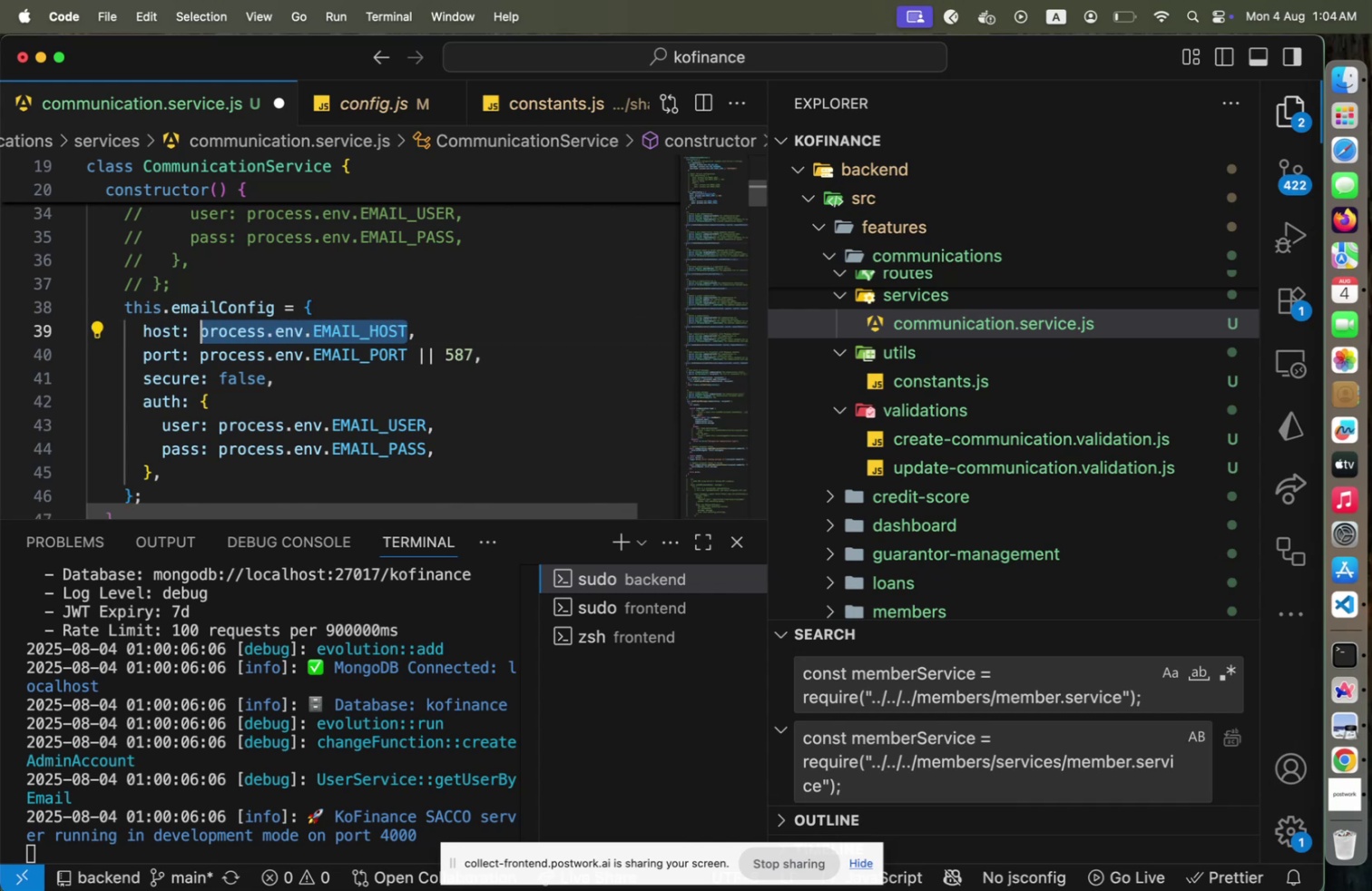 
type(config)
 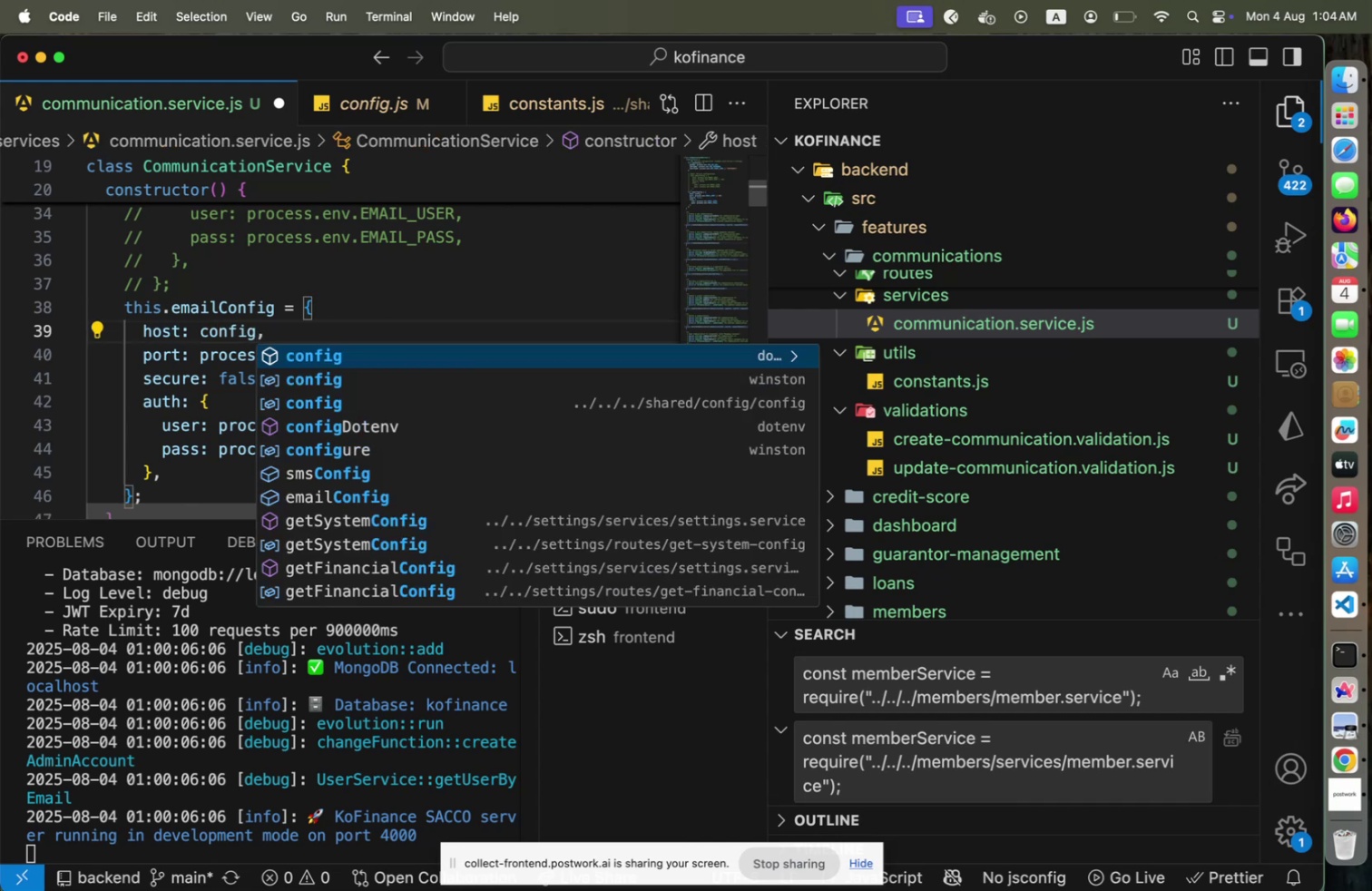 
key(ArrowDown)
 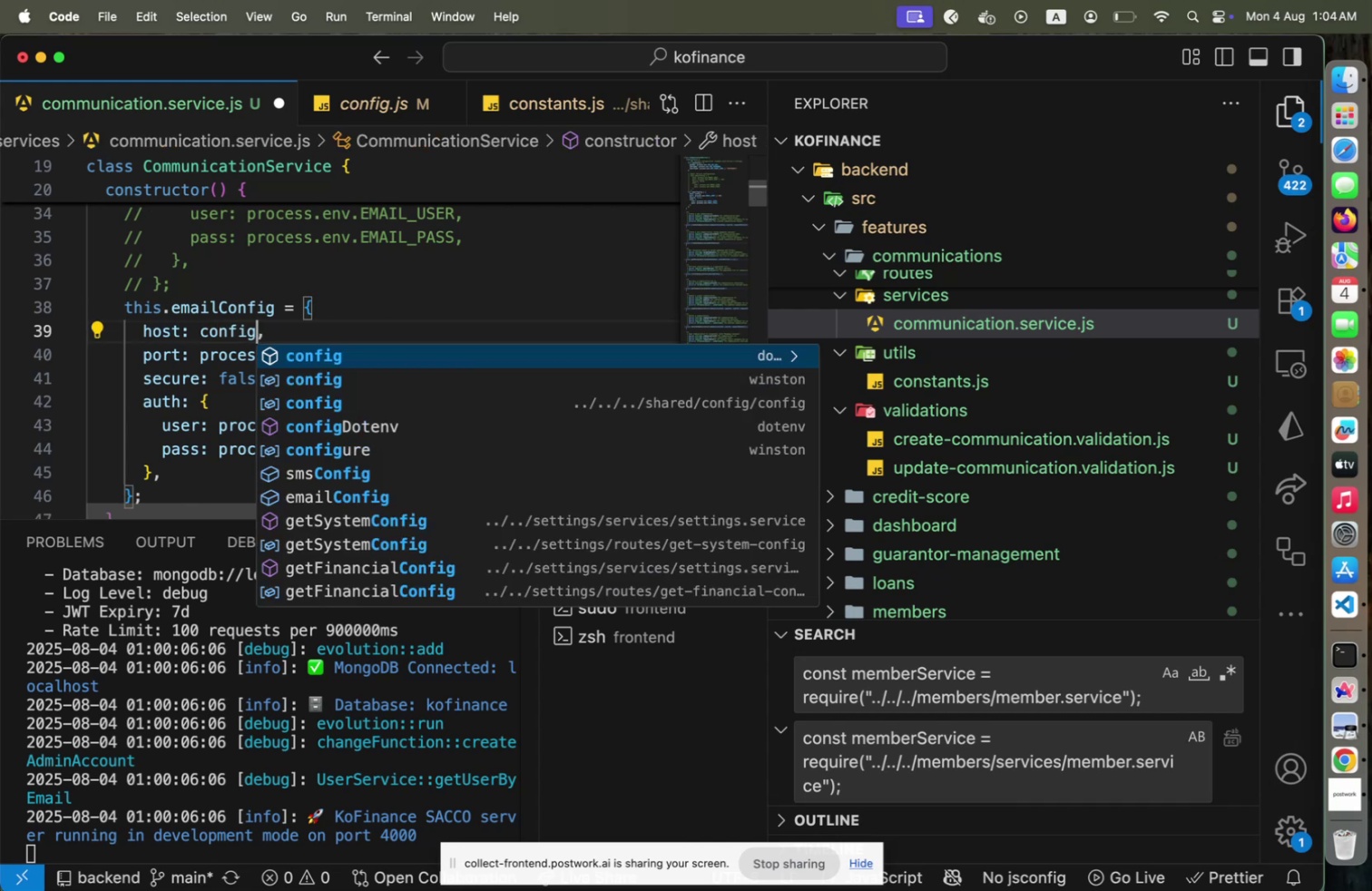 
key(ArrowDown)
 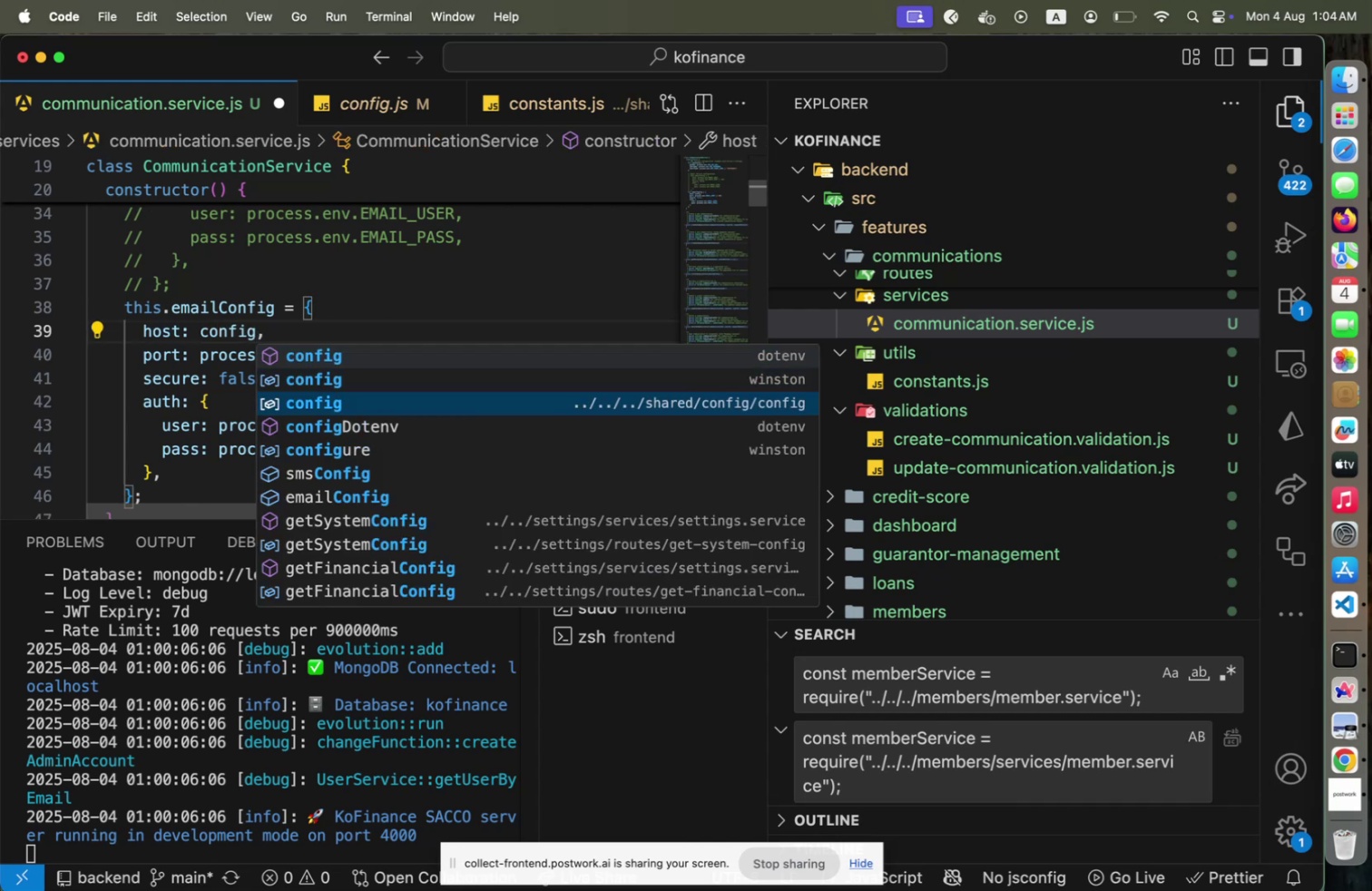 
key(Enter)
 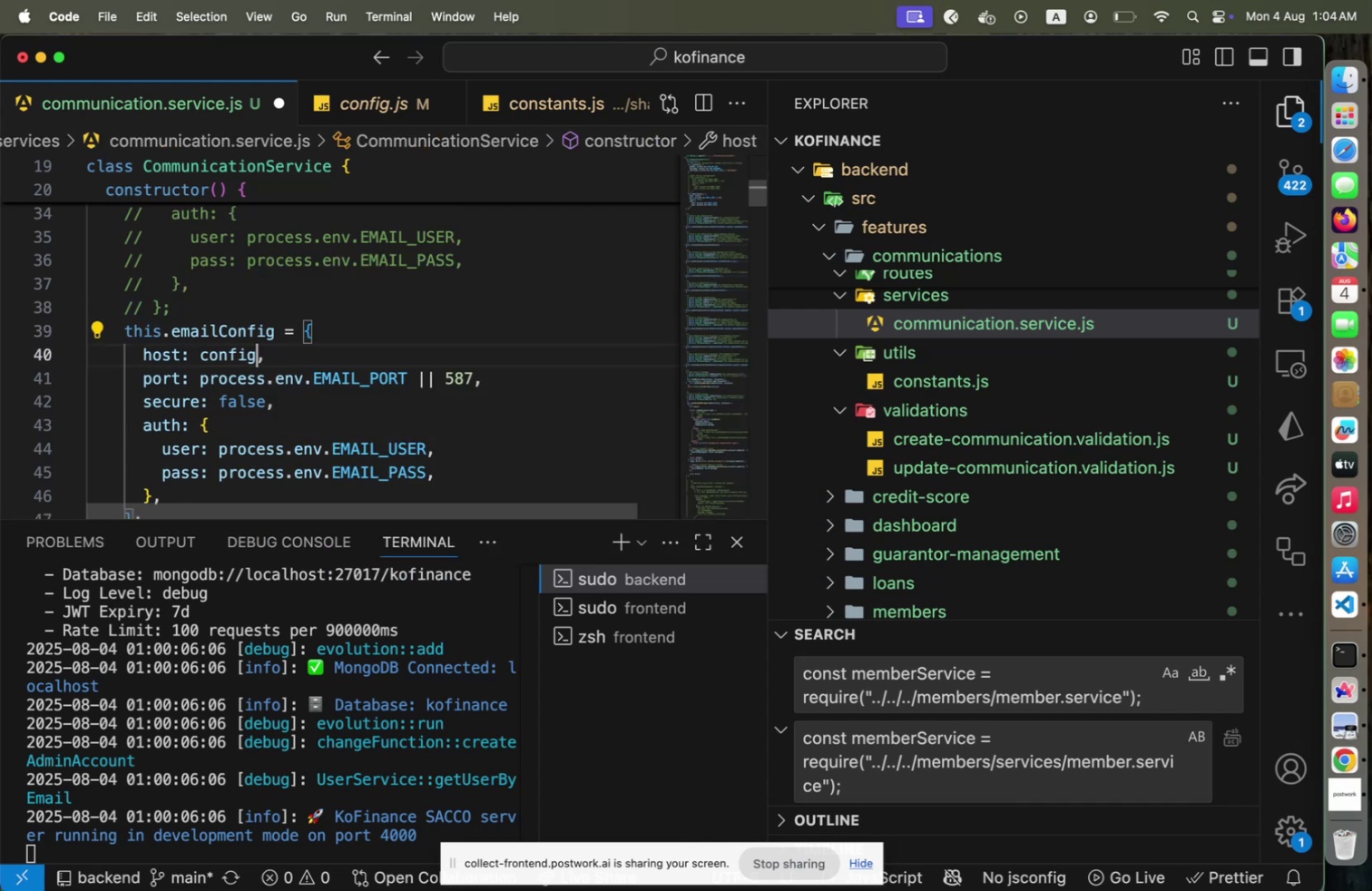 
type(.em)
 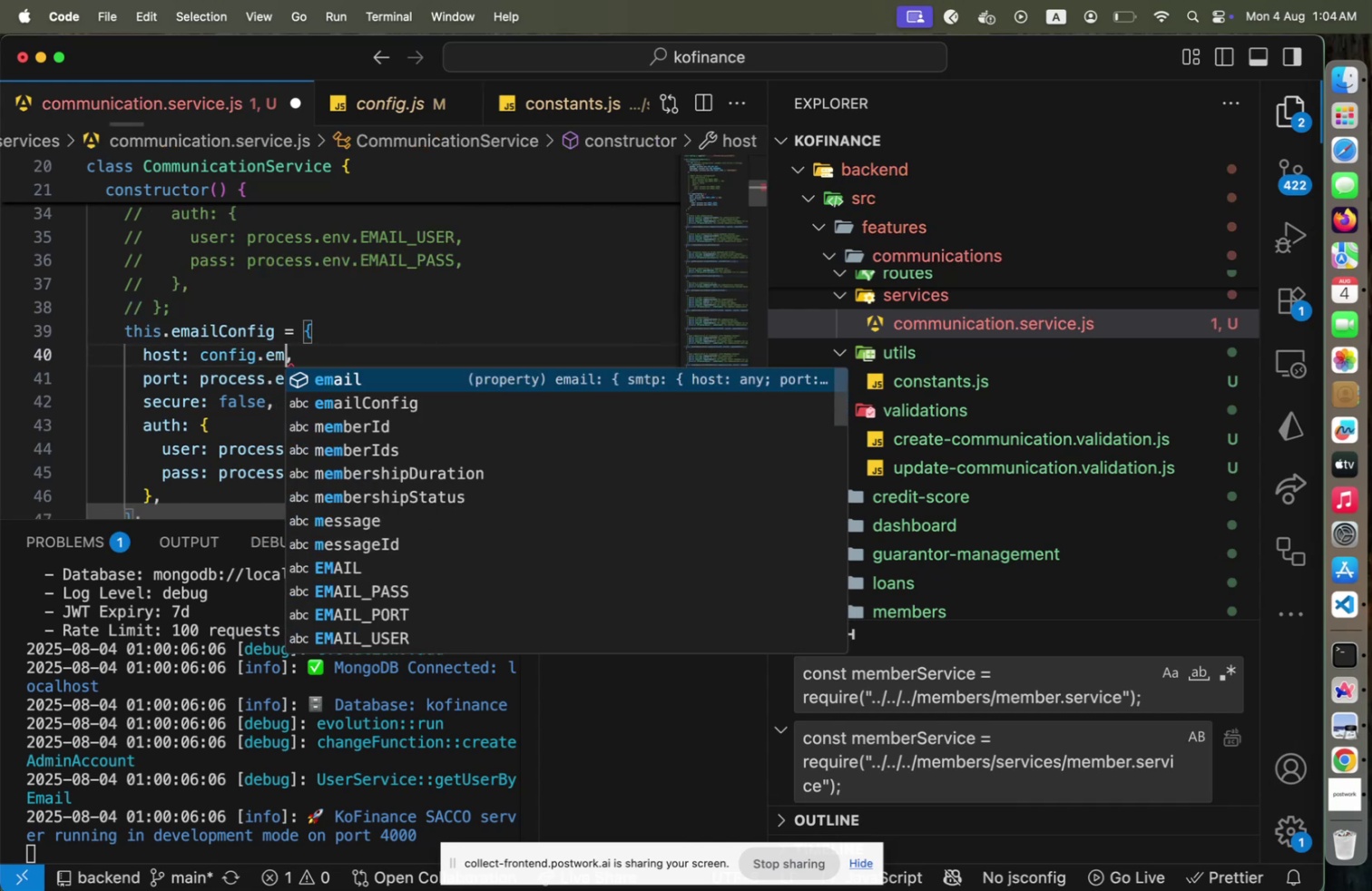 
key(Enter)
 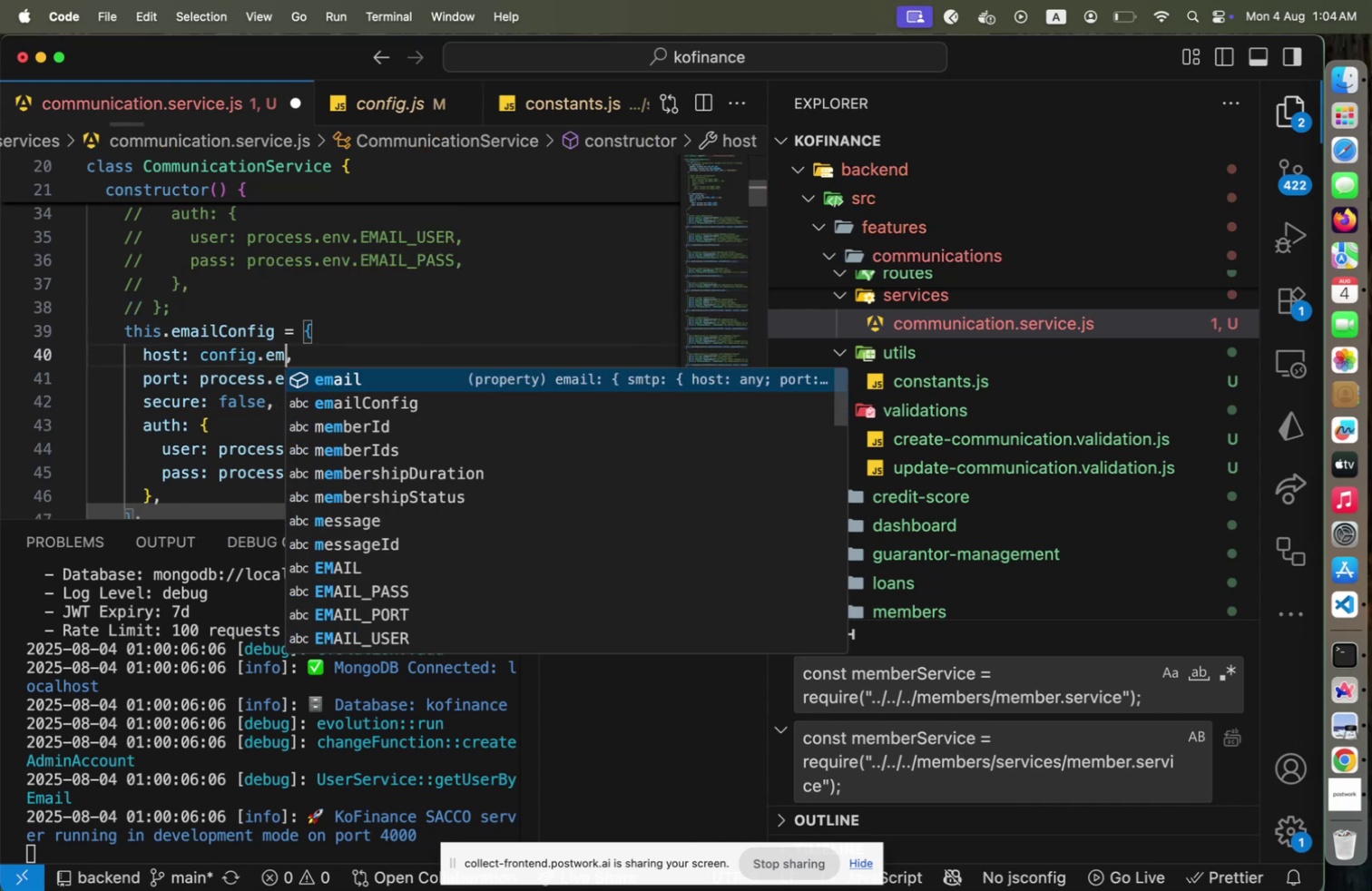 
key(Period)
 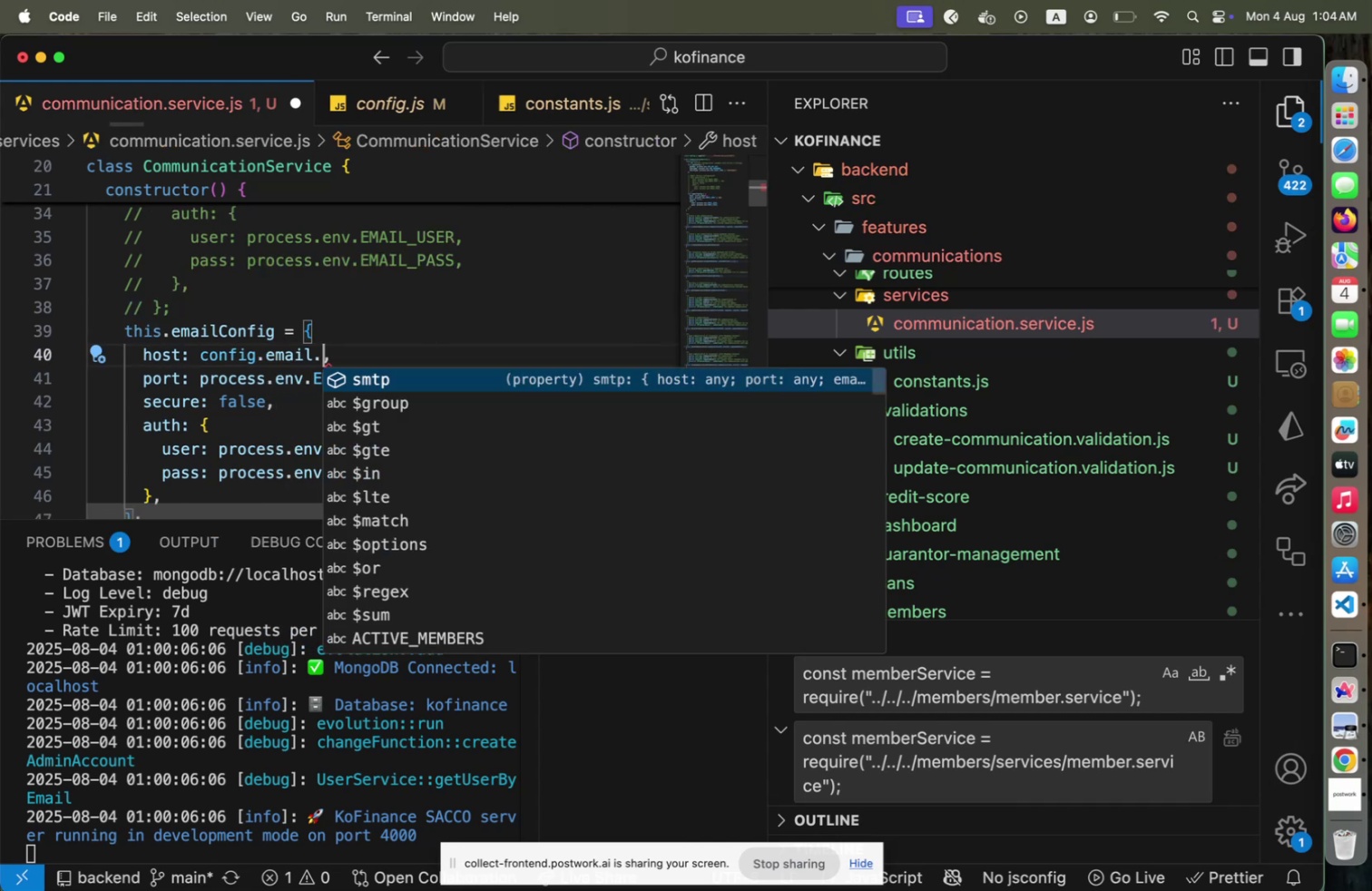 
key(Enter)
 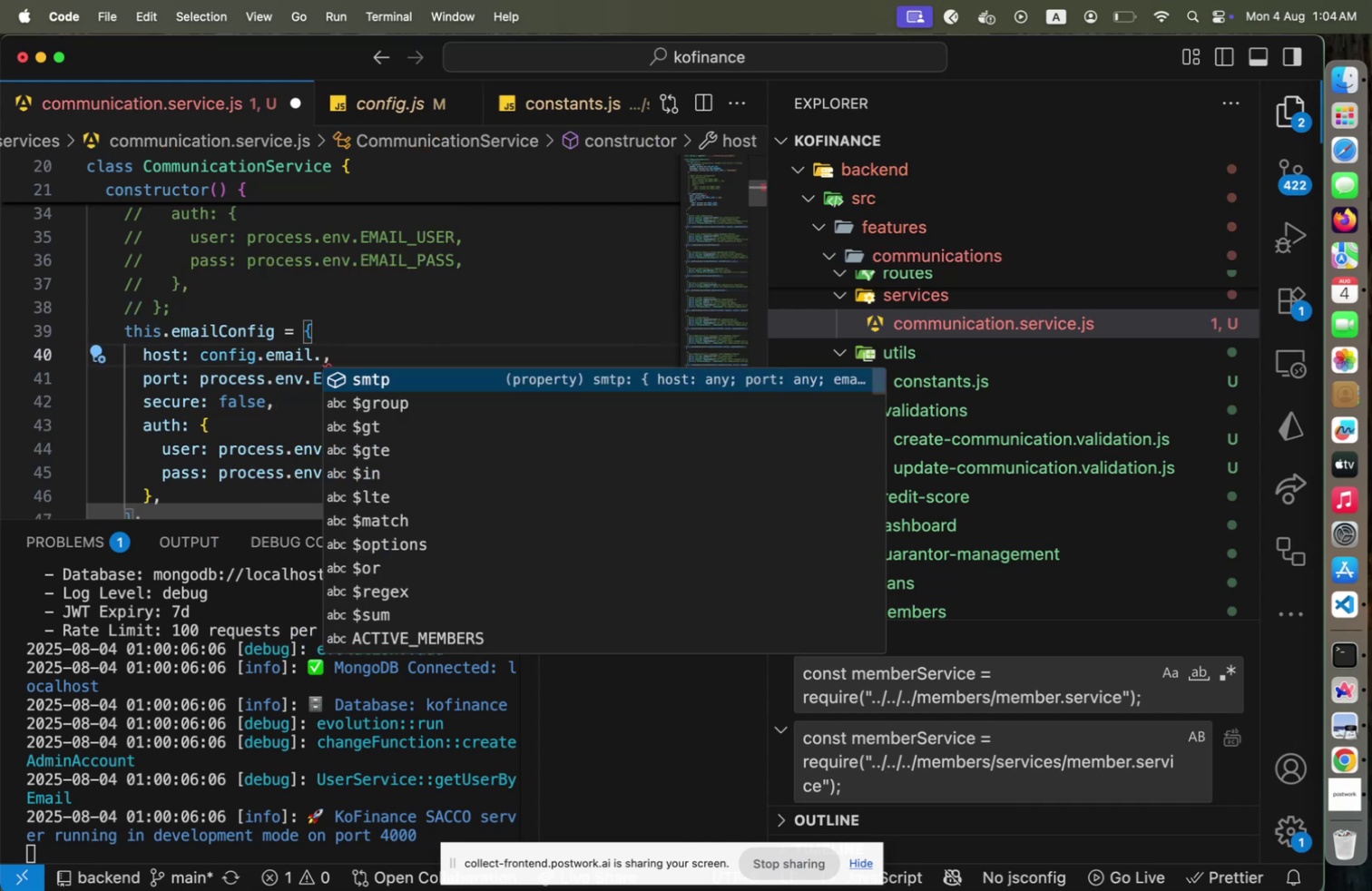 
key(Period)
 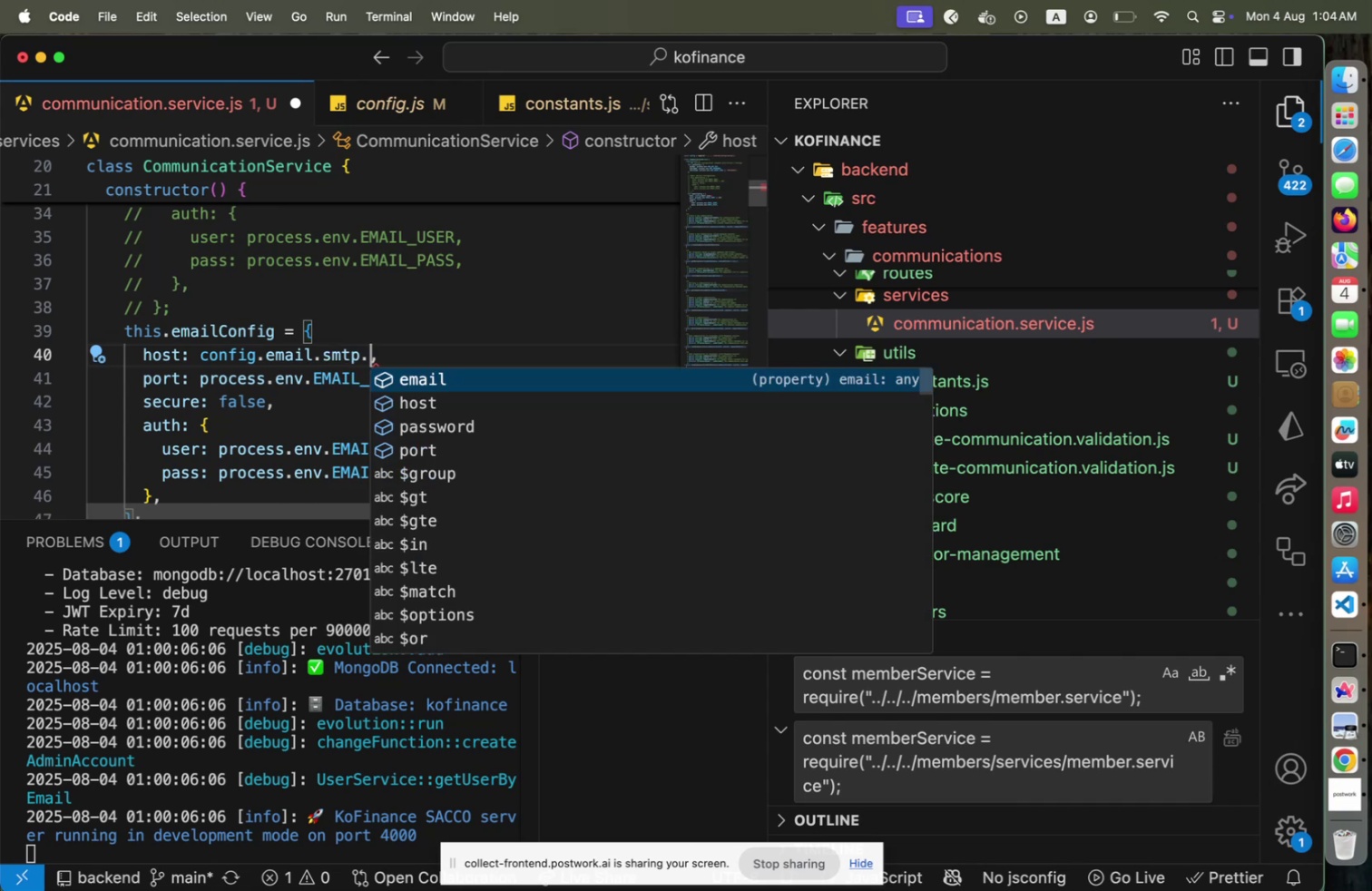 
key(ArrowDown)
 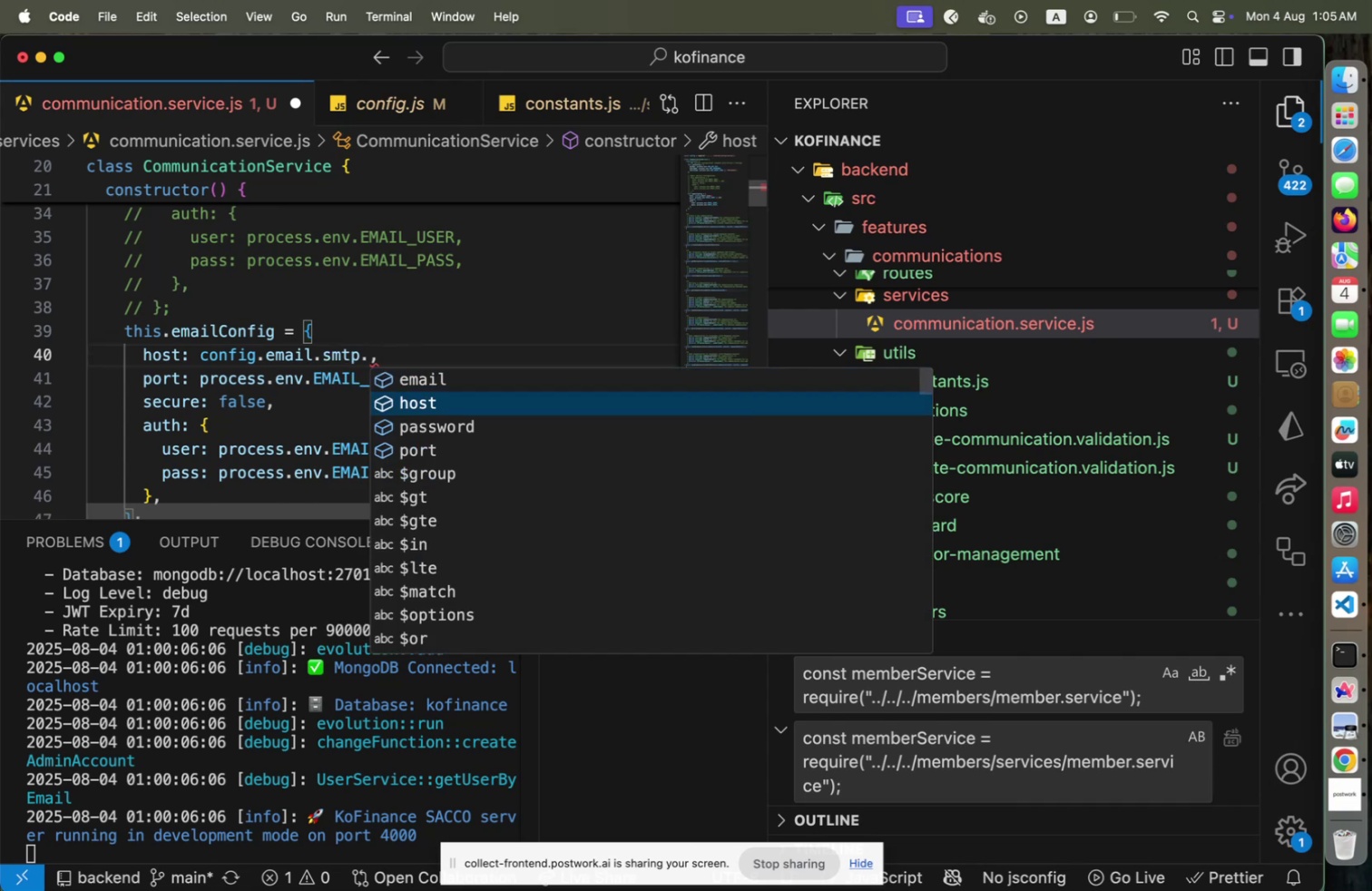 
key(Enter)
 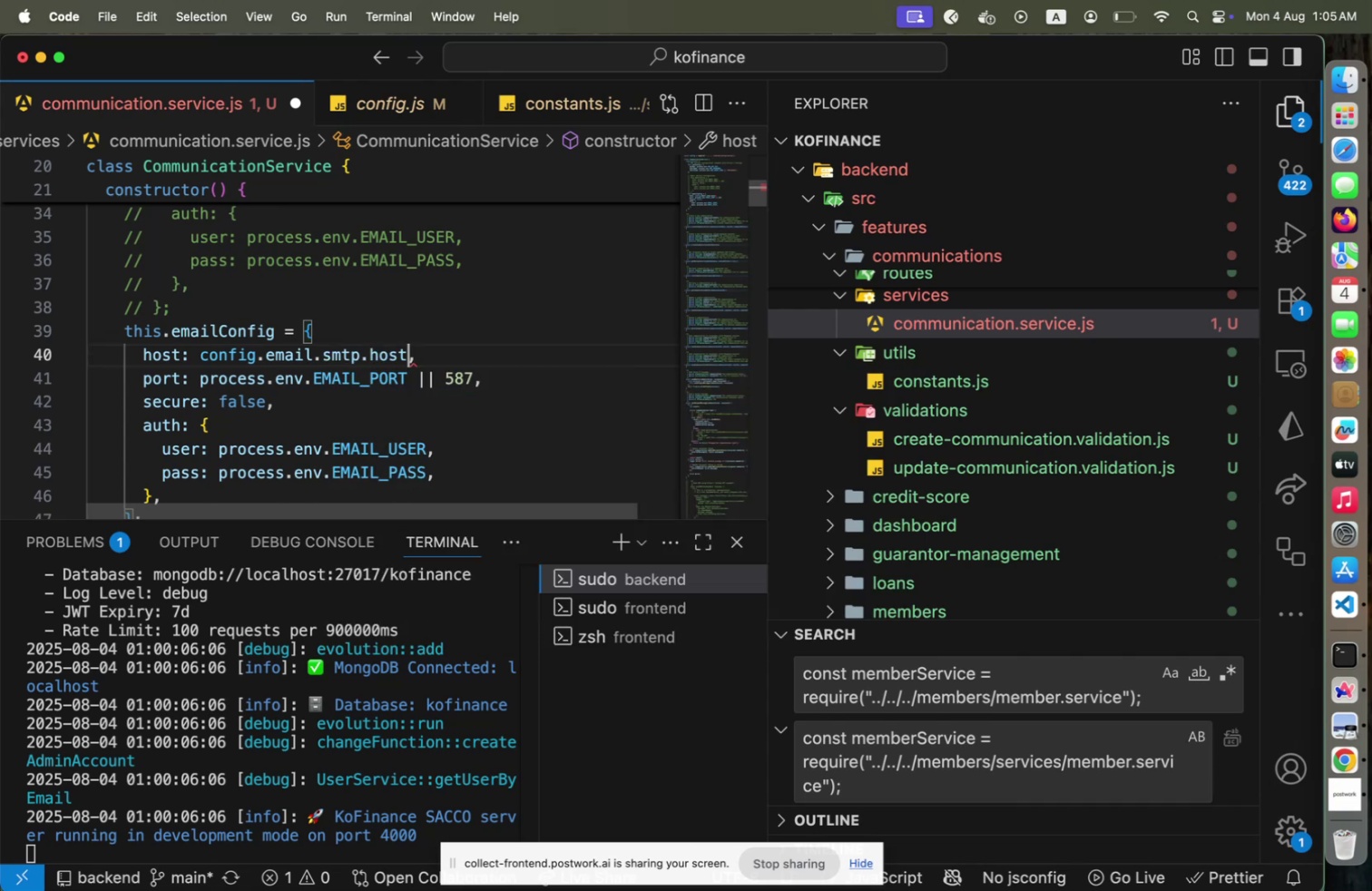 
key(ArrowDown)
 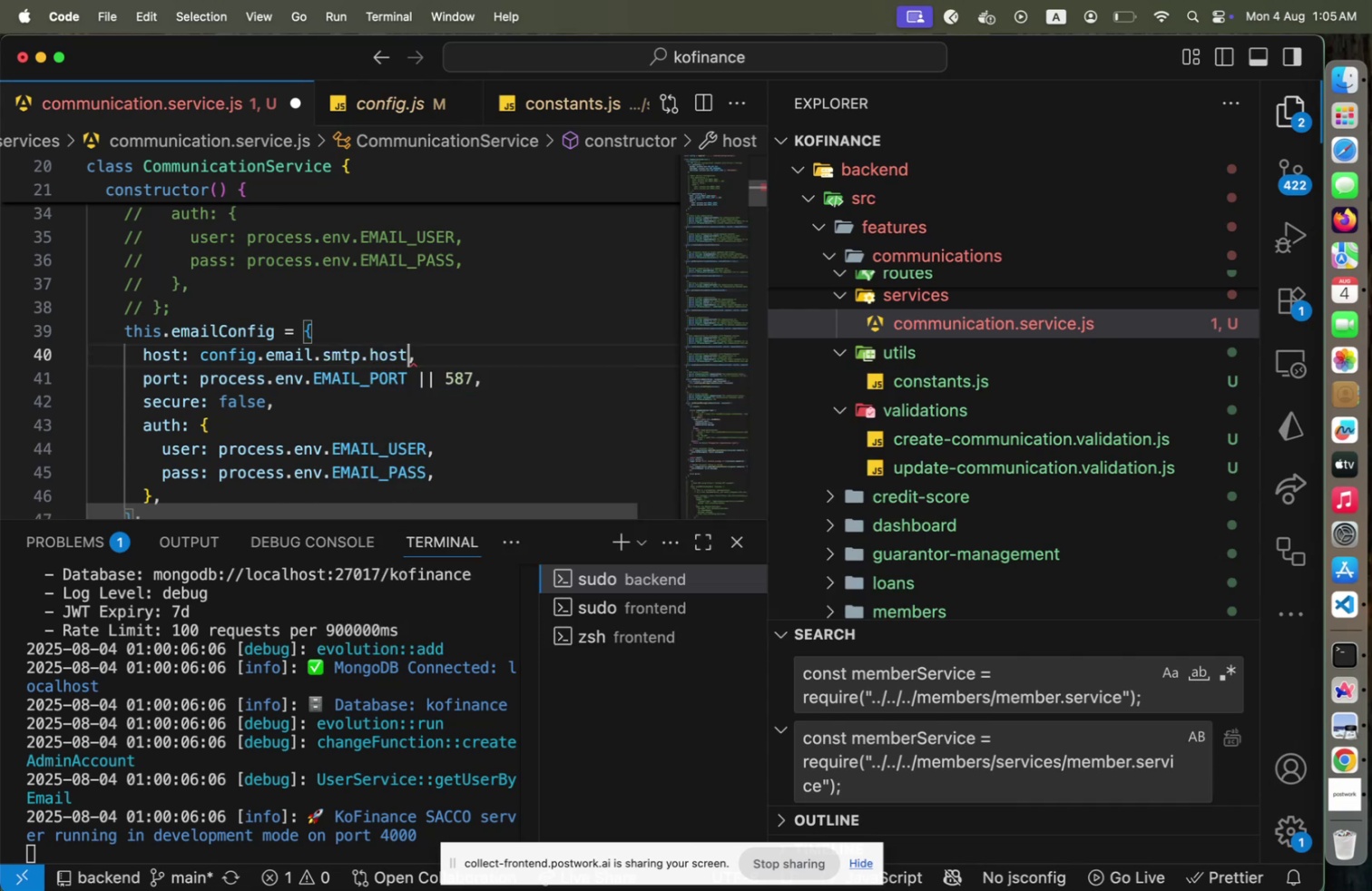 
hold_key(key=ArrowLeft, duration=1.51)
 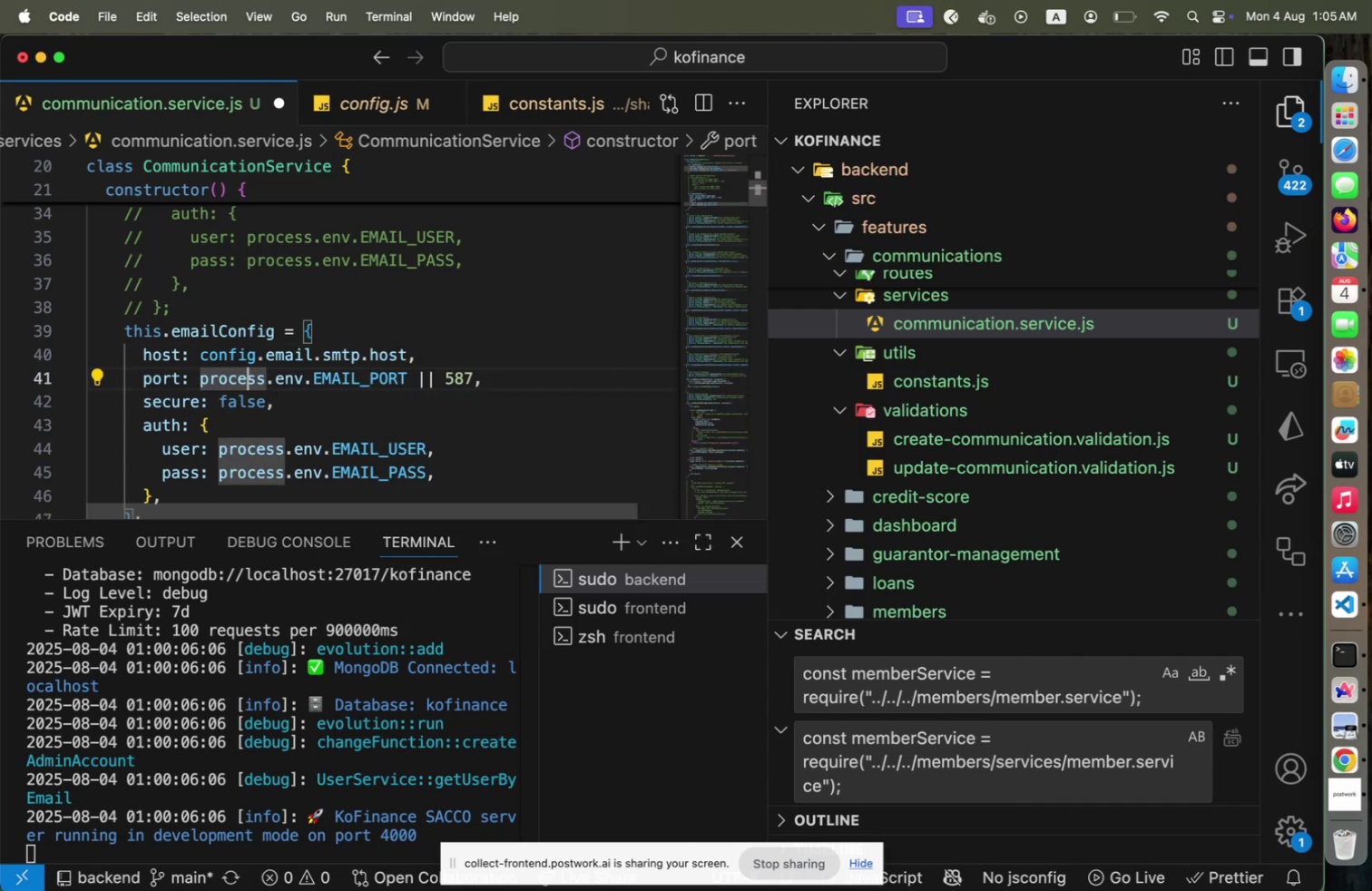 
hold_key(key=ArrowLeft, duration=0.56)
 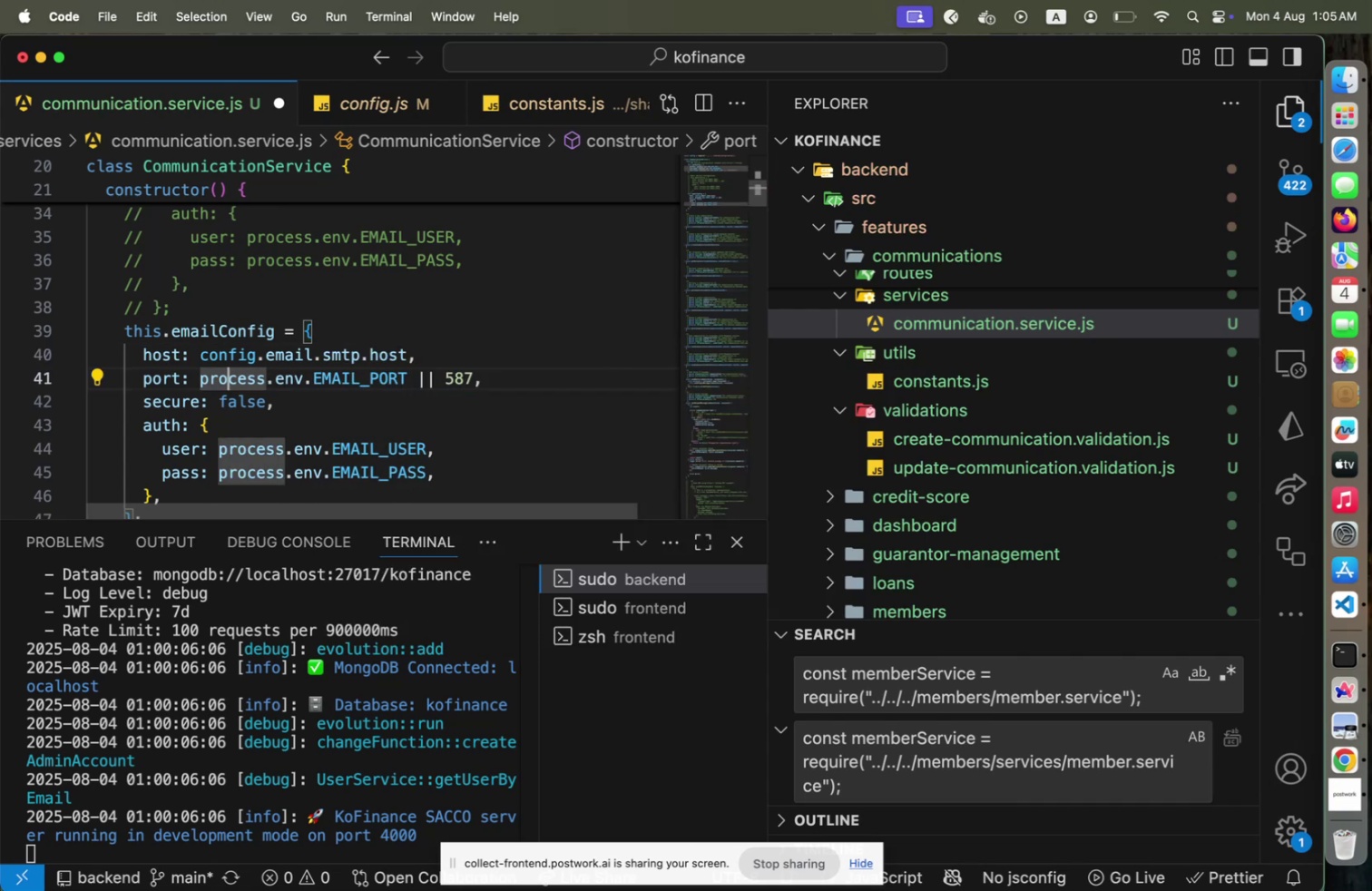 
key(ArrowLeft)
 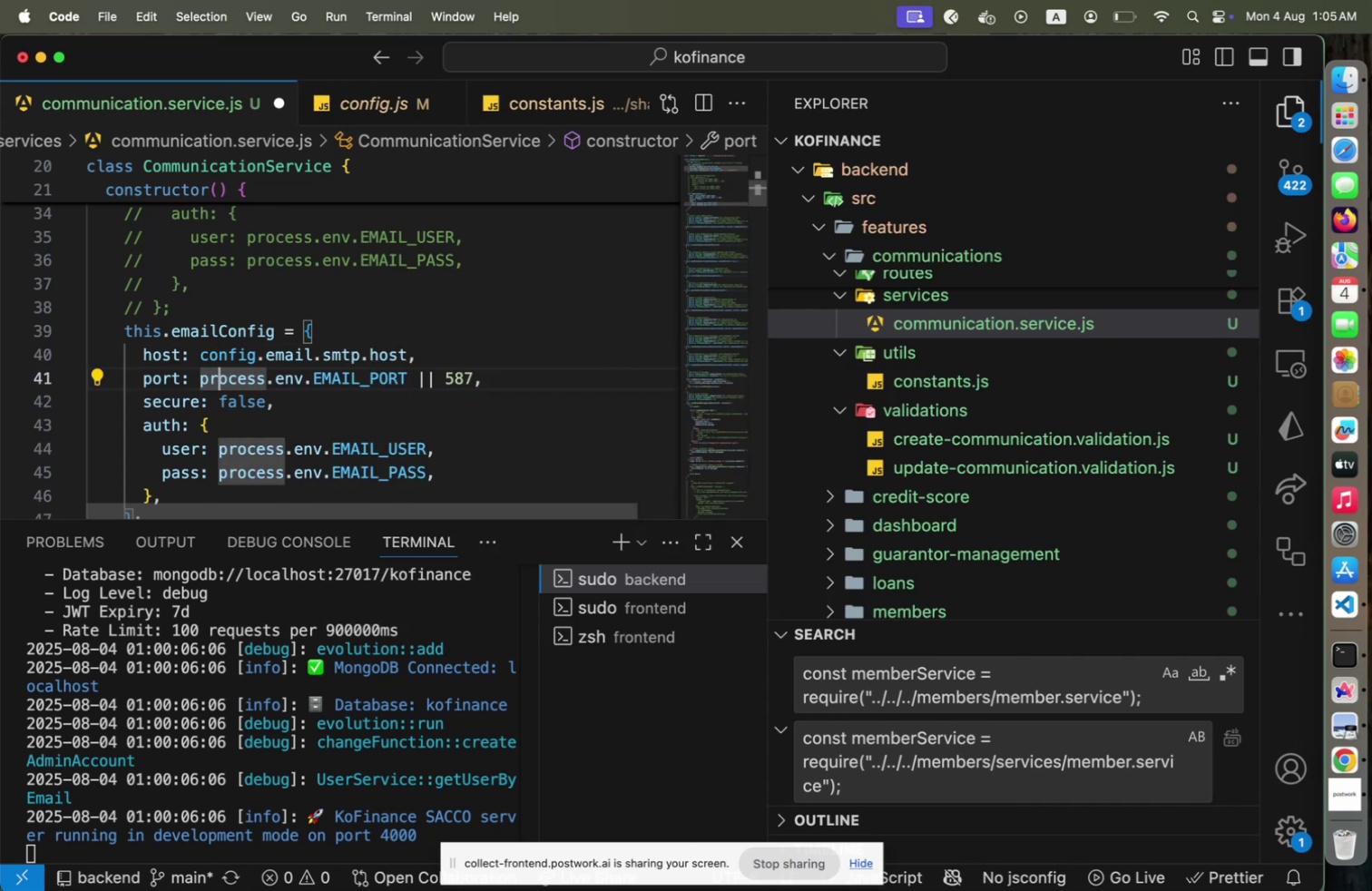 
key(ArrowLeft)
 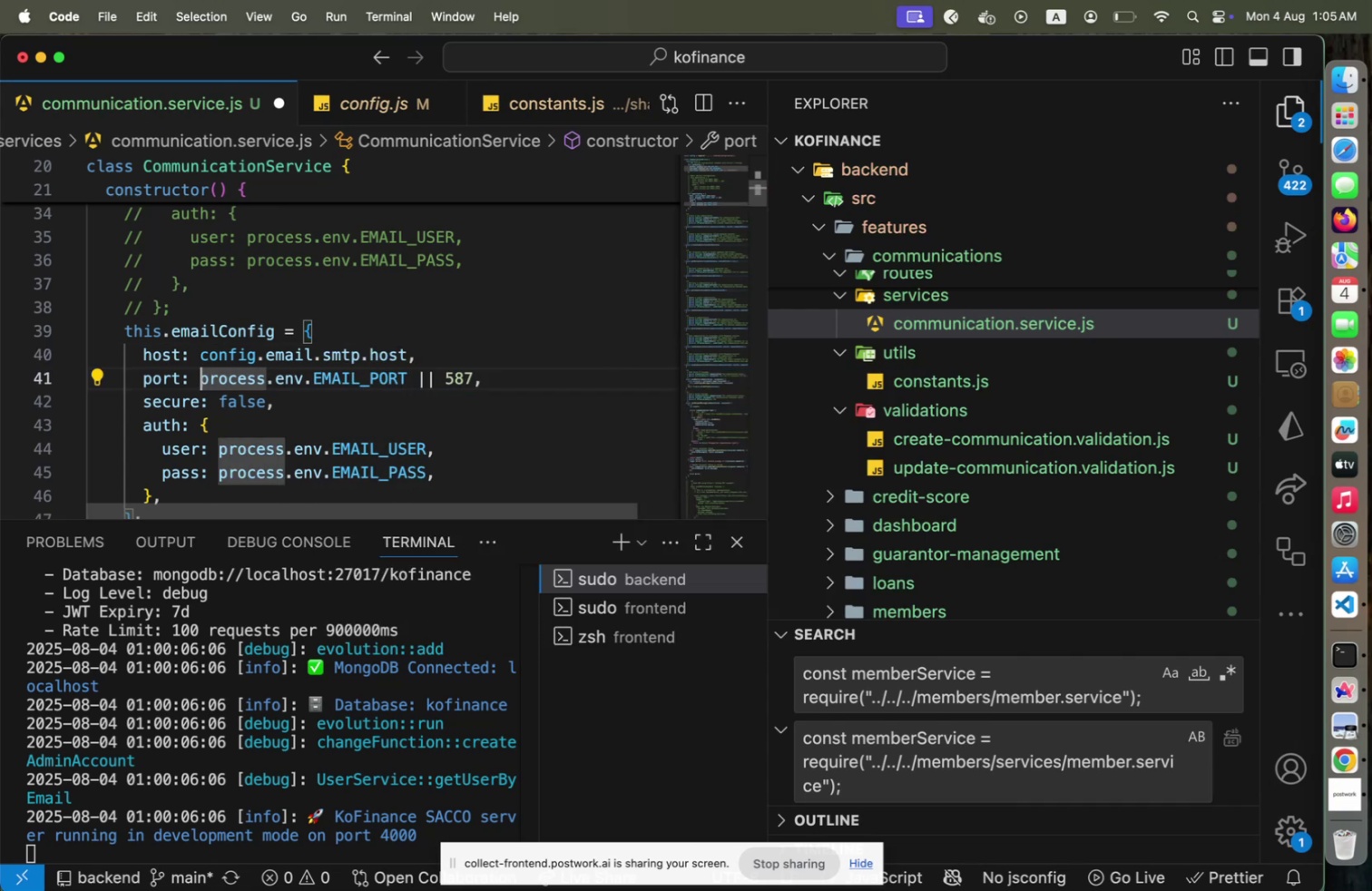 
key(Shift+End)
 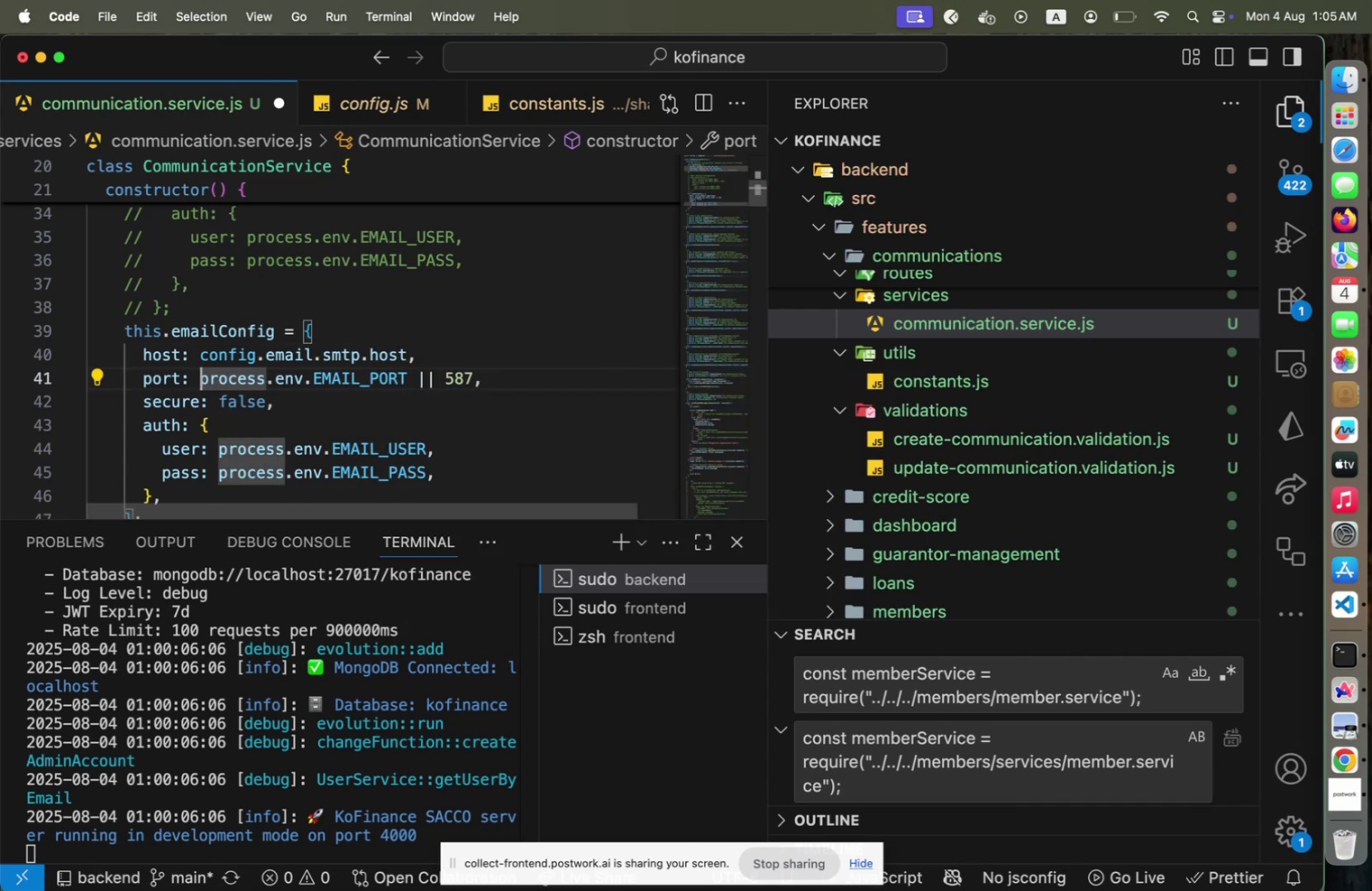 
hold_key(key=ArrowLeft, duration=1.09)
 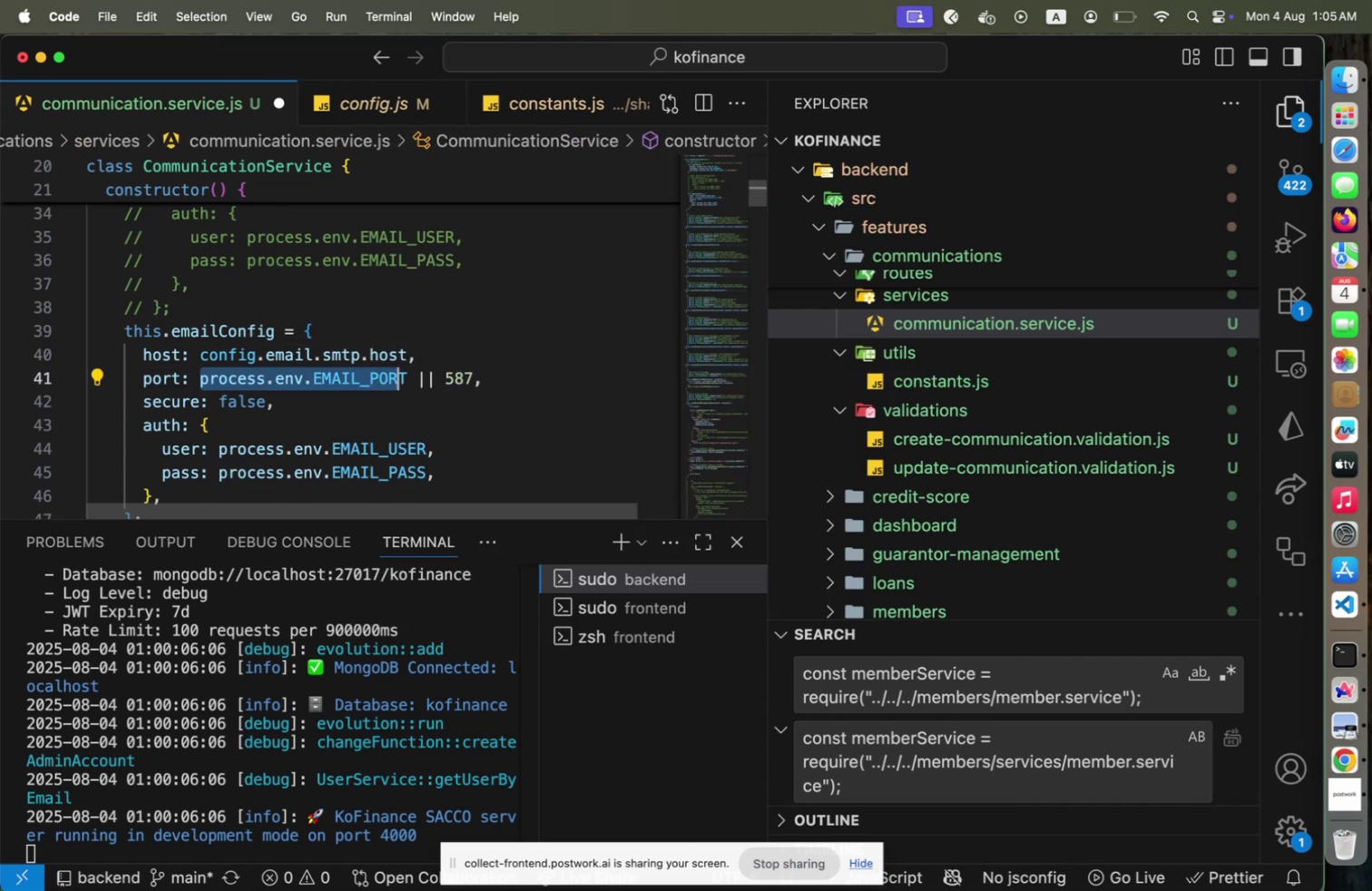 
key(Shift+ArrowRight)
 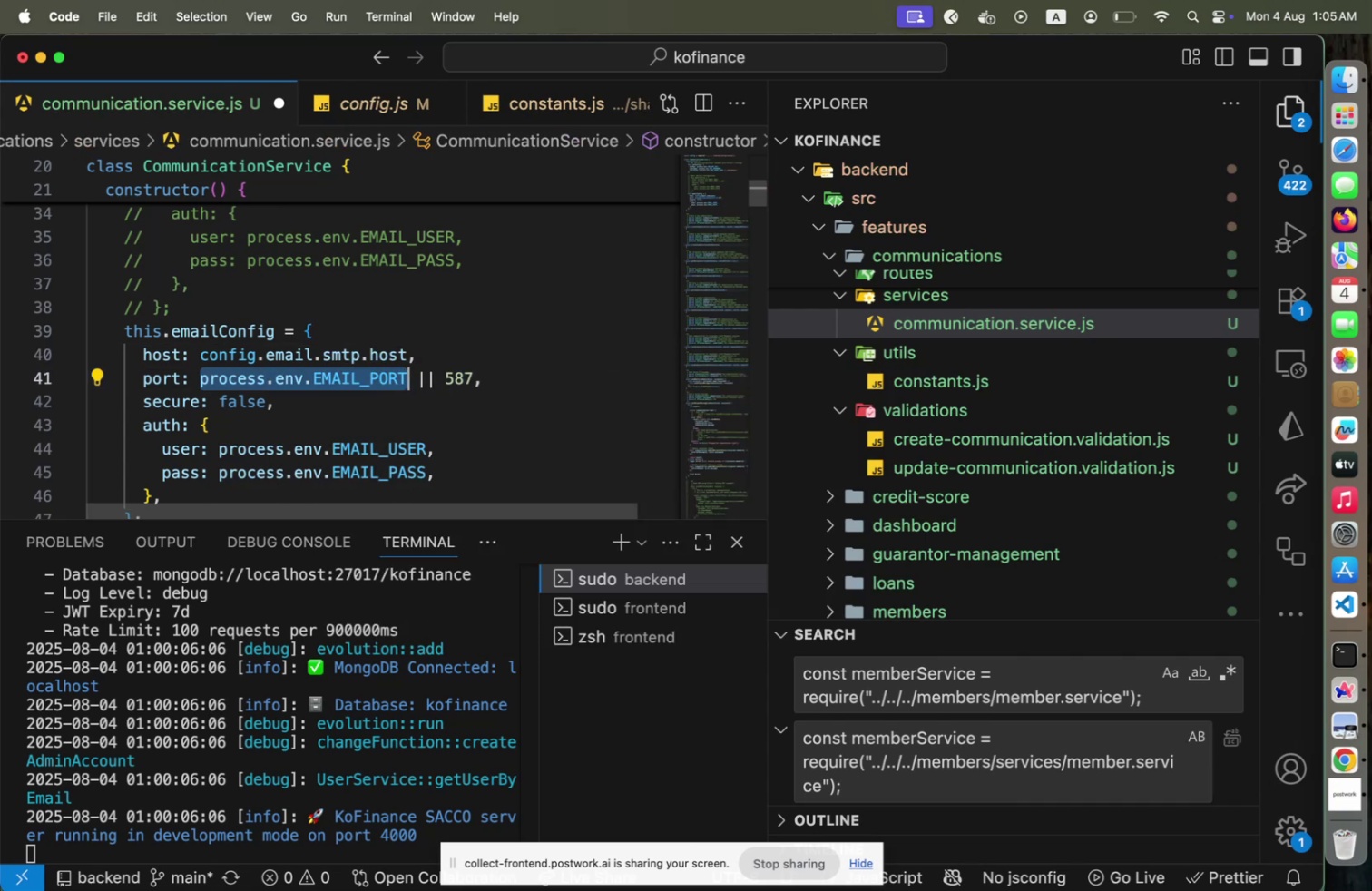 
type(config.em)
 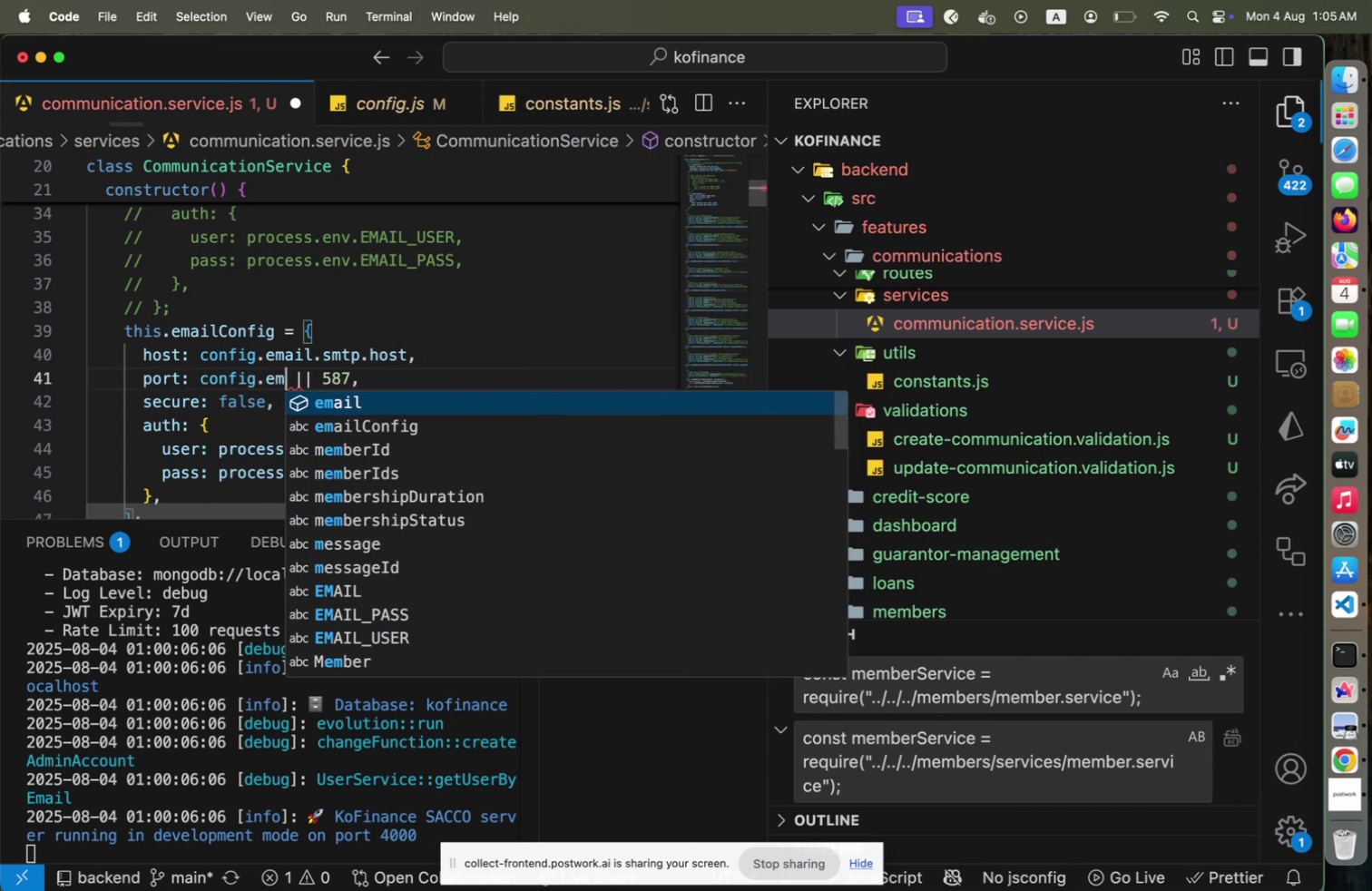 
key(Enter)
 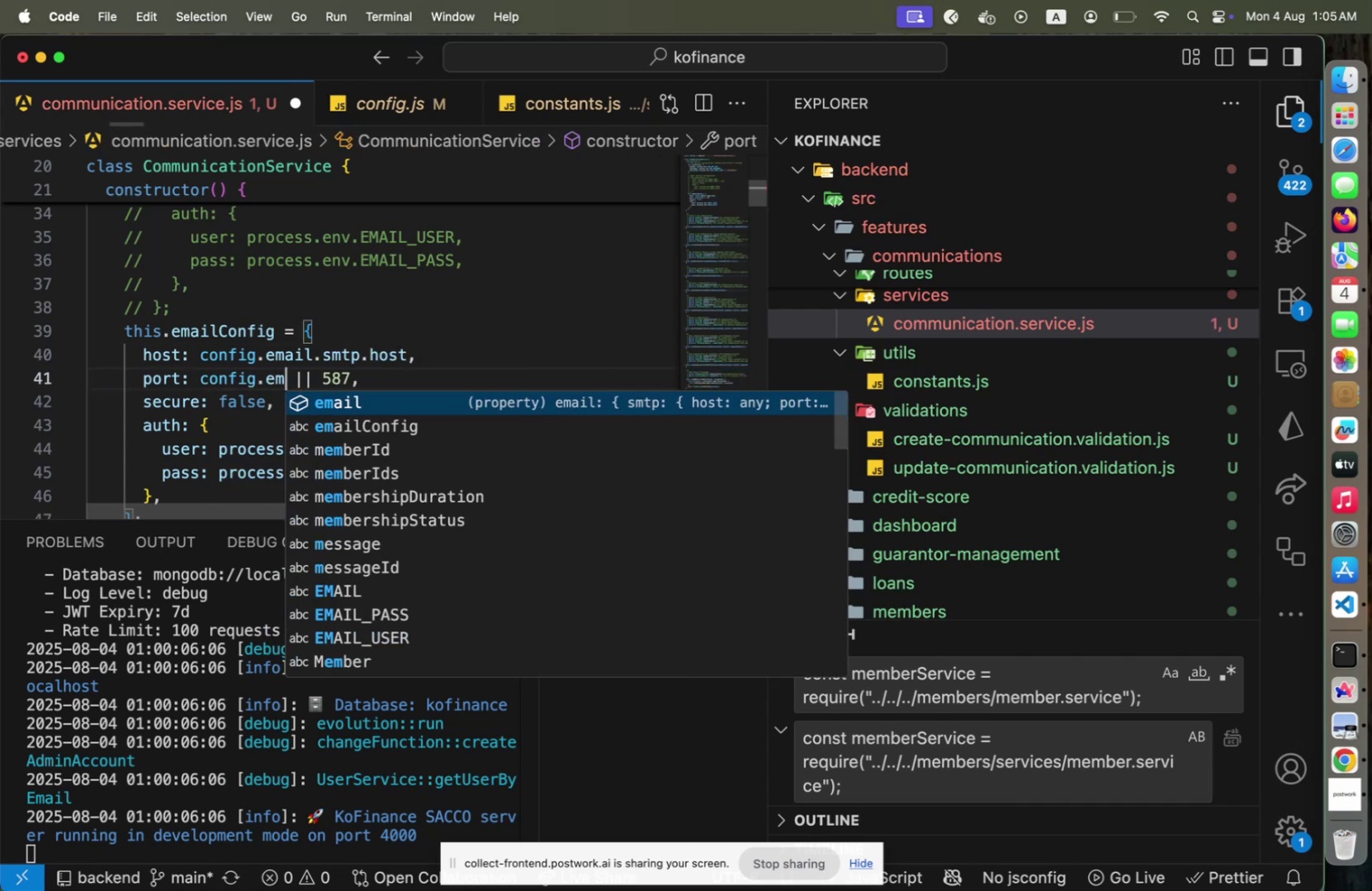 
type(.sm)
 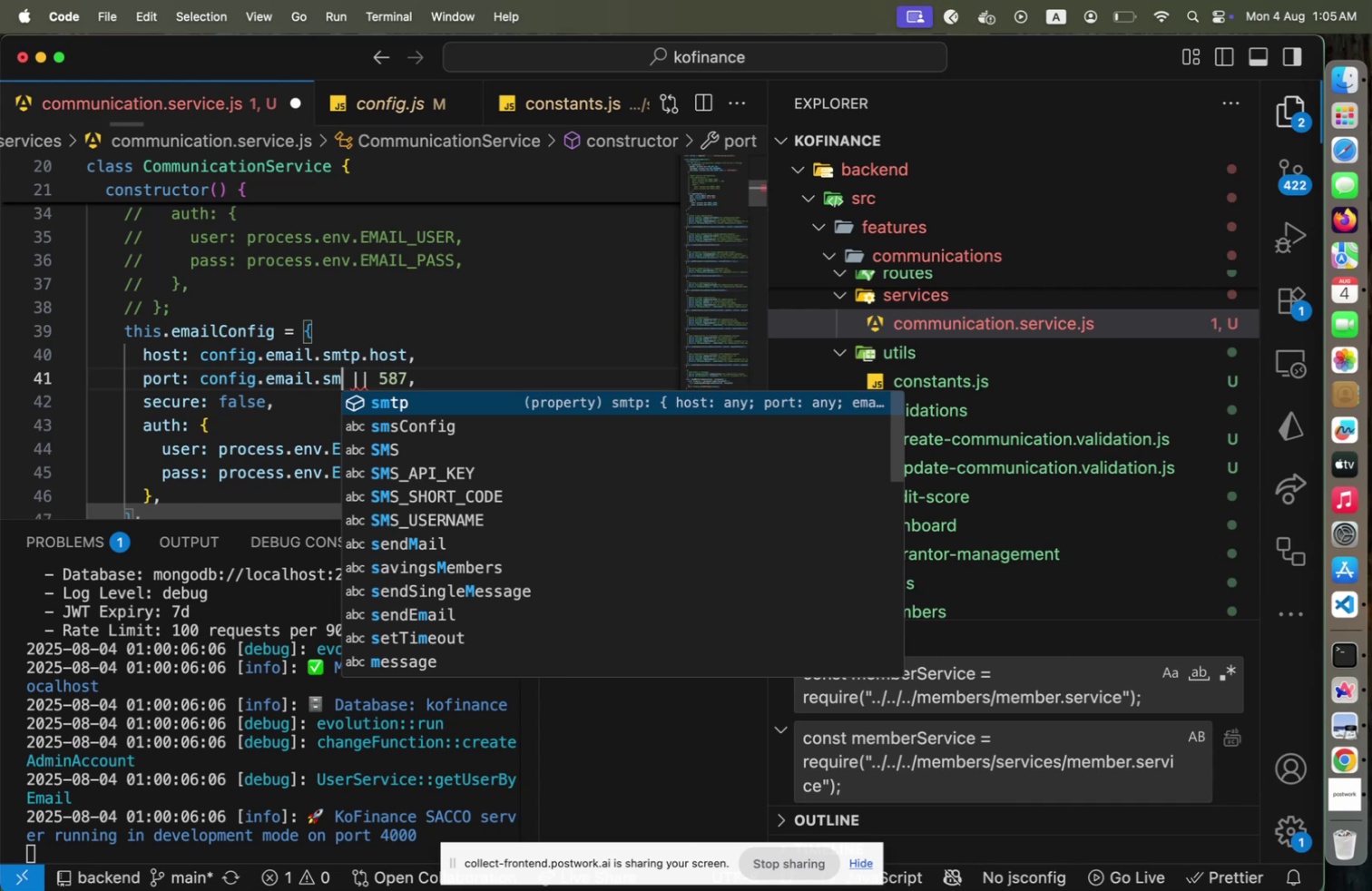 
key(Enter)
 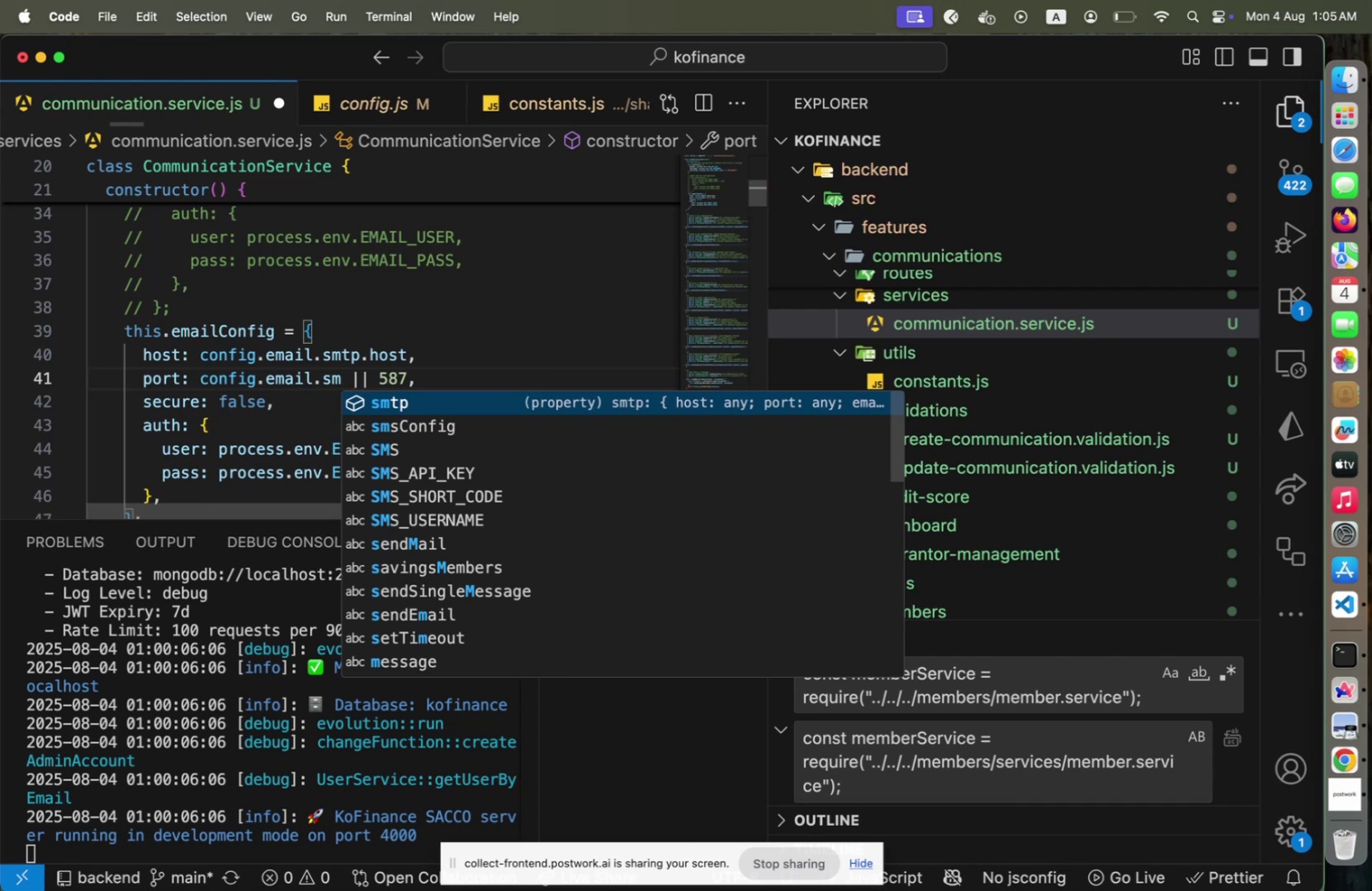 
key(Period)
 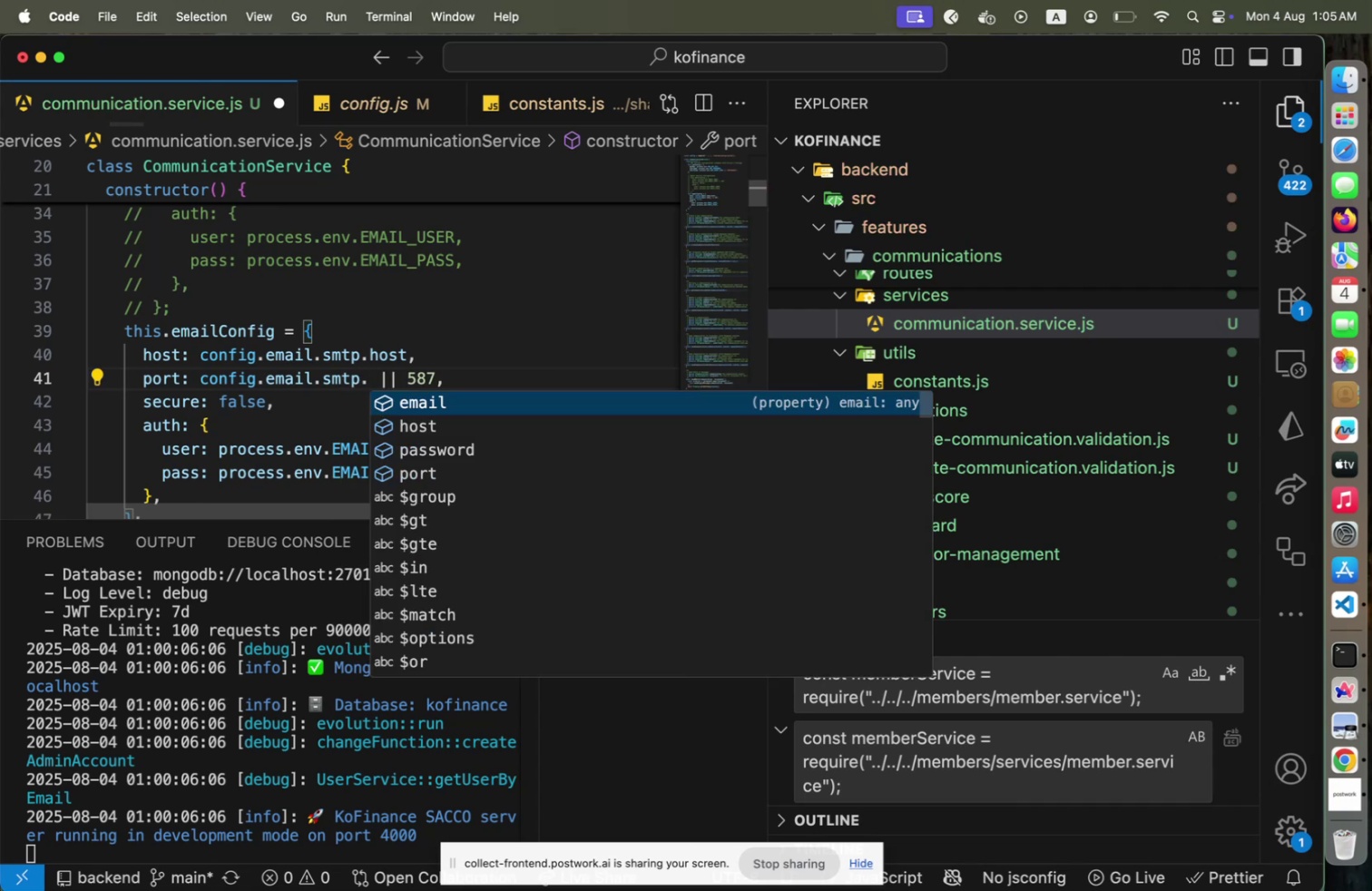 
key(ArrowDown)
 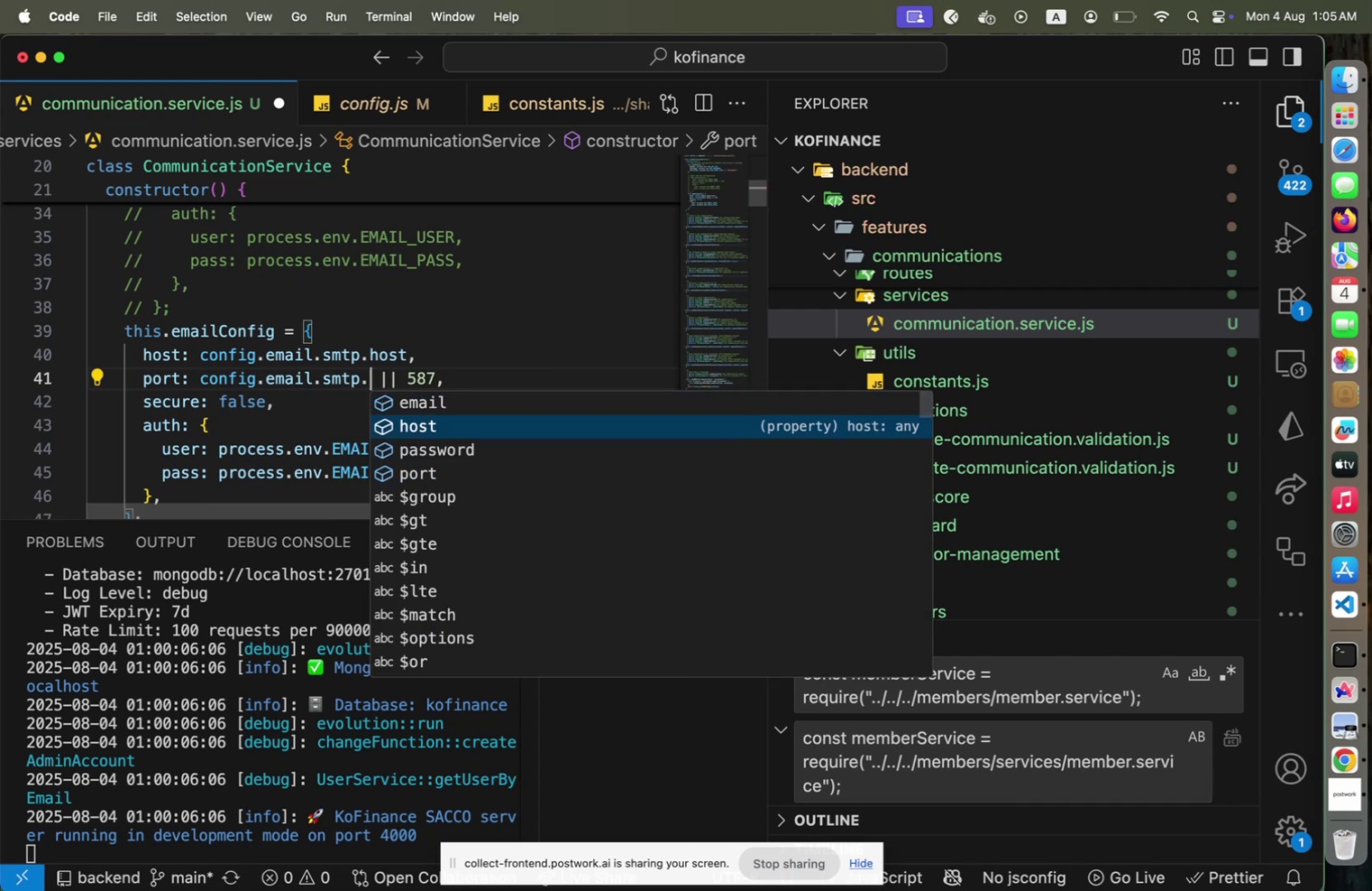 
key(ArrowDown)
 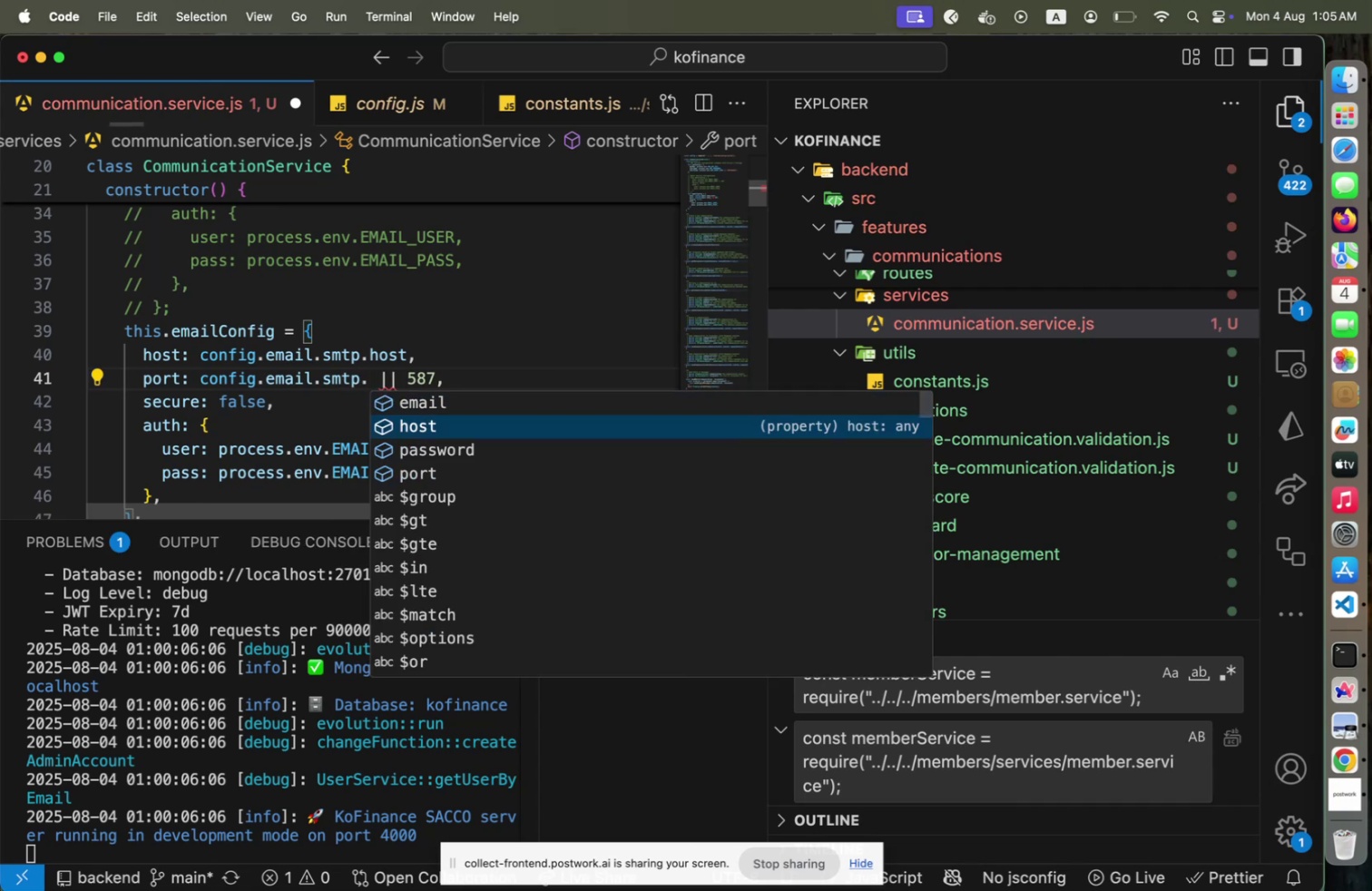 
key(ArrowDown)
 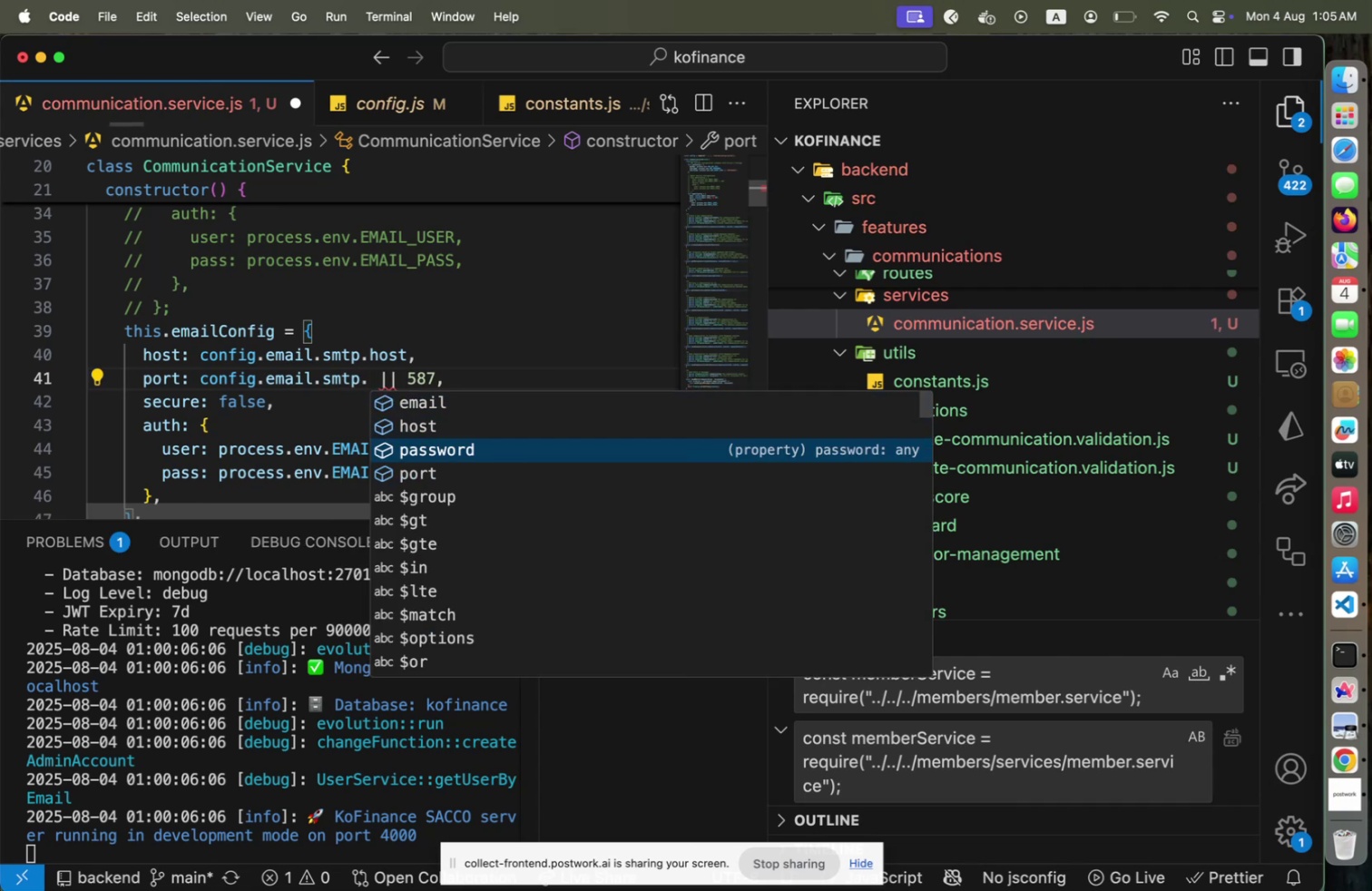 
key(Enter)
 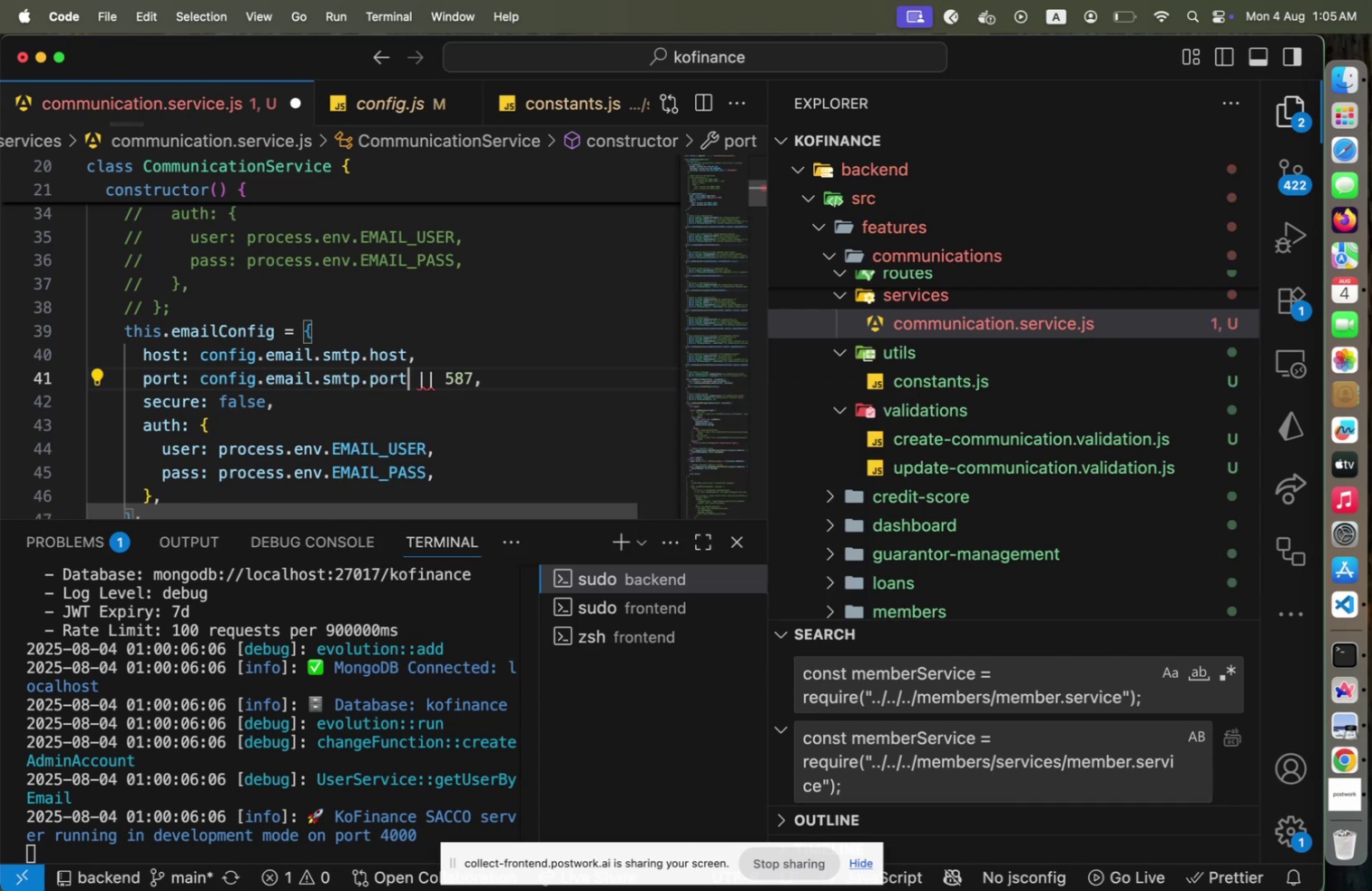 
key(ArrowRight)
 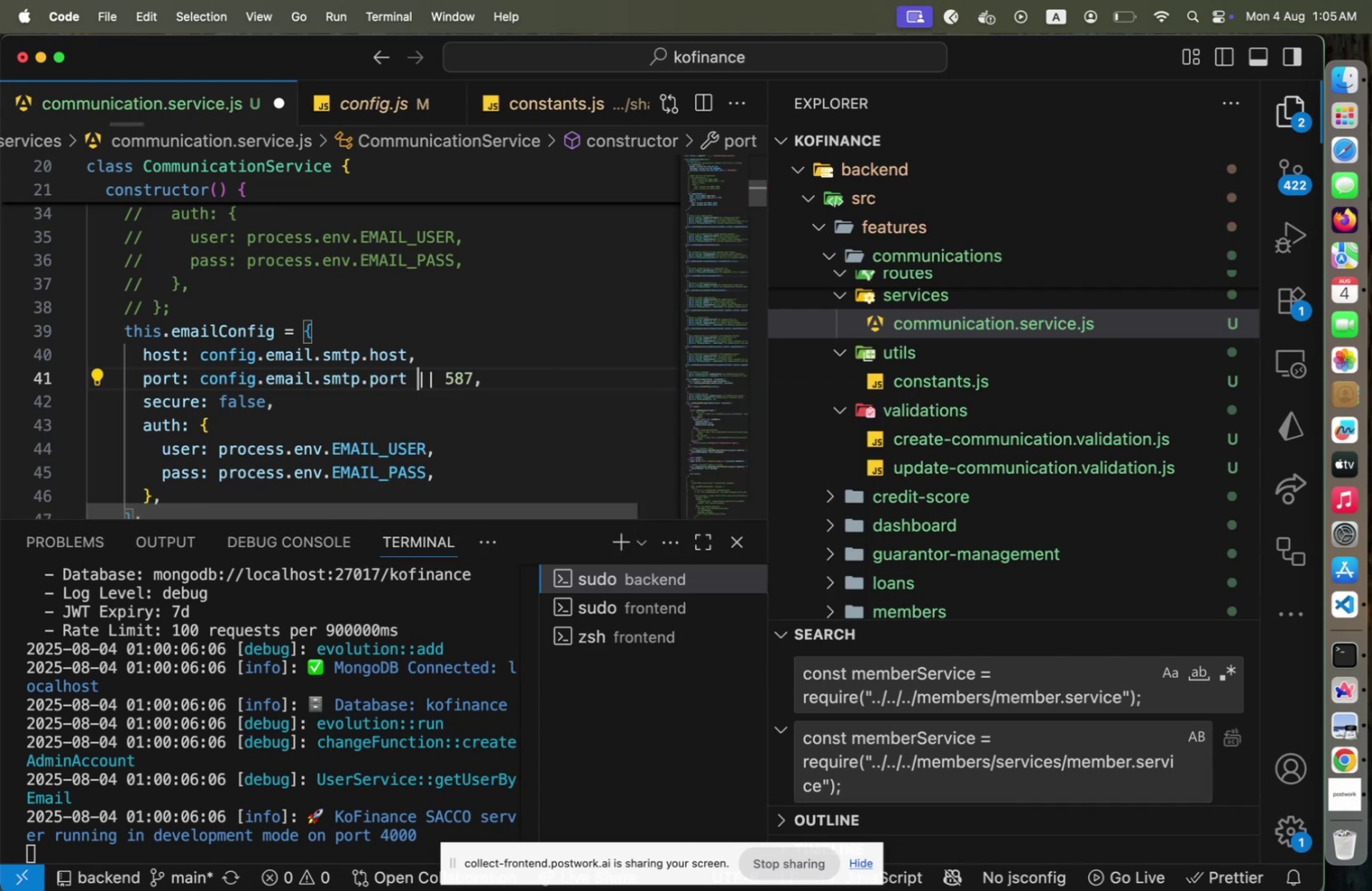 
key(ArrowDown)
 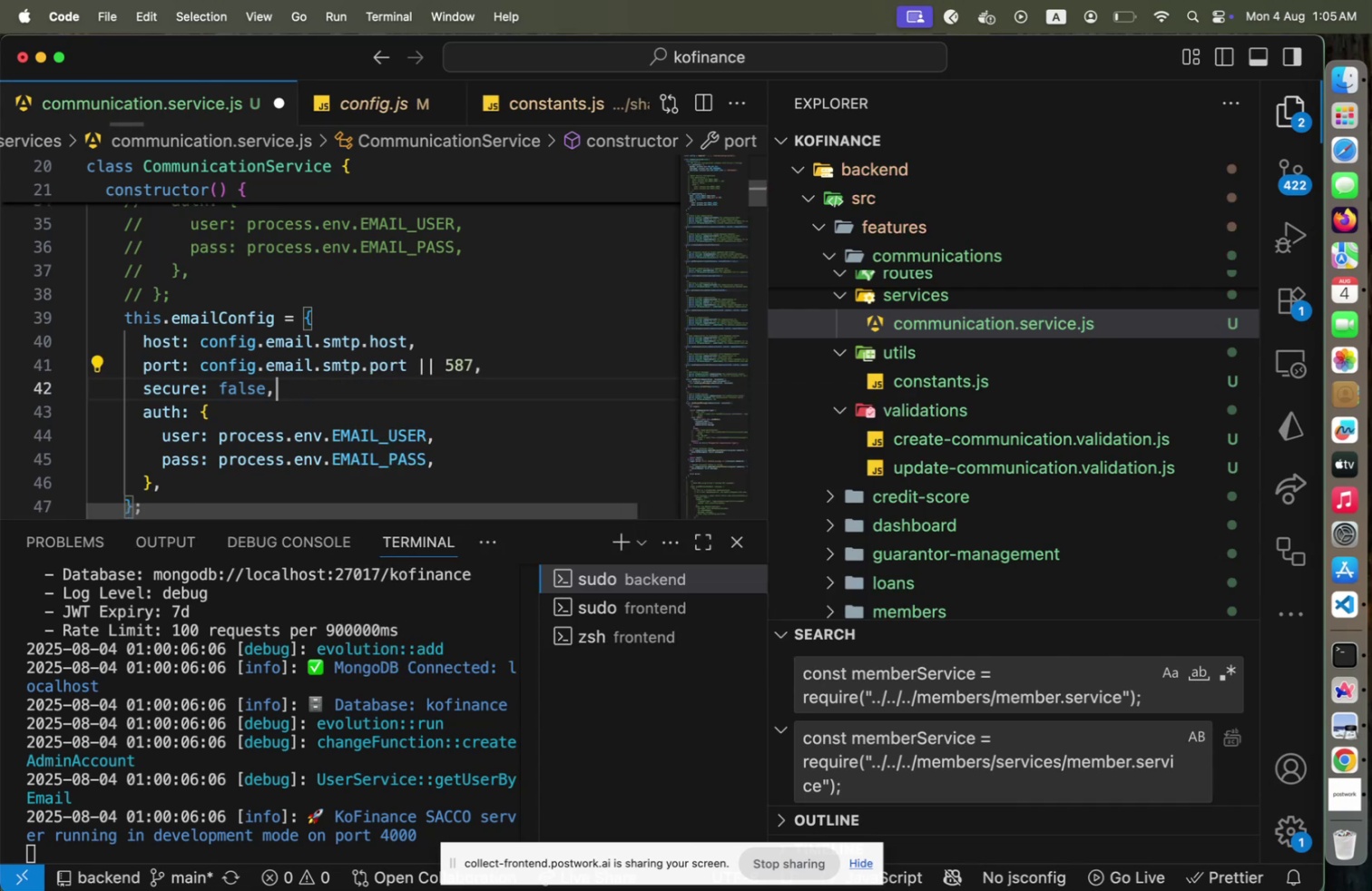 
key(ArrowLeft)
 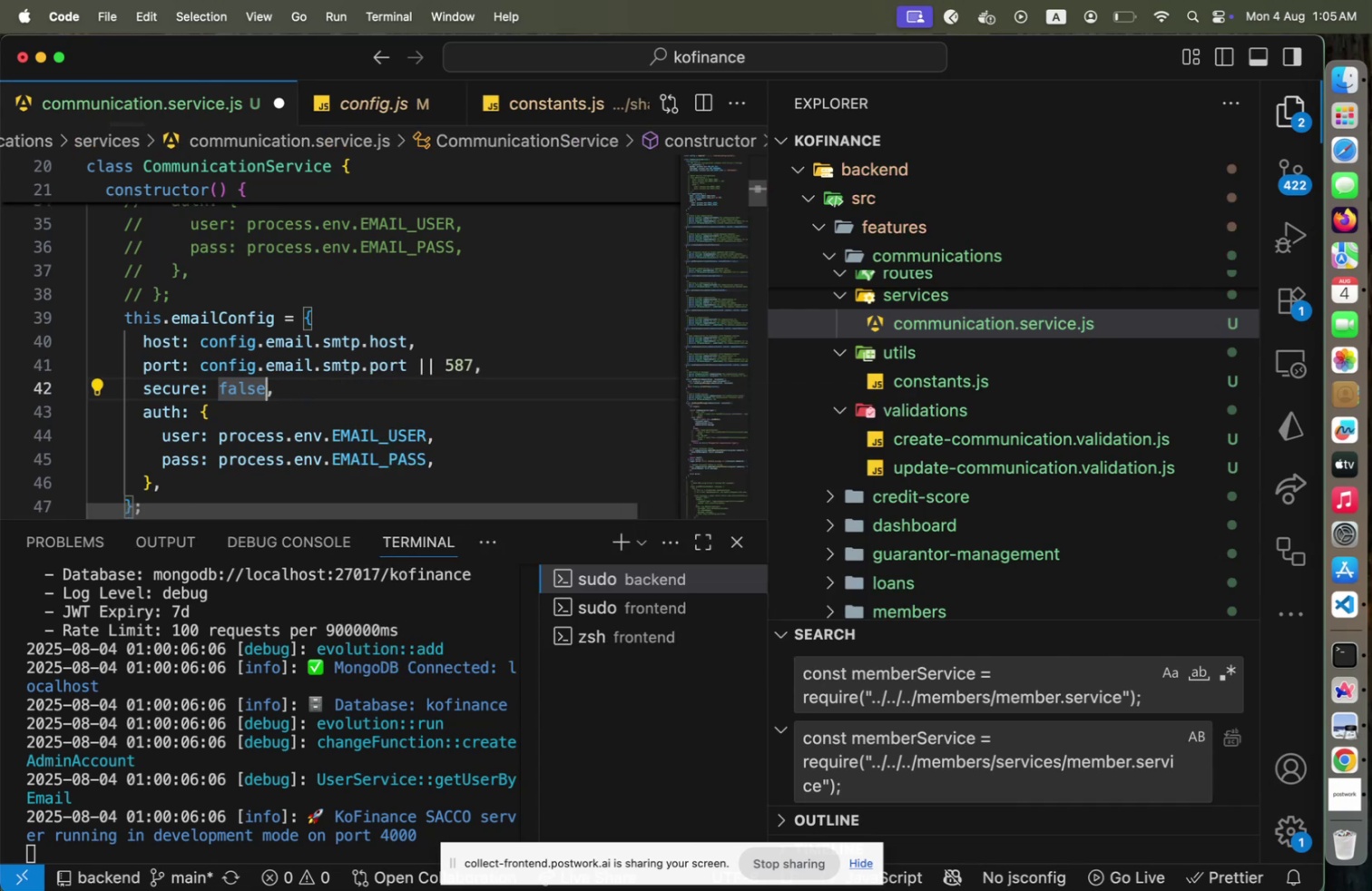 
key(ArrowUp)
 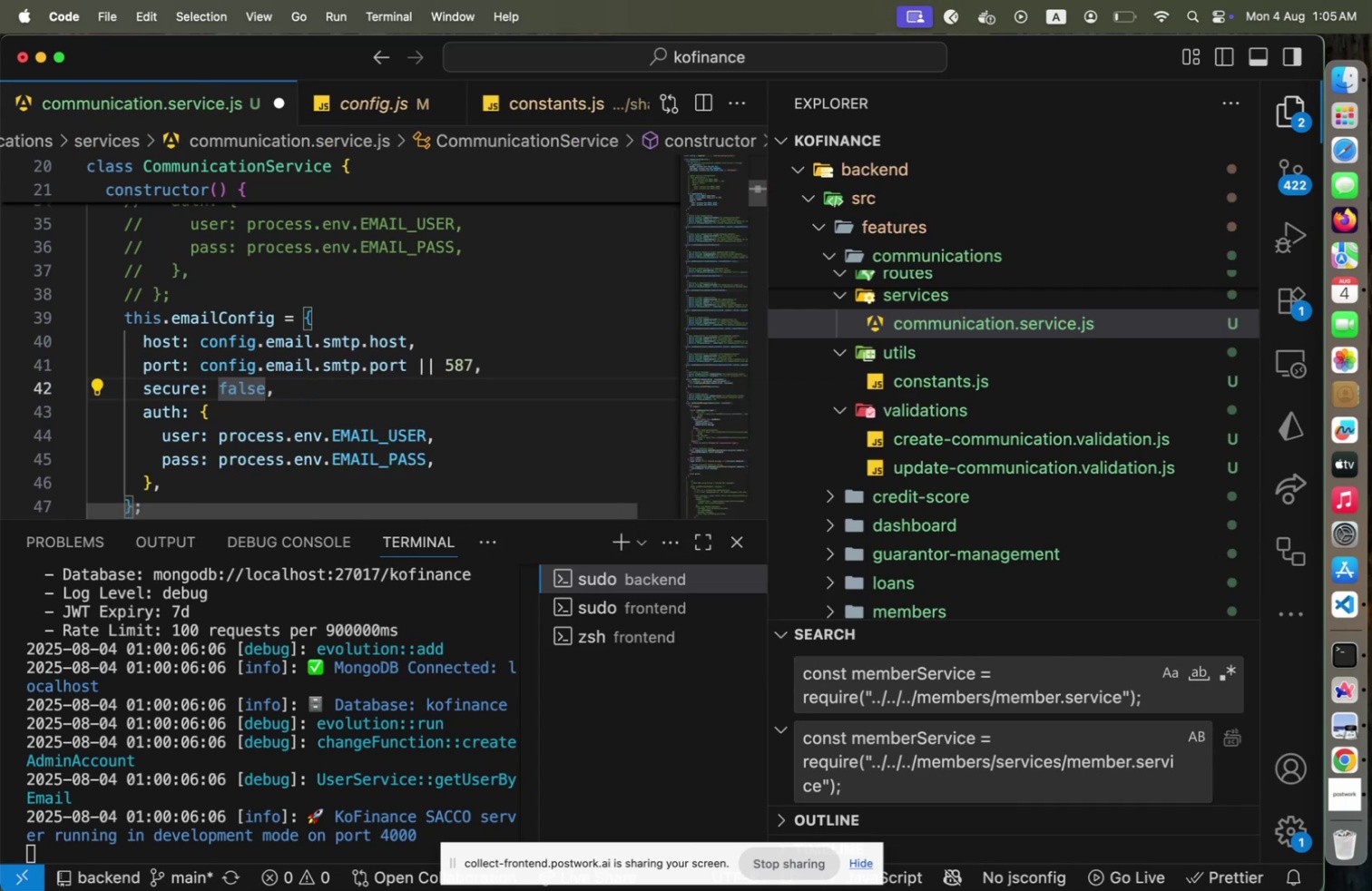 
key(ArrowUp)
 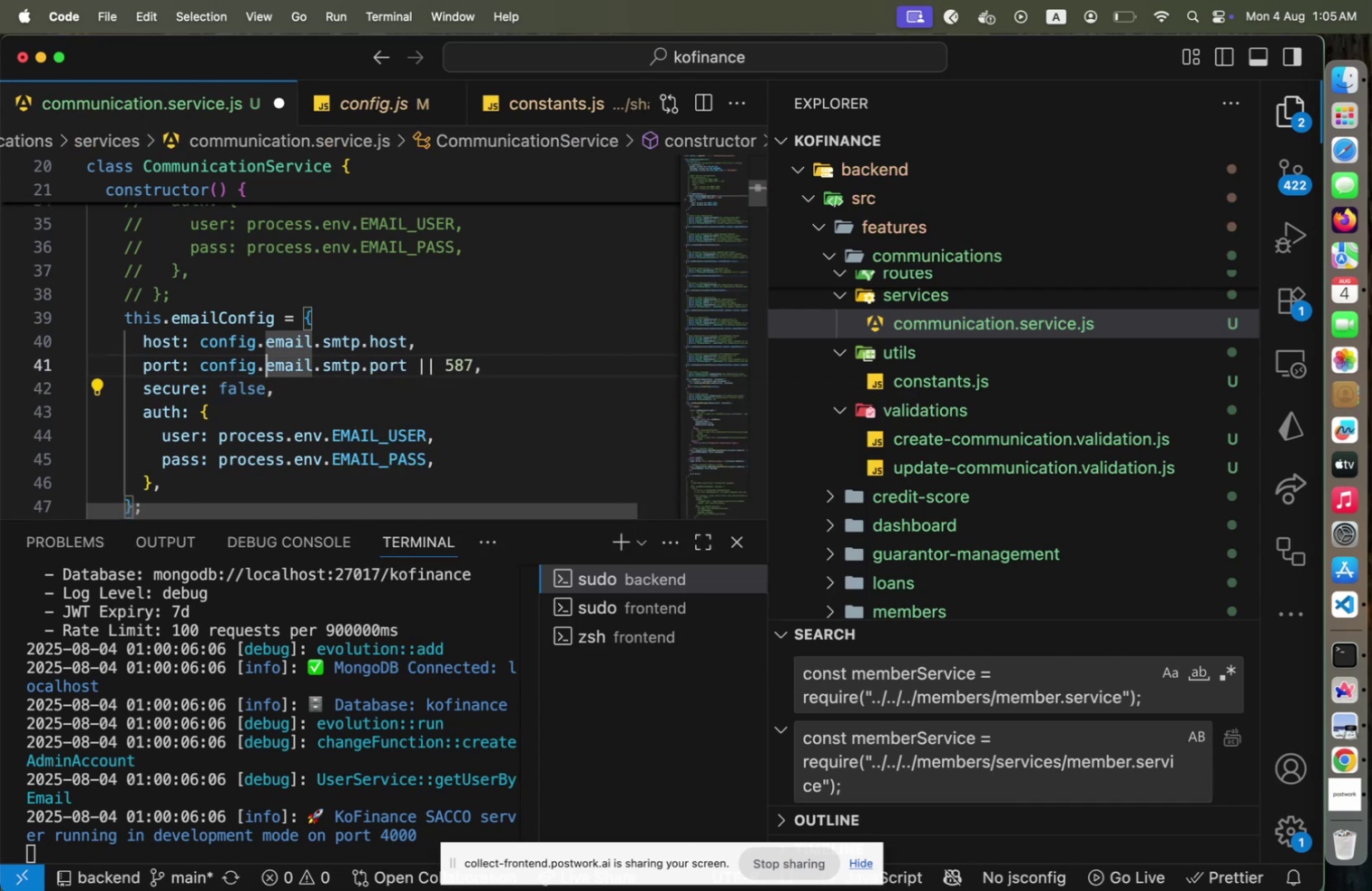 
key(ArrowUp)
 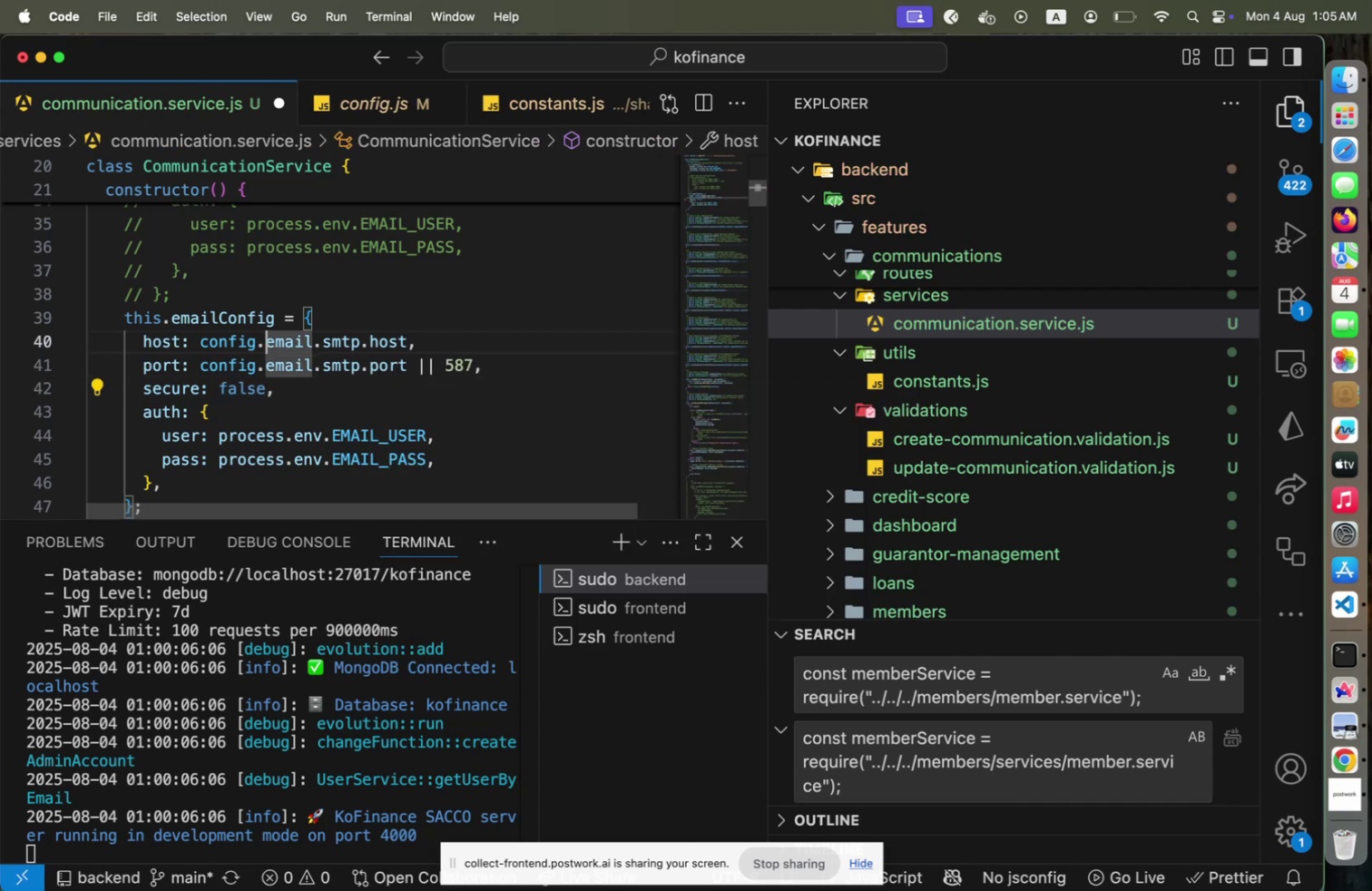 
key(End)
 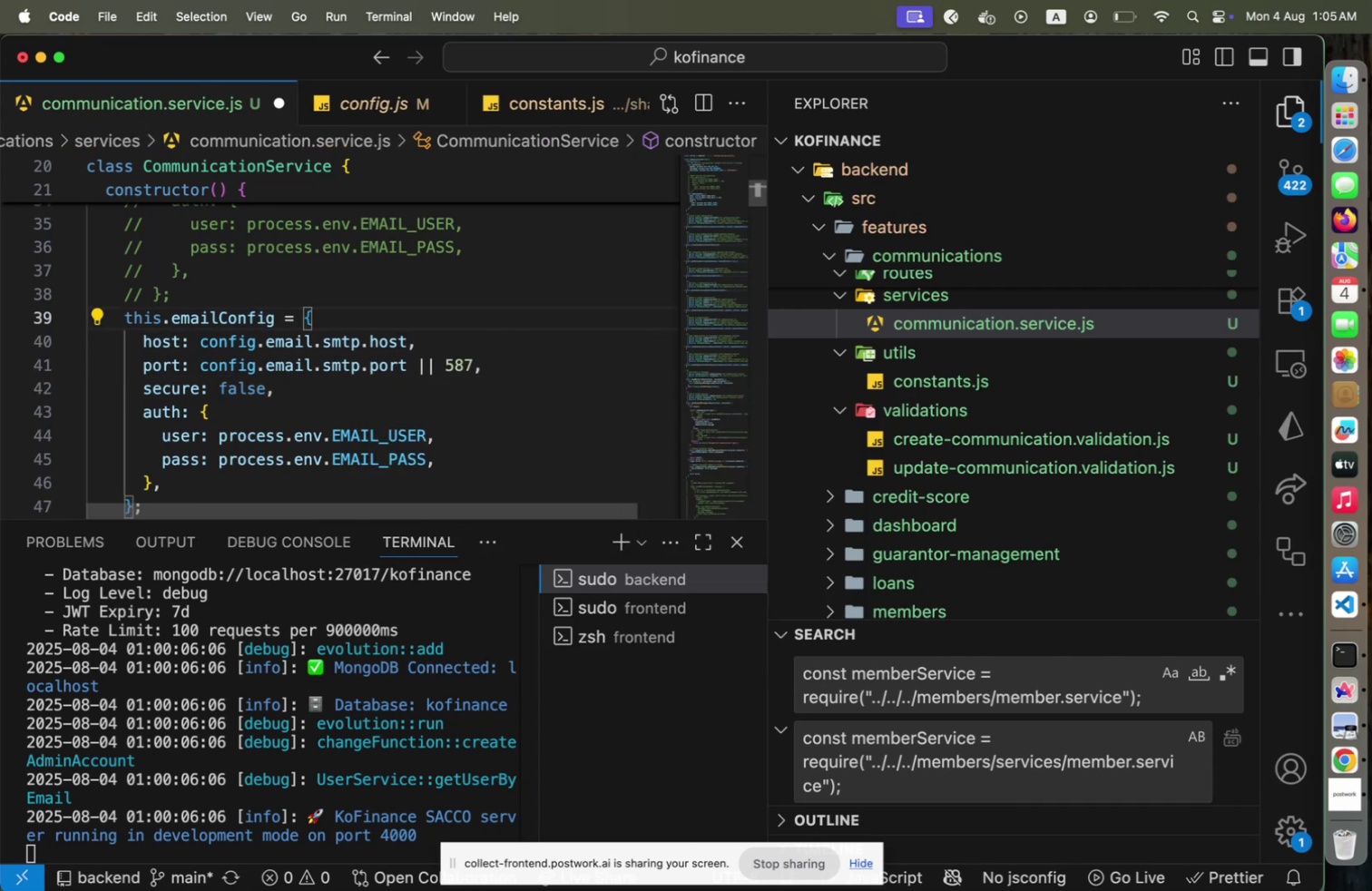 
key(Enter)
 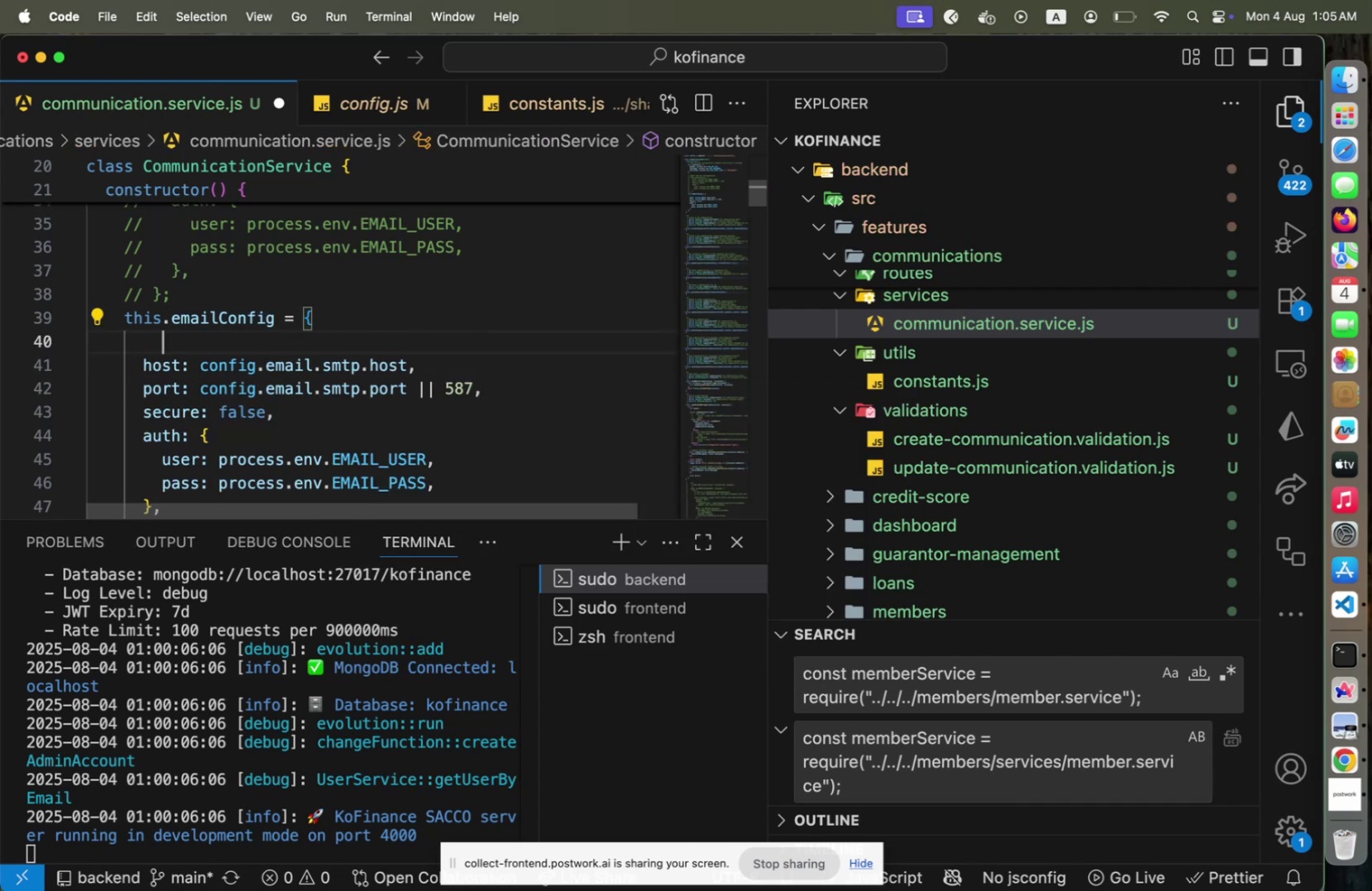 
type(service: config.email.s)
 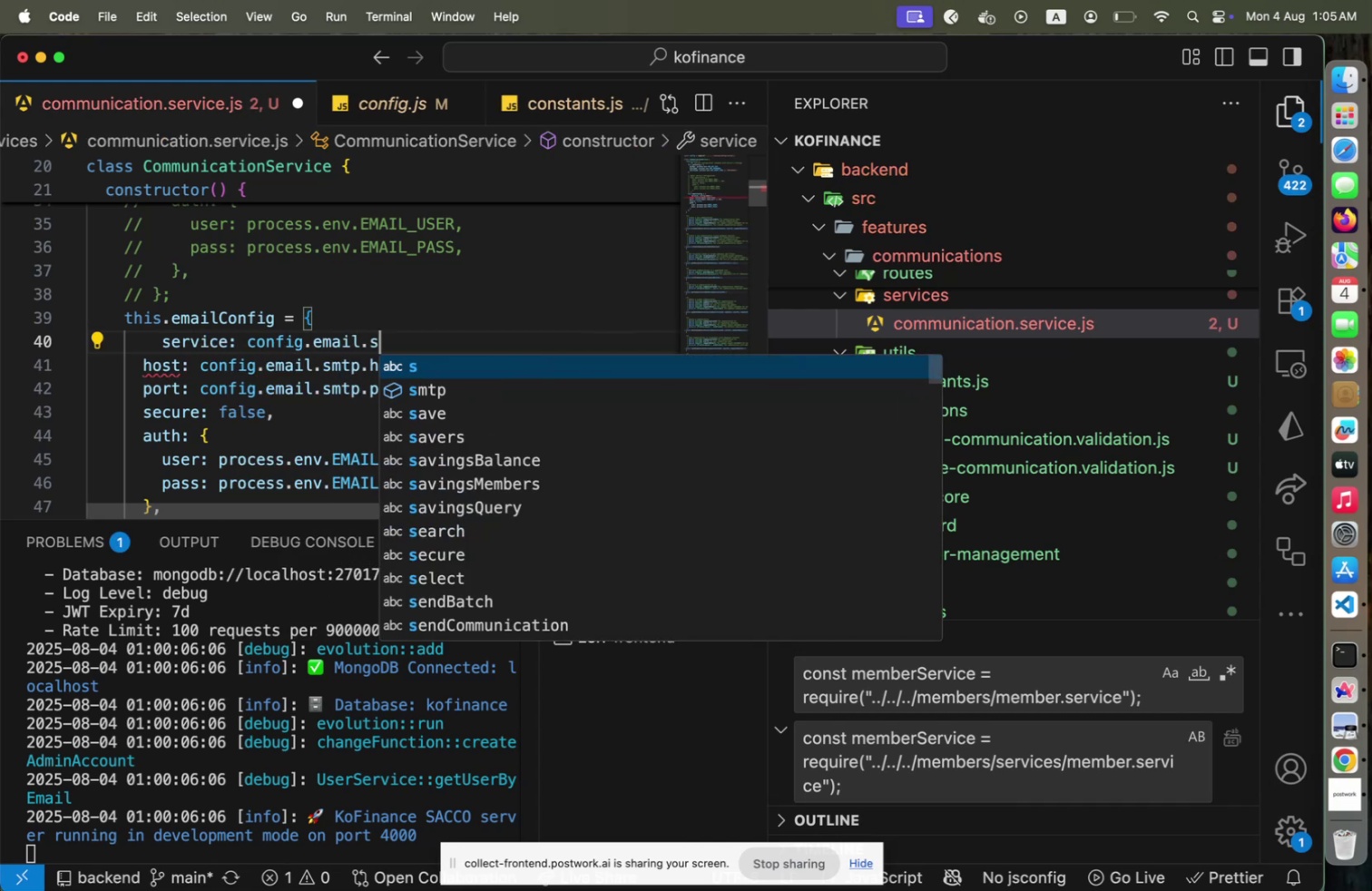 
key(ArrowDown)
 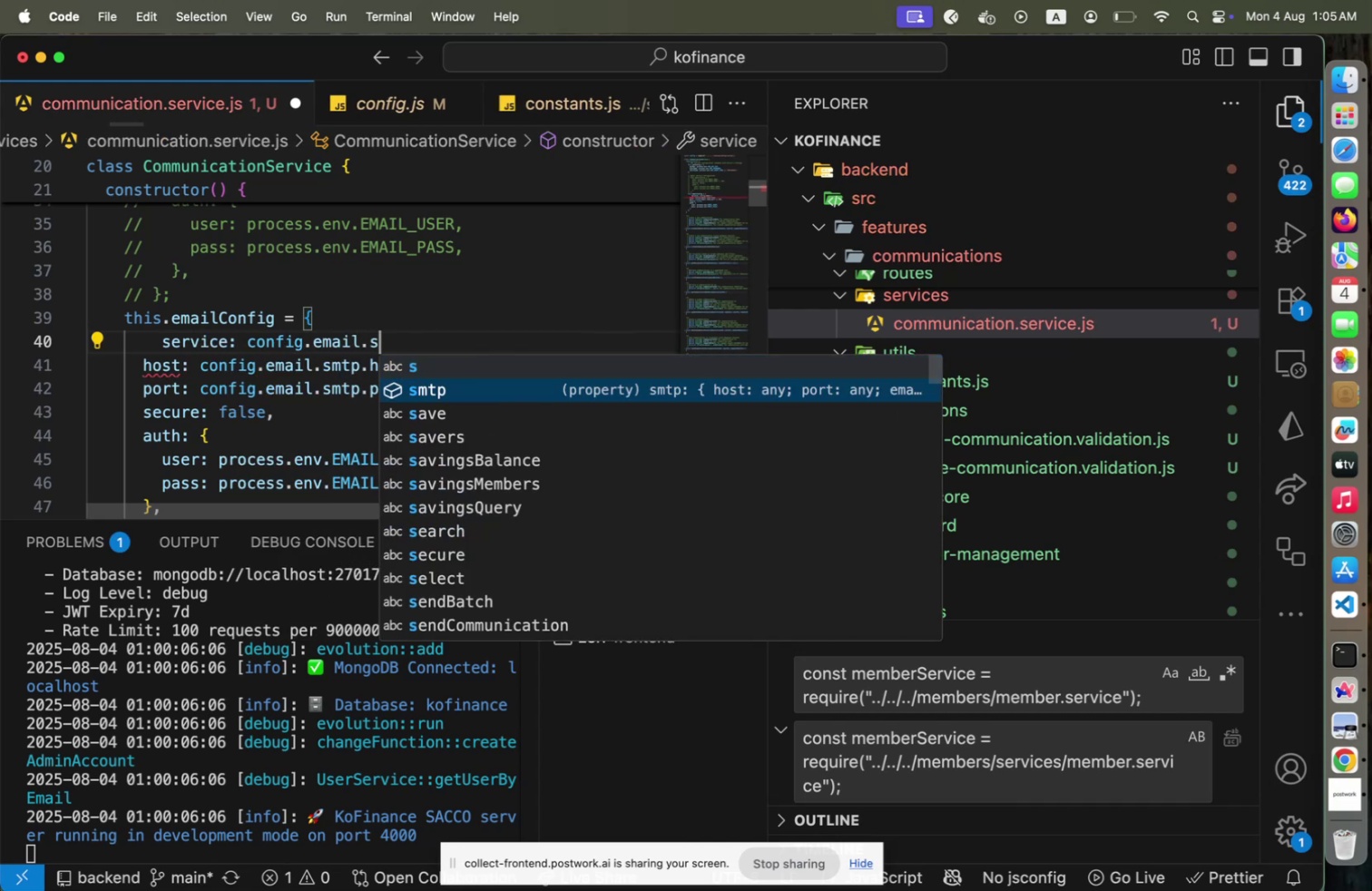 
key(Backspace)
key(Backspace)
type( || 'ema)
key(Backspace)
key(Backspace)
key(Backspace)
type(gmail)
 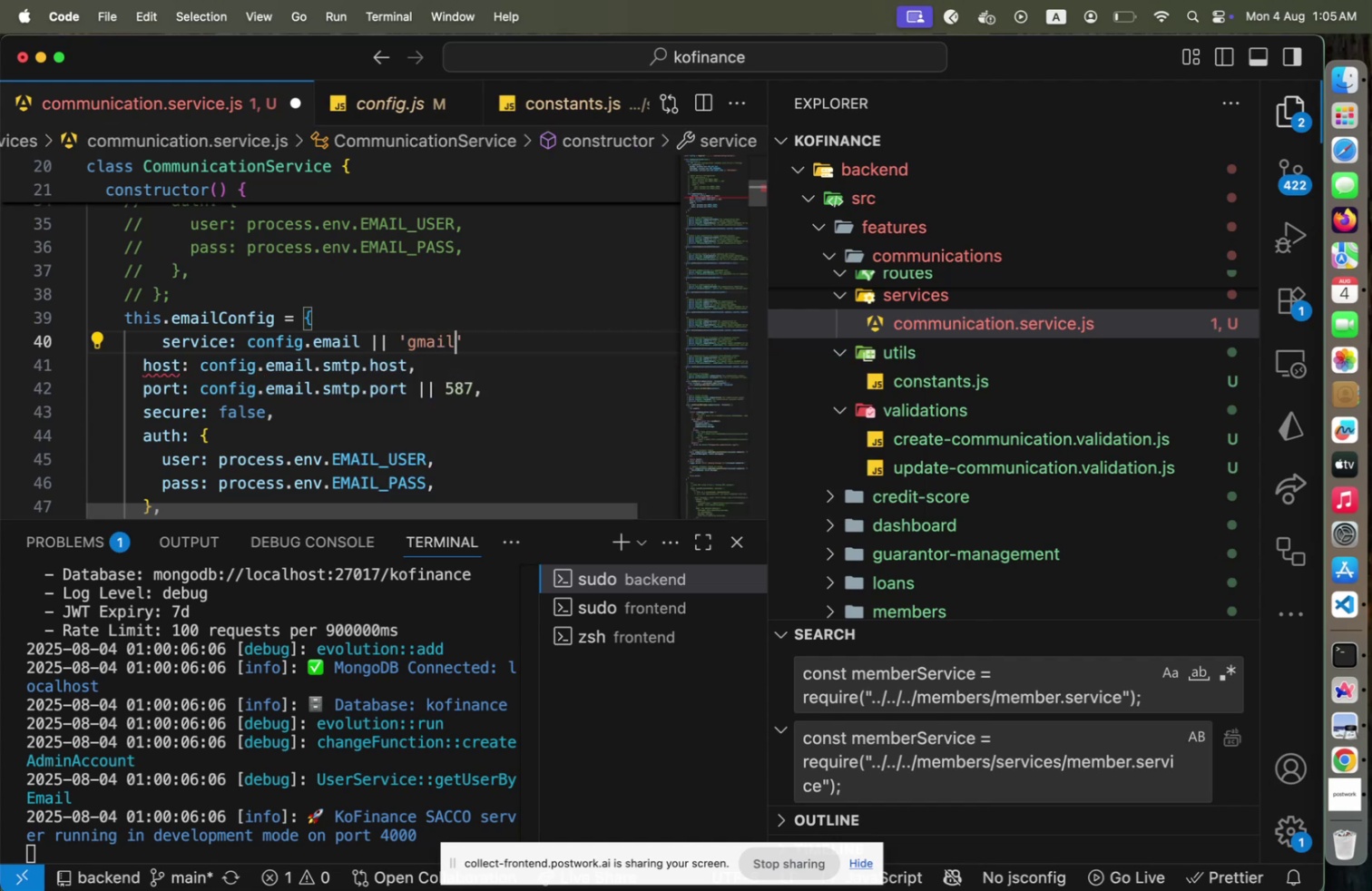 
 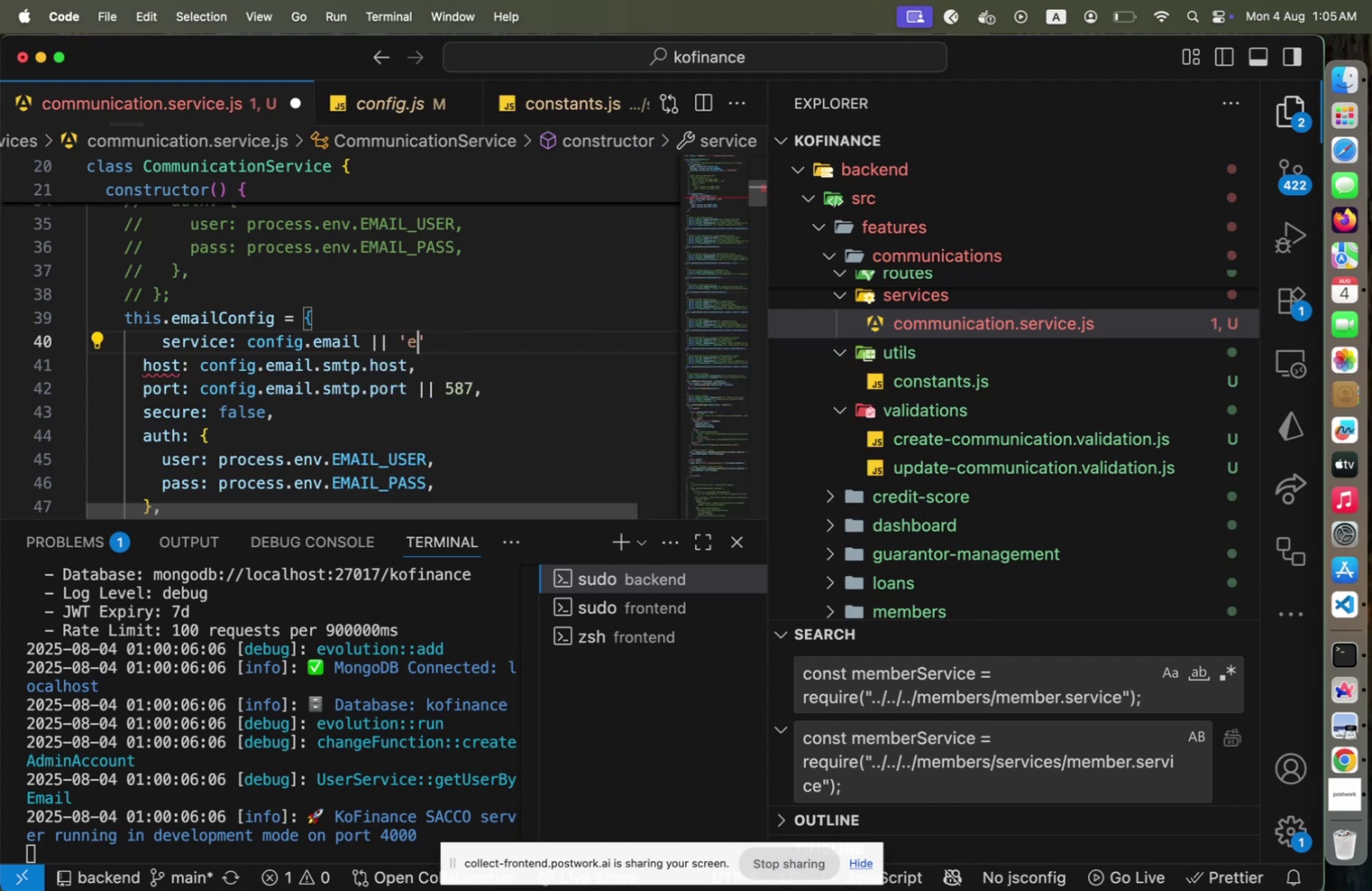 
key(ArrowRight)
 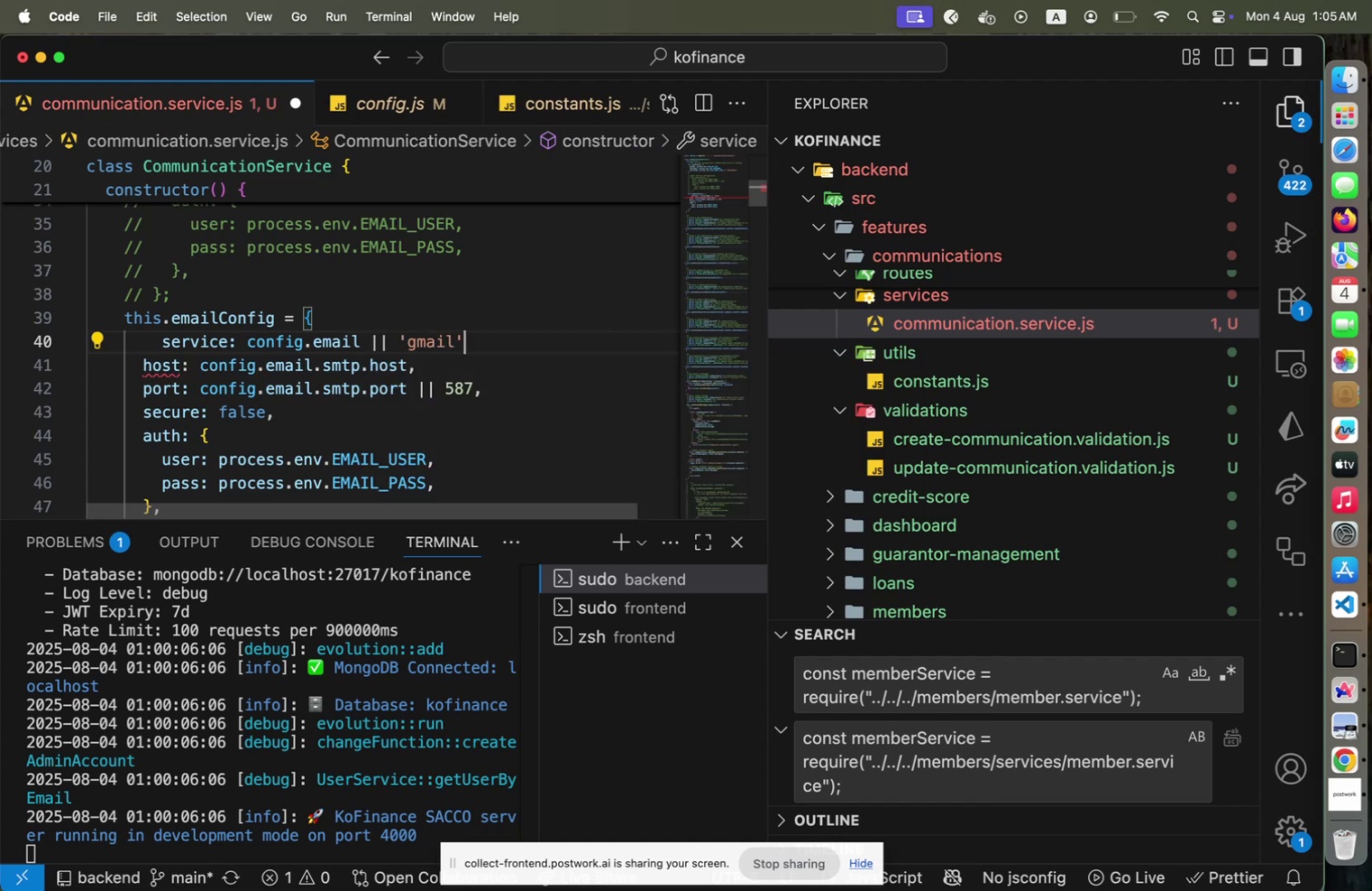 
key(Comma)
 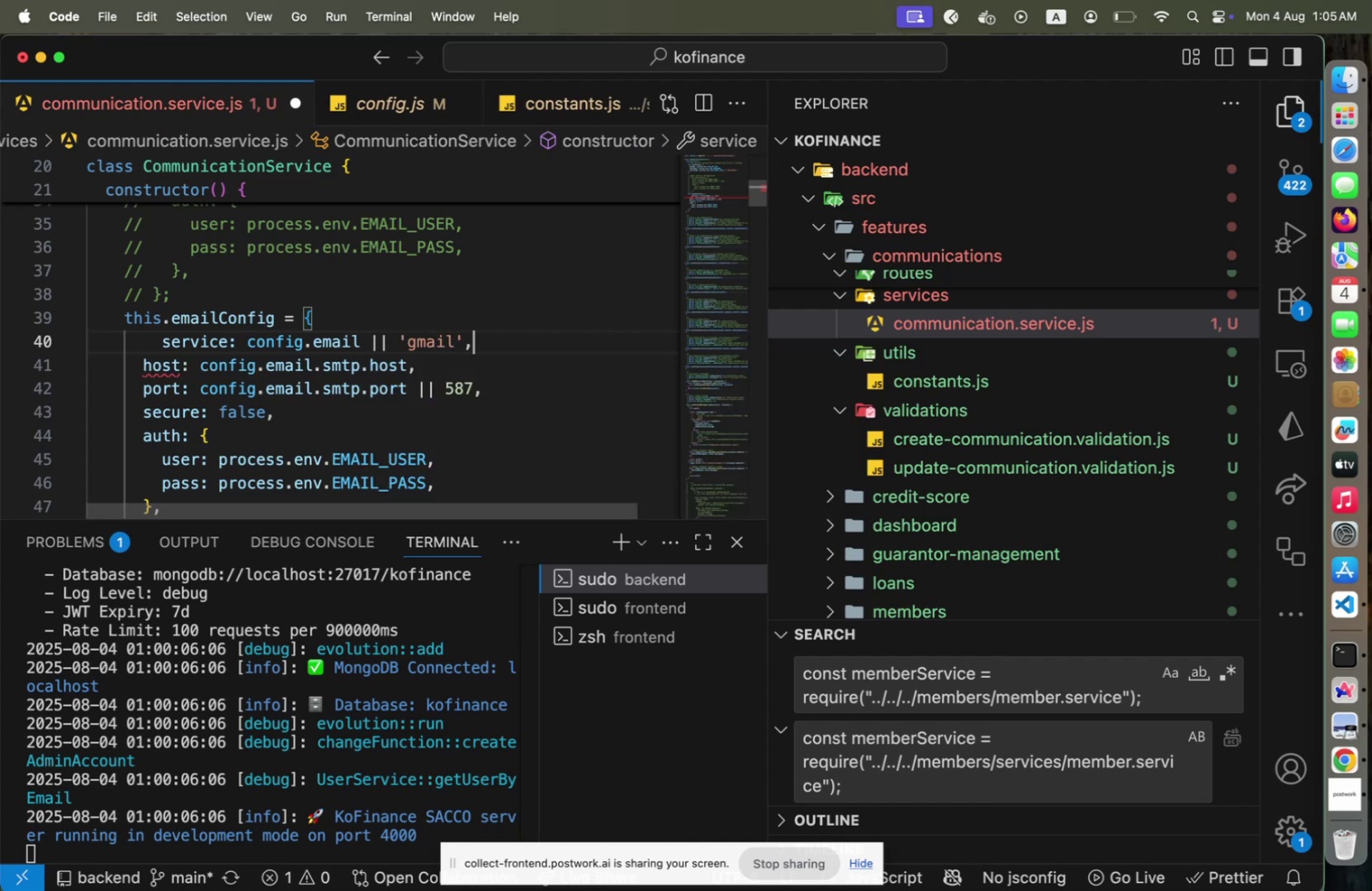 
key(ArrowDown)
 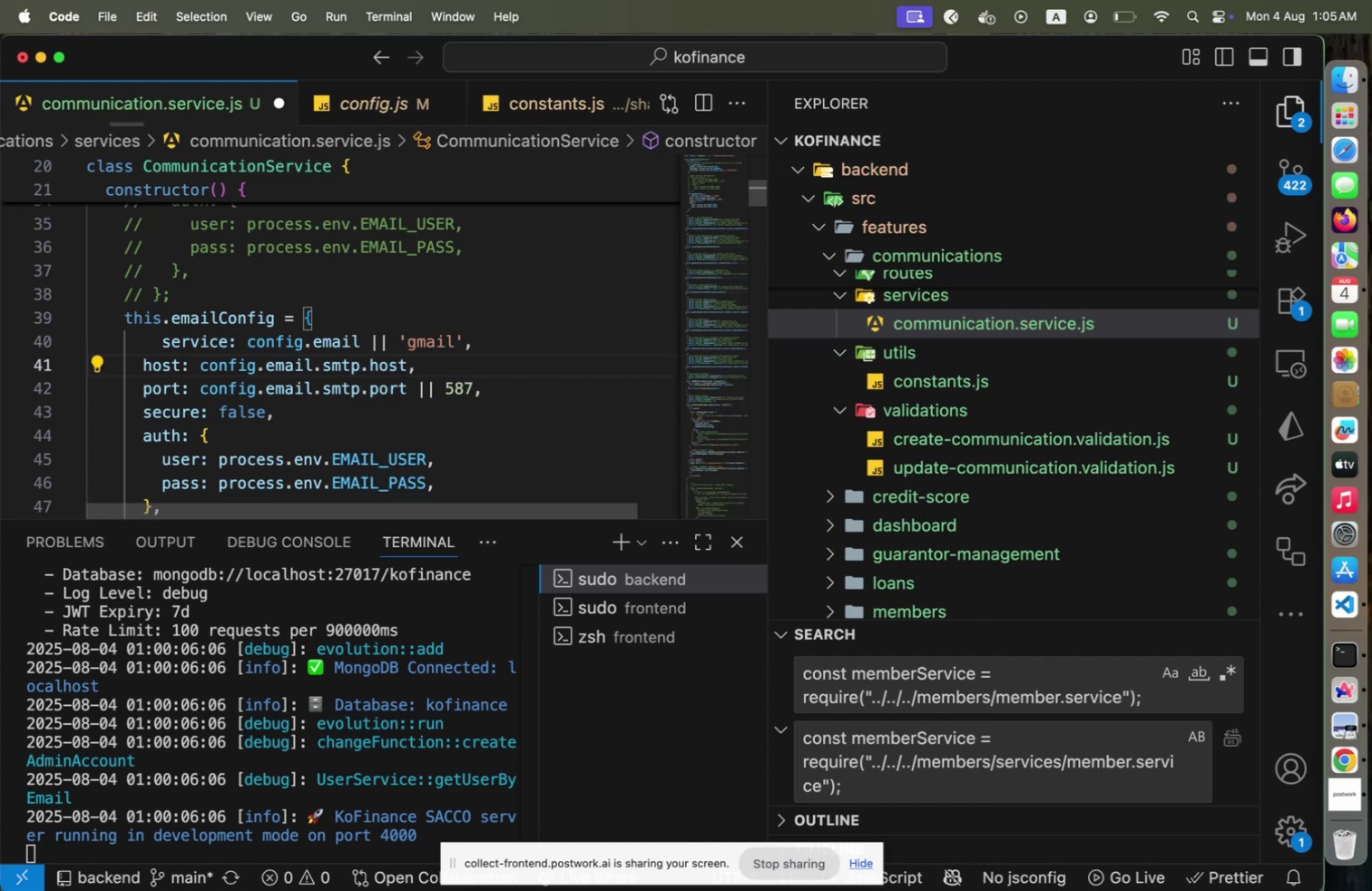 
hold_key(key=ArrowLeft, duration=0.77)
 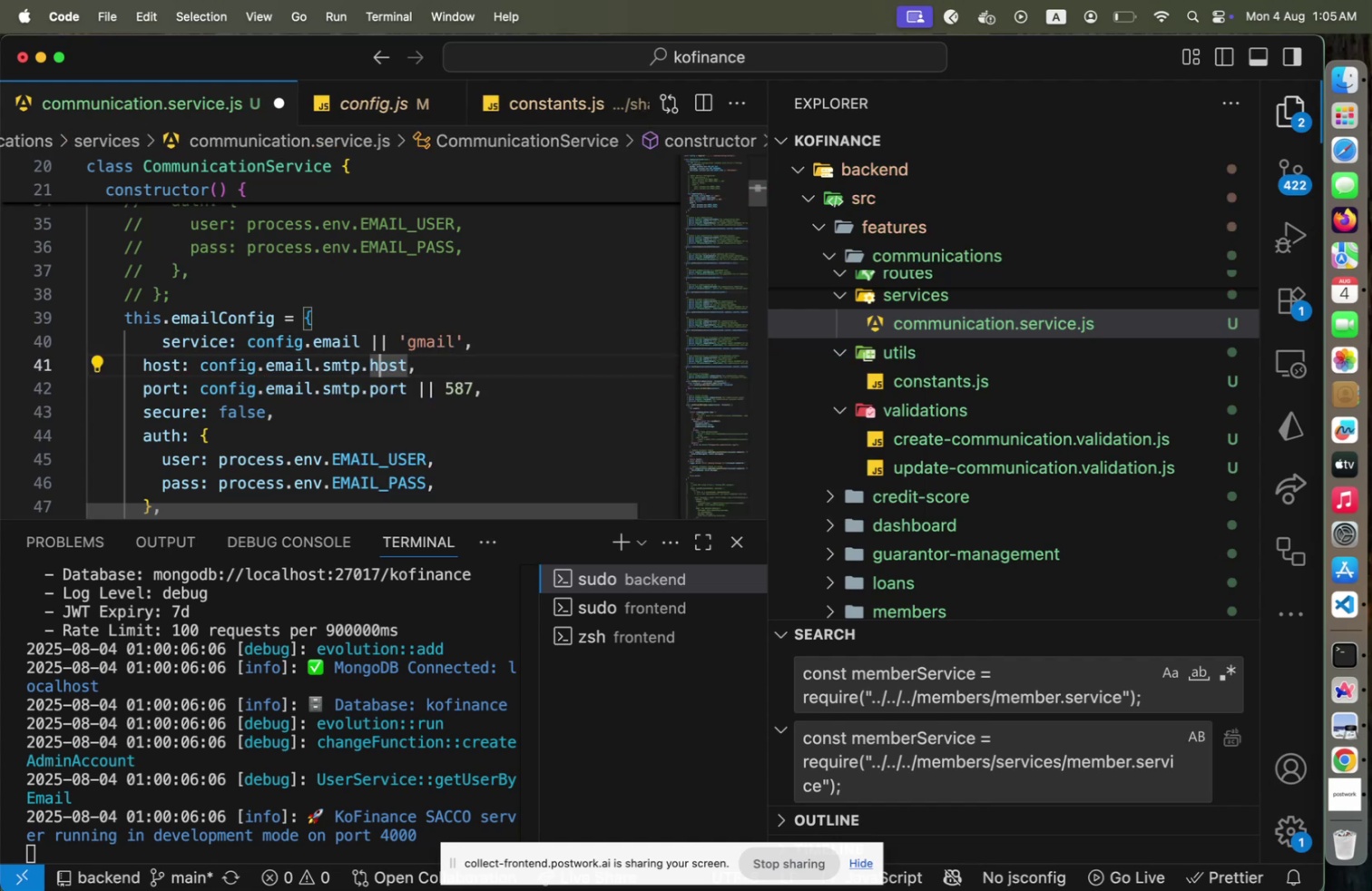 
key(ArrowDown)
 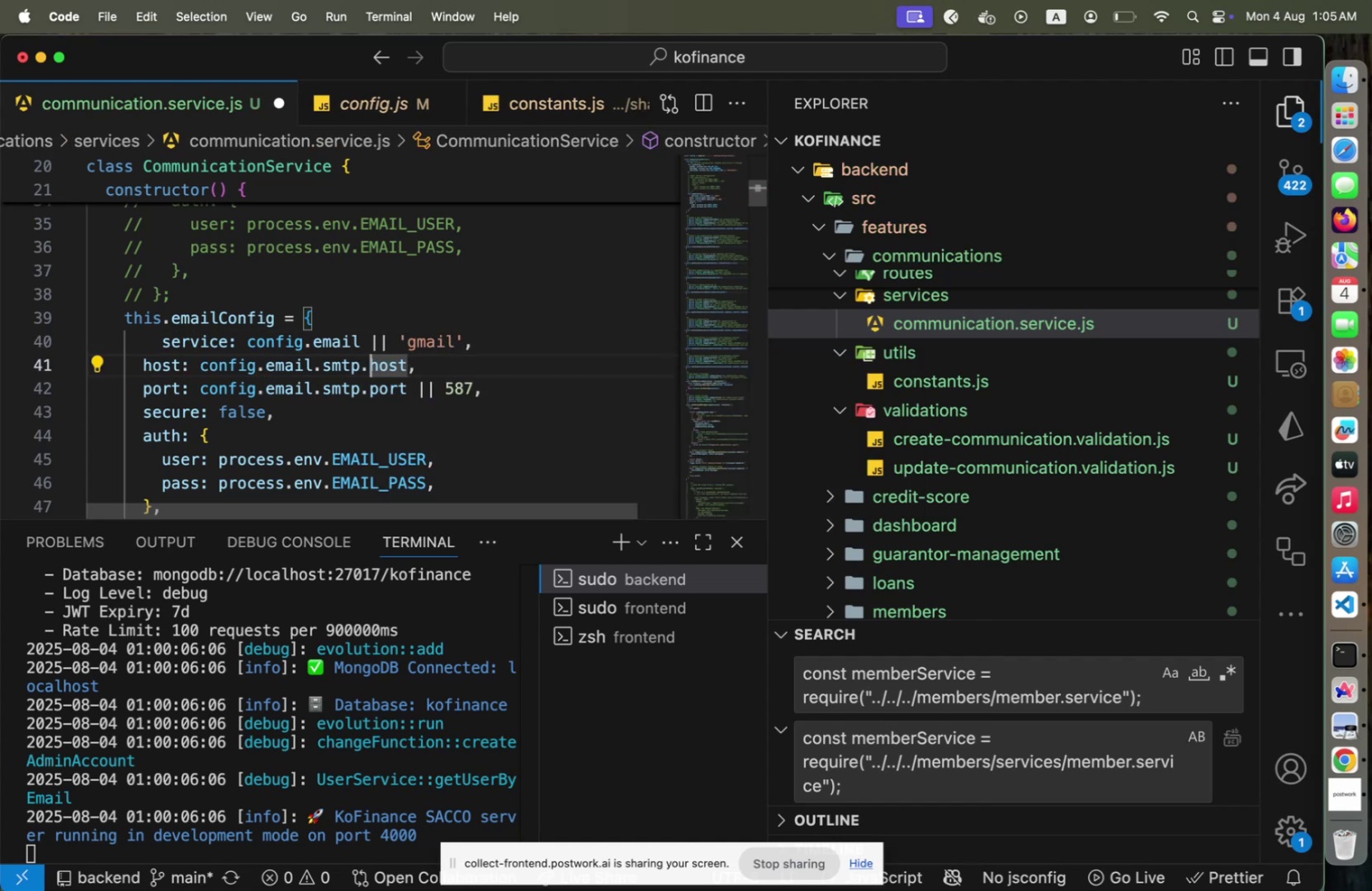 
key(ArrowDown)
 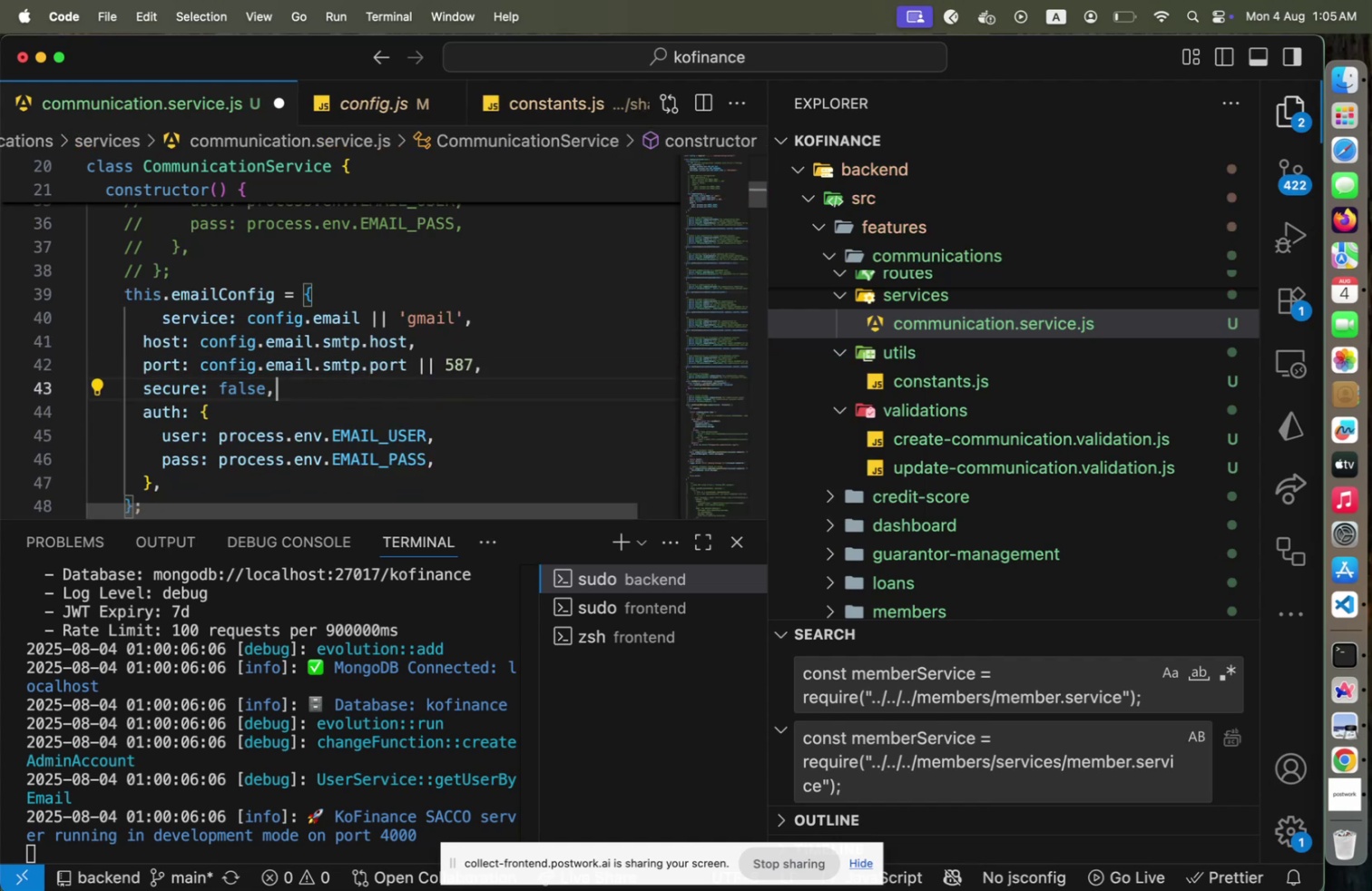 
key(ArrowLeft)
 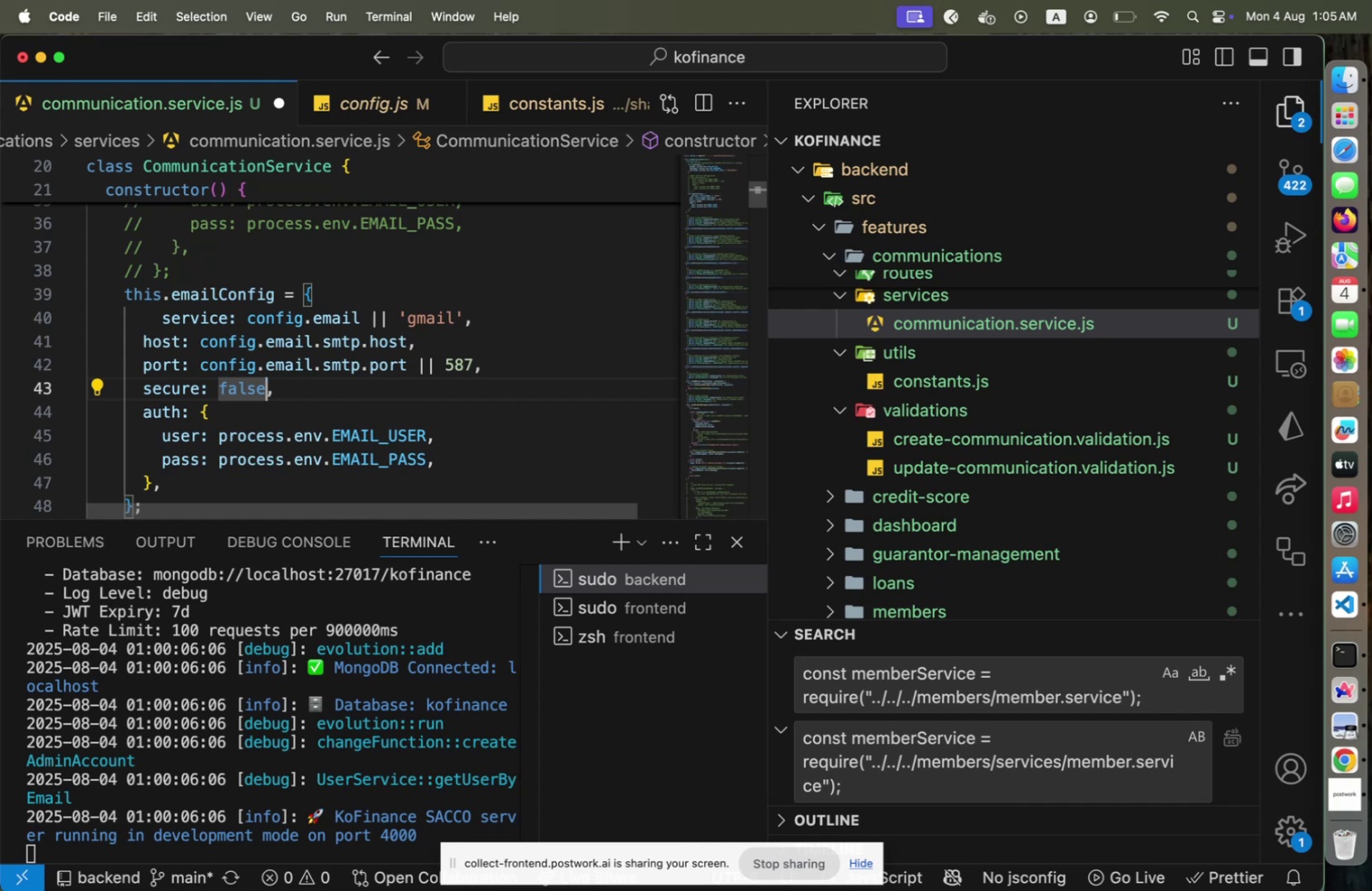 
key(ArrowDown)
 